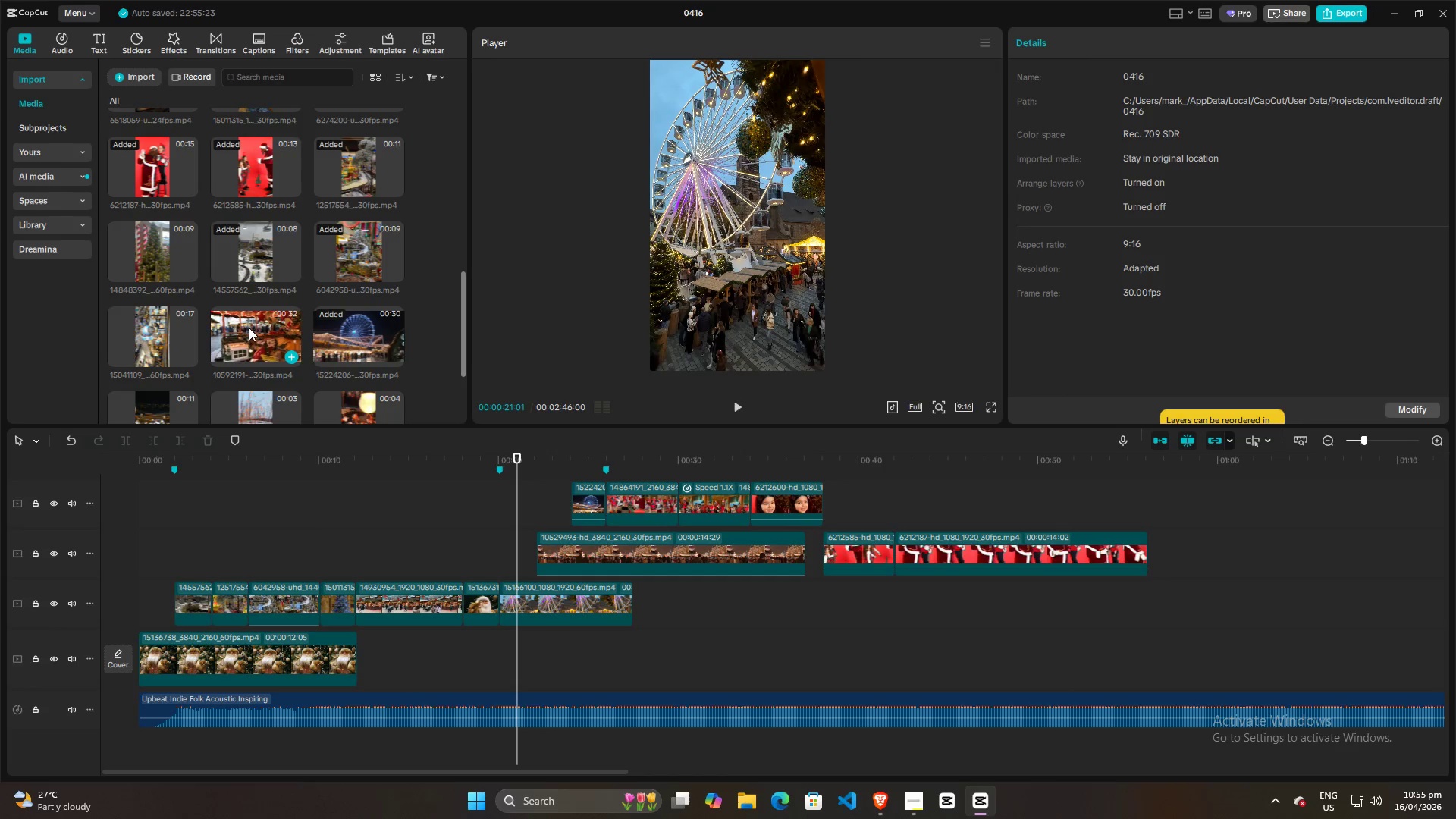 
left_click([249, 335])
 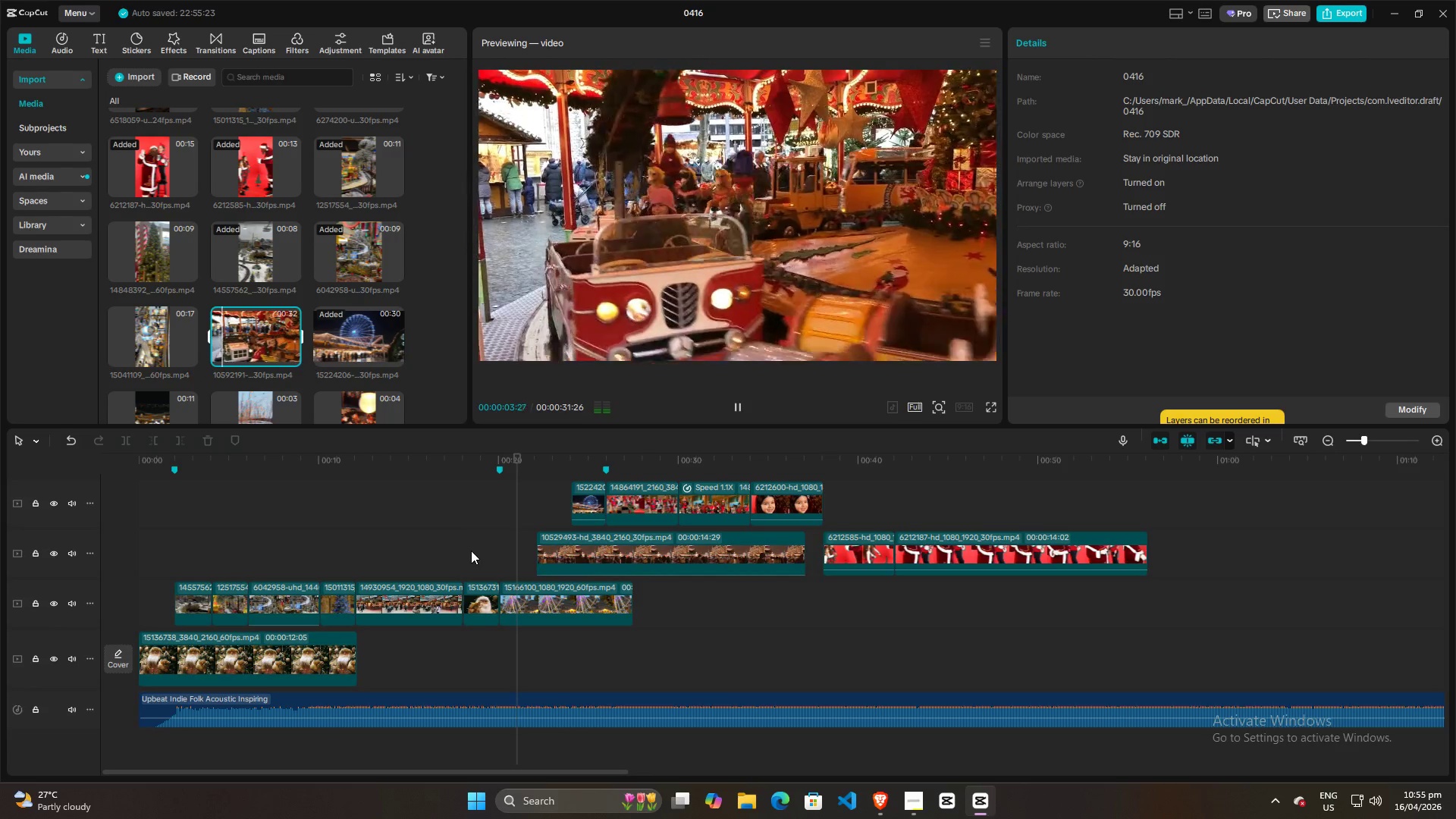 
wait(5.56)
 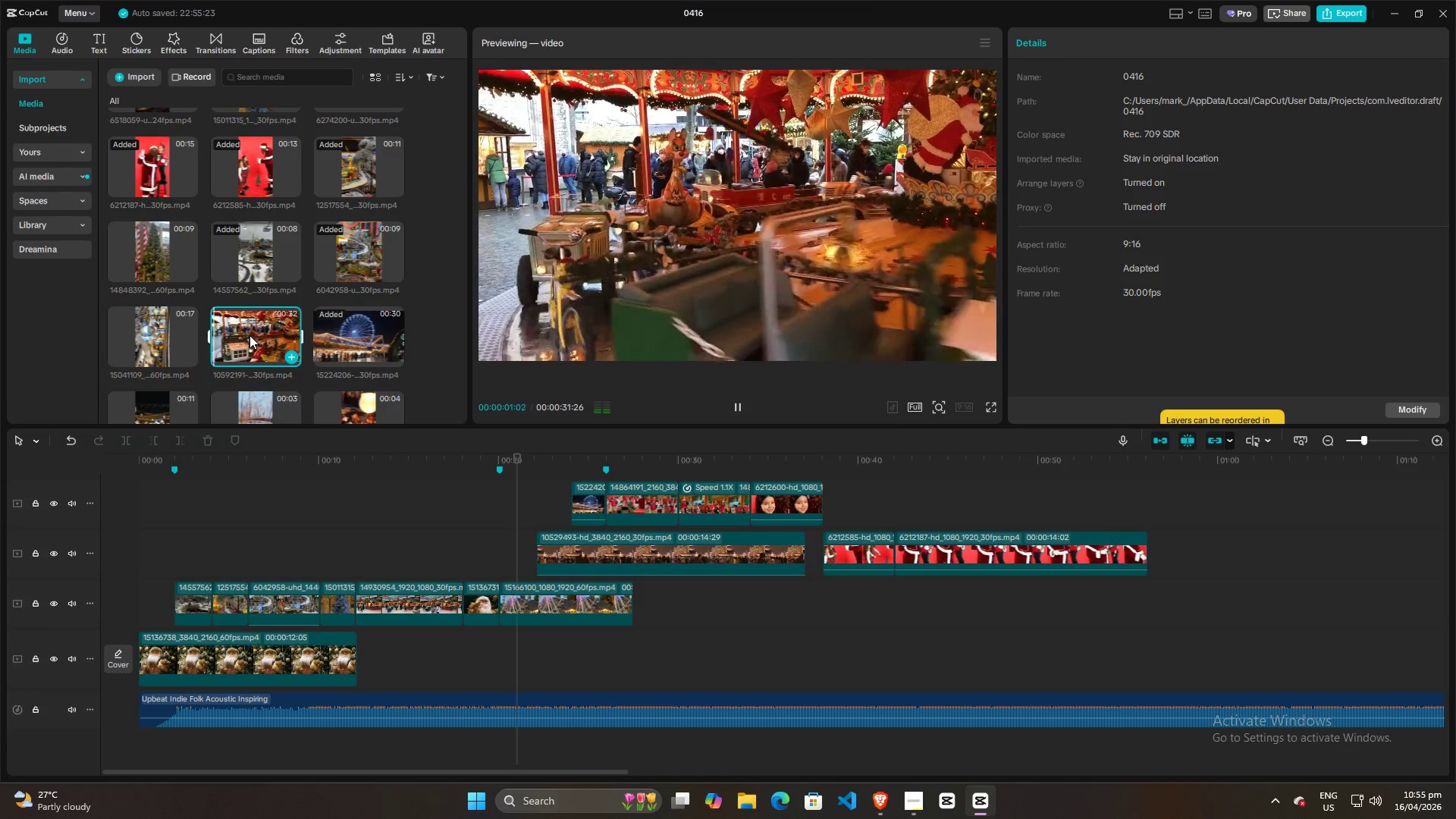 
left_click([466, 544])
 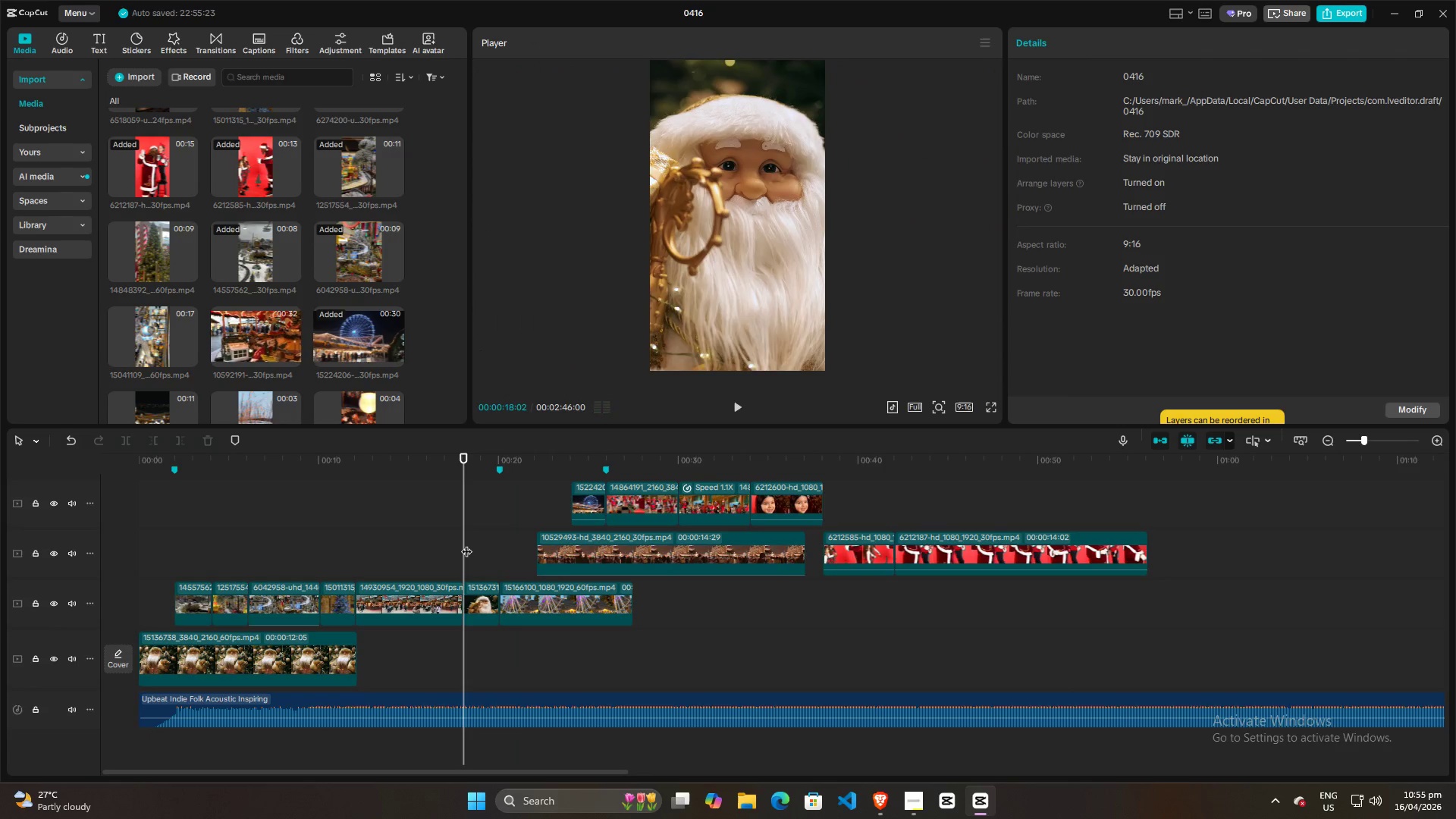 
key(Space)
 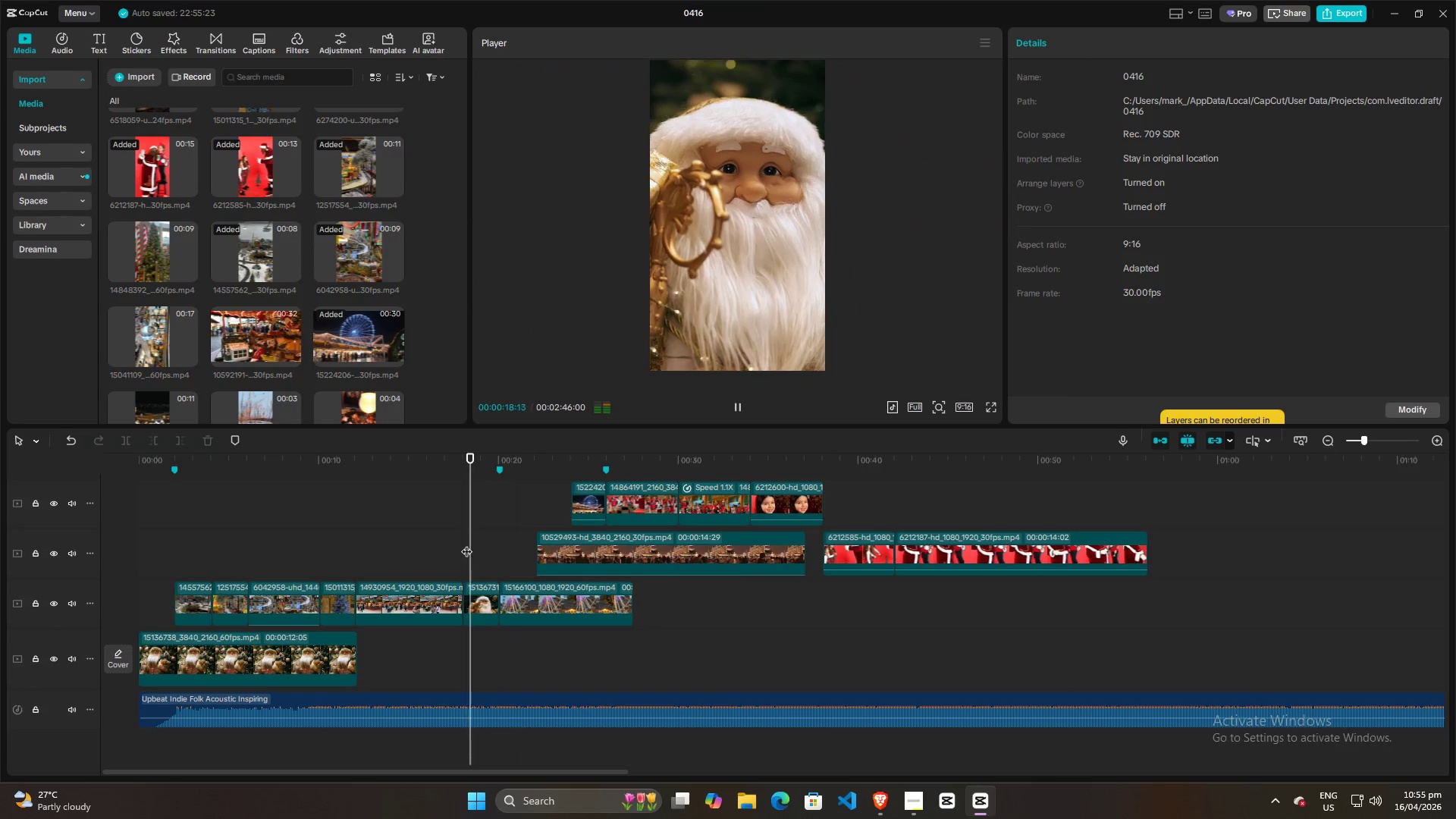 
key(Space)
 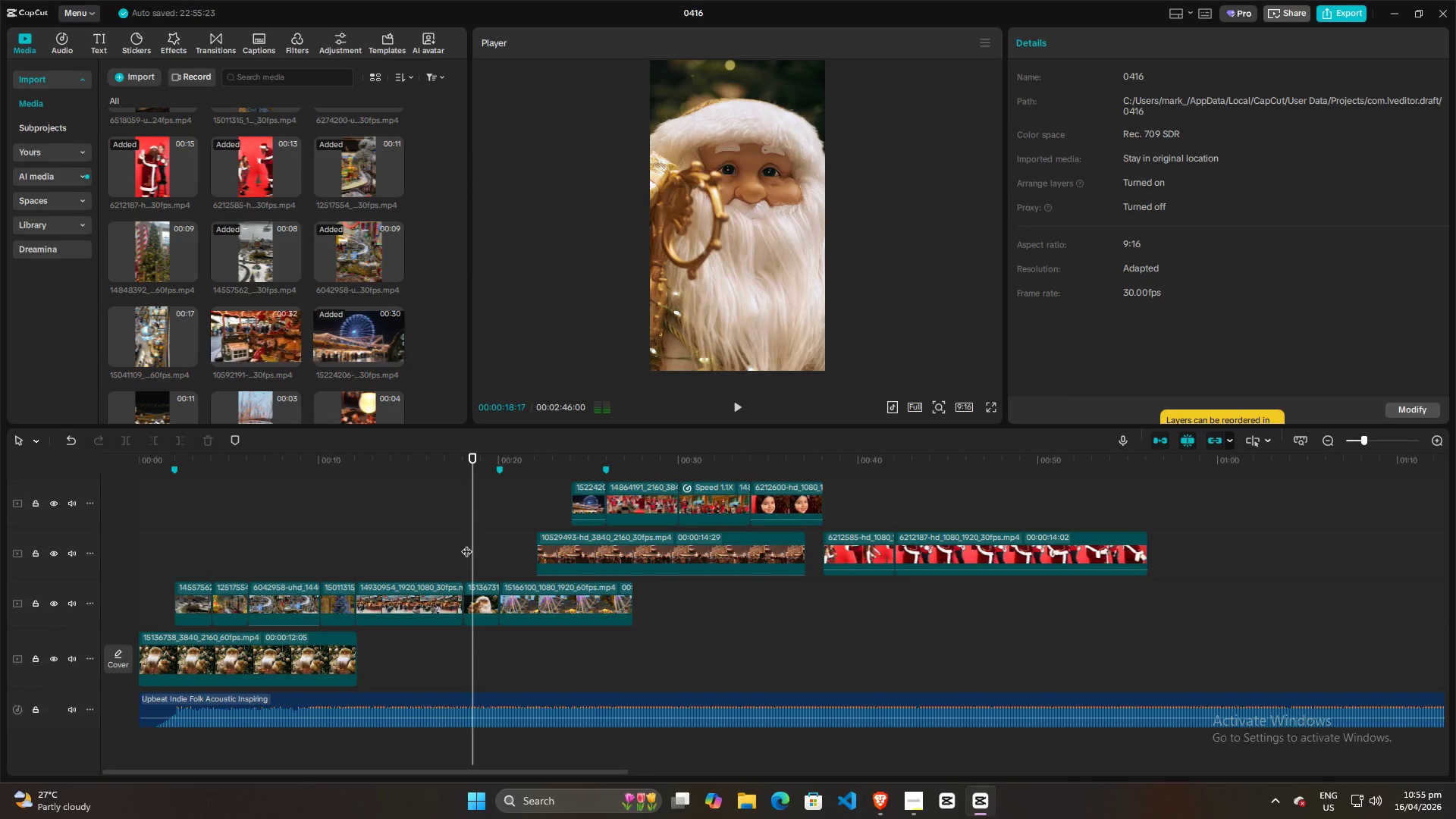 
key(Space)
 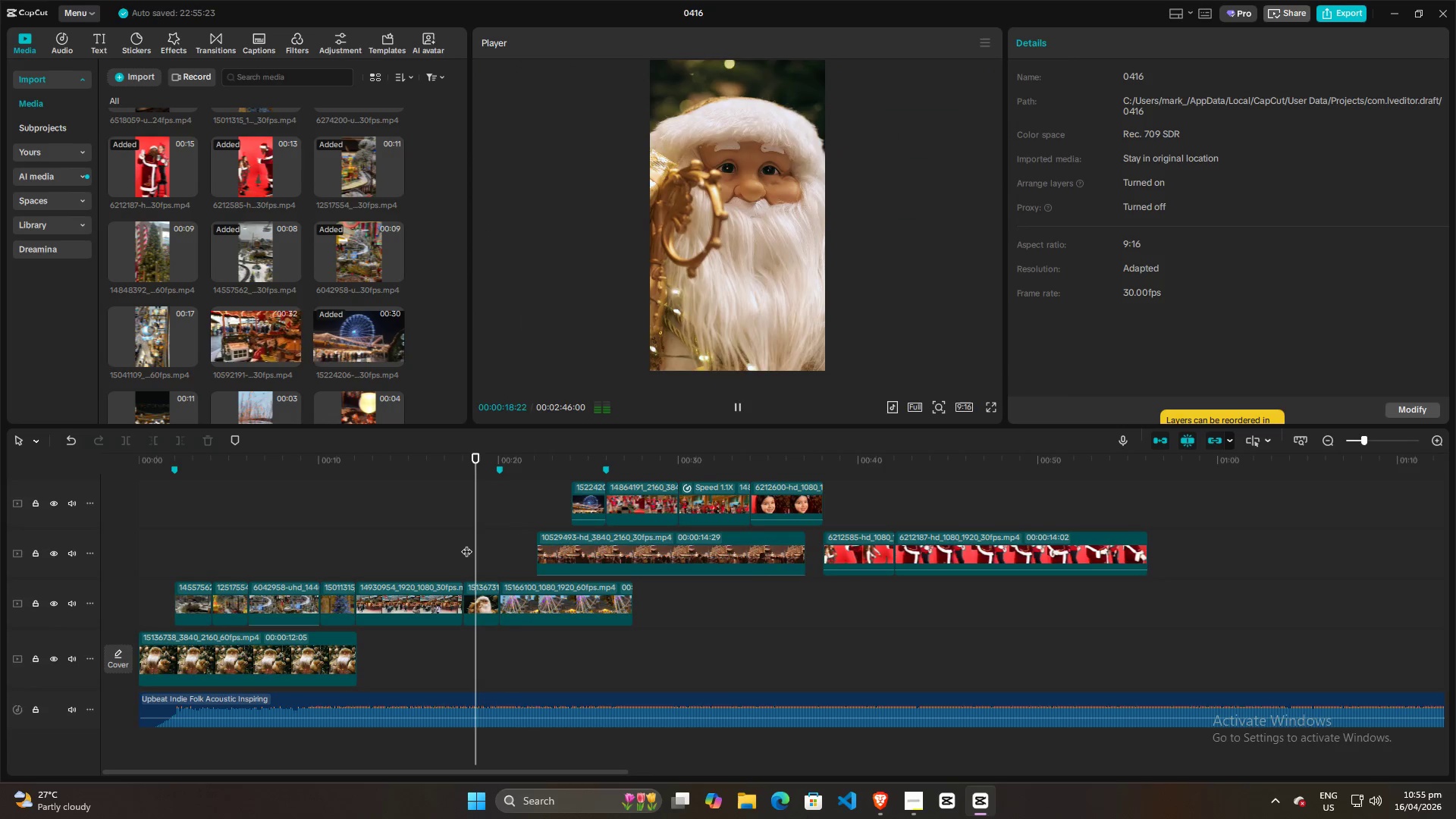 
key(Space)
 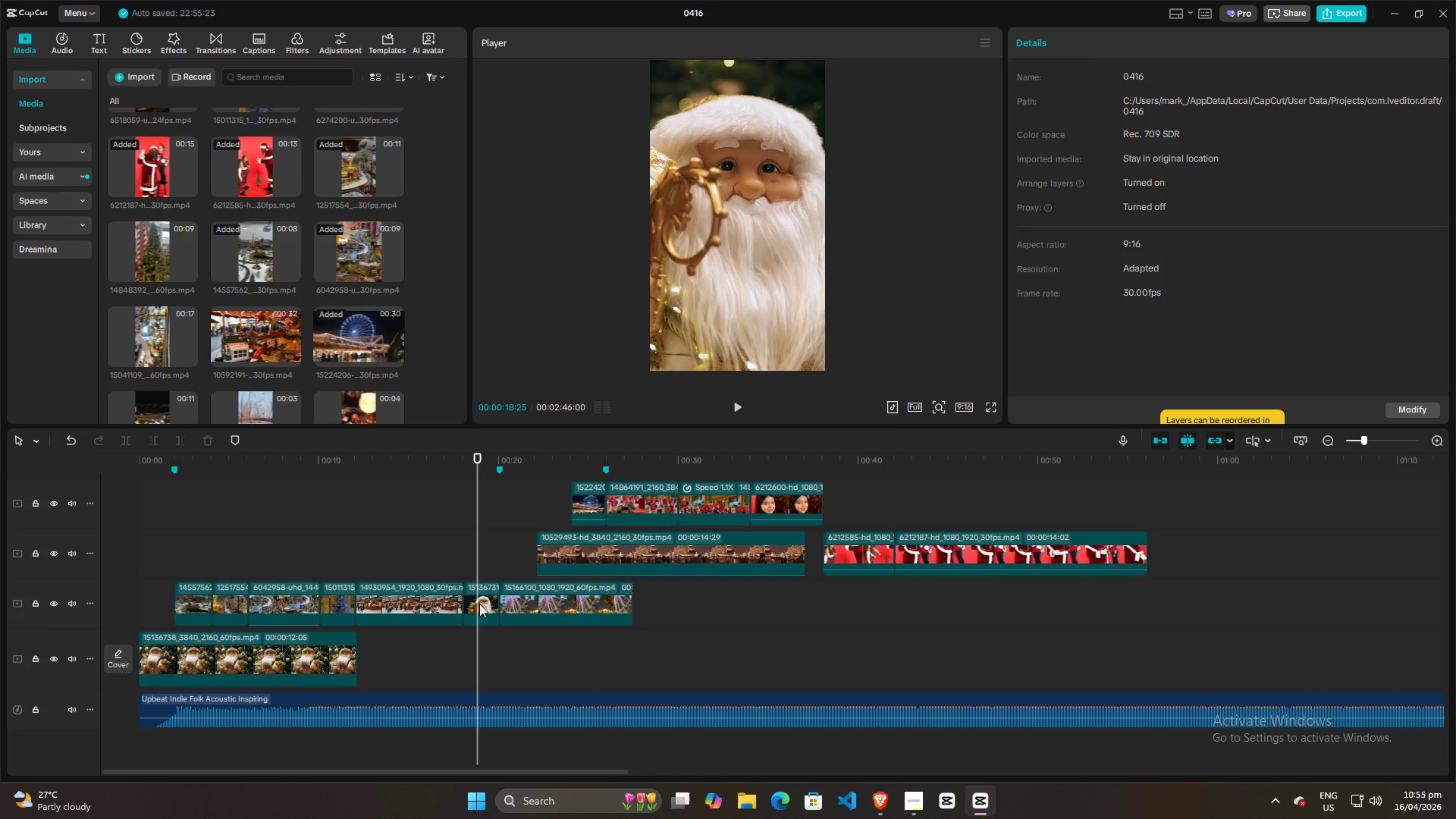 
left_click([148, 331])
 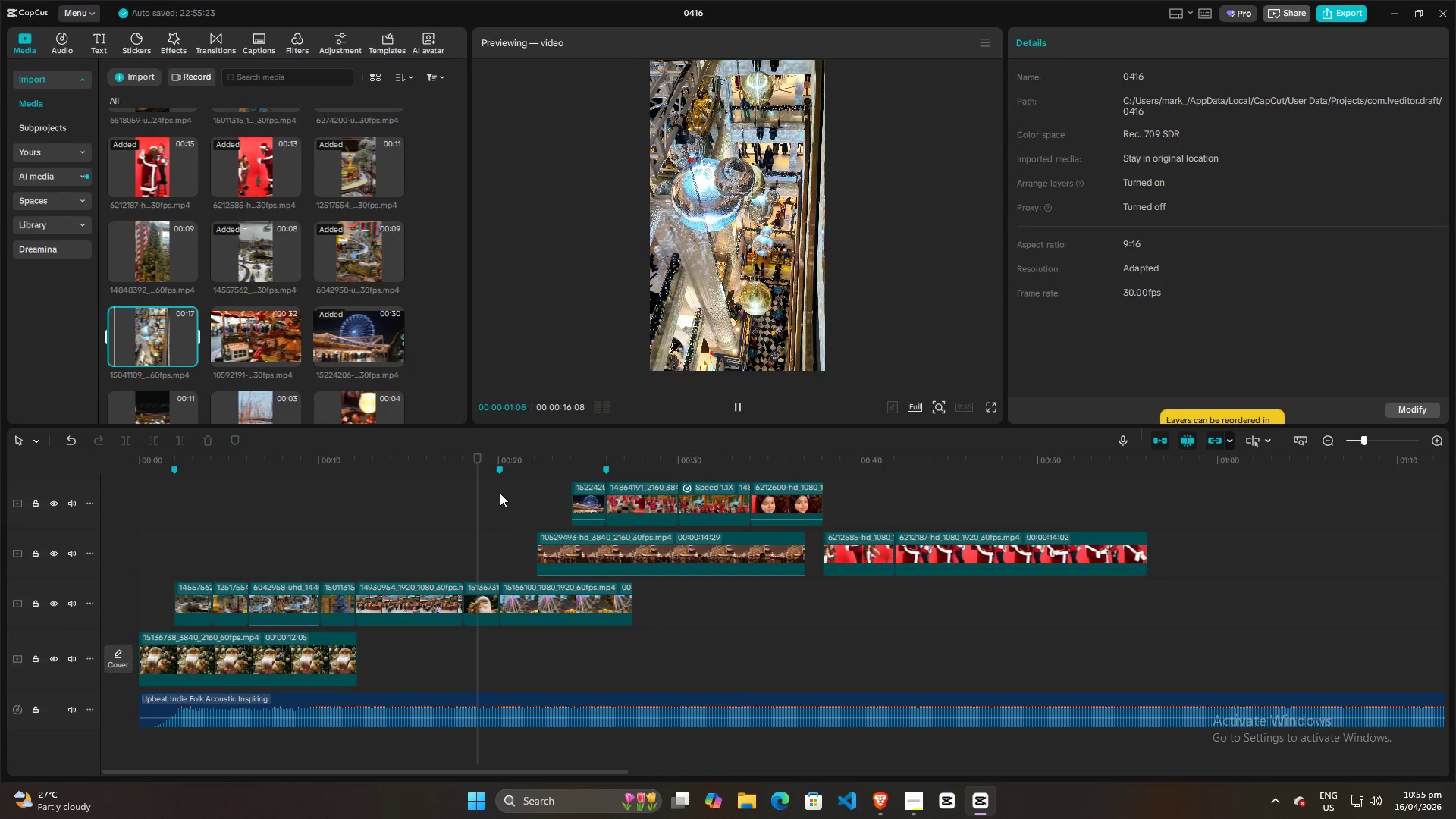 
left_click([484, 598])
 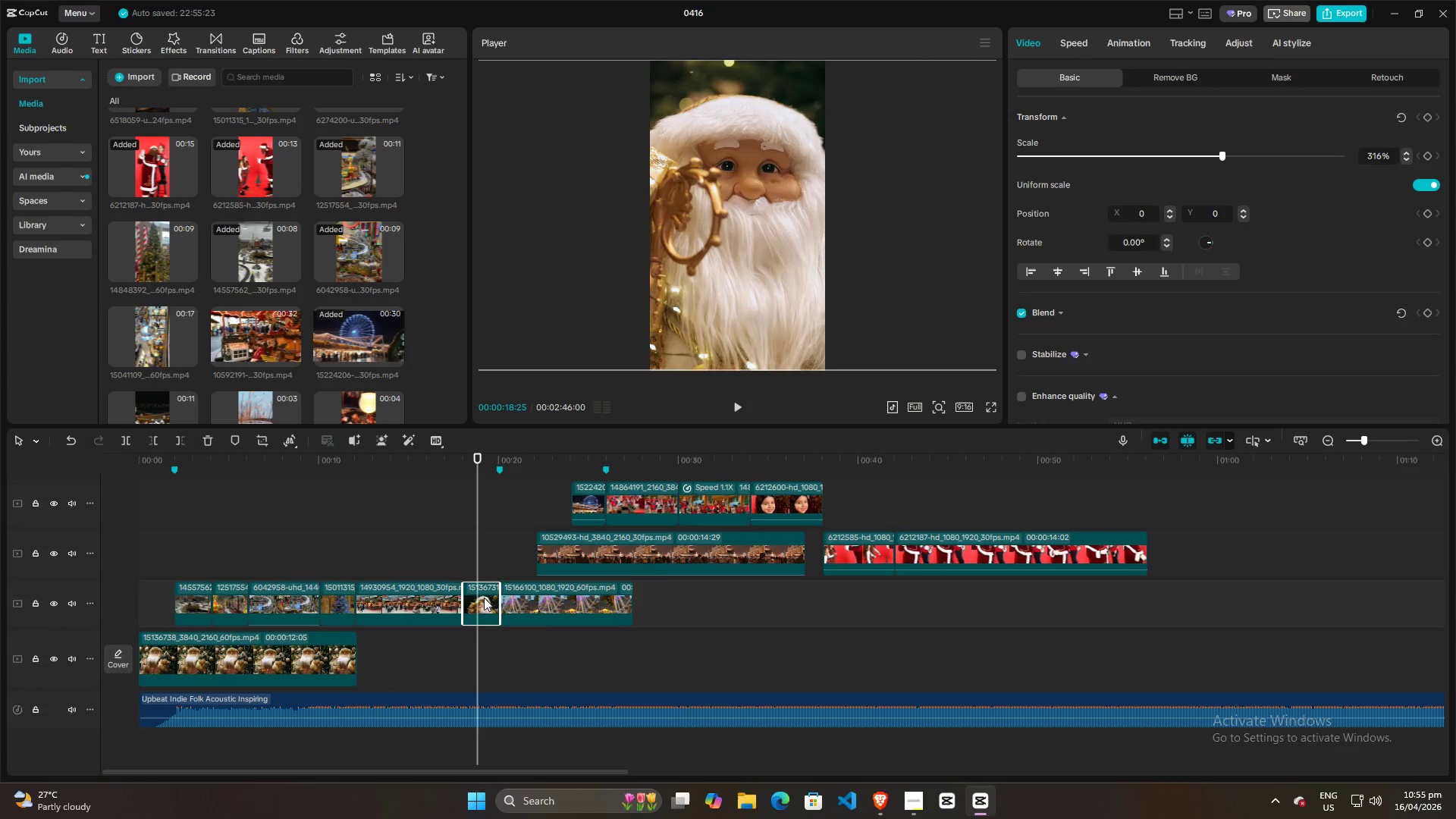 
key(Backspace)
 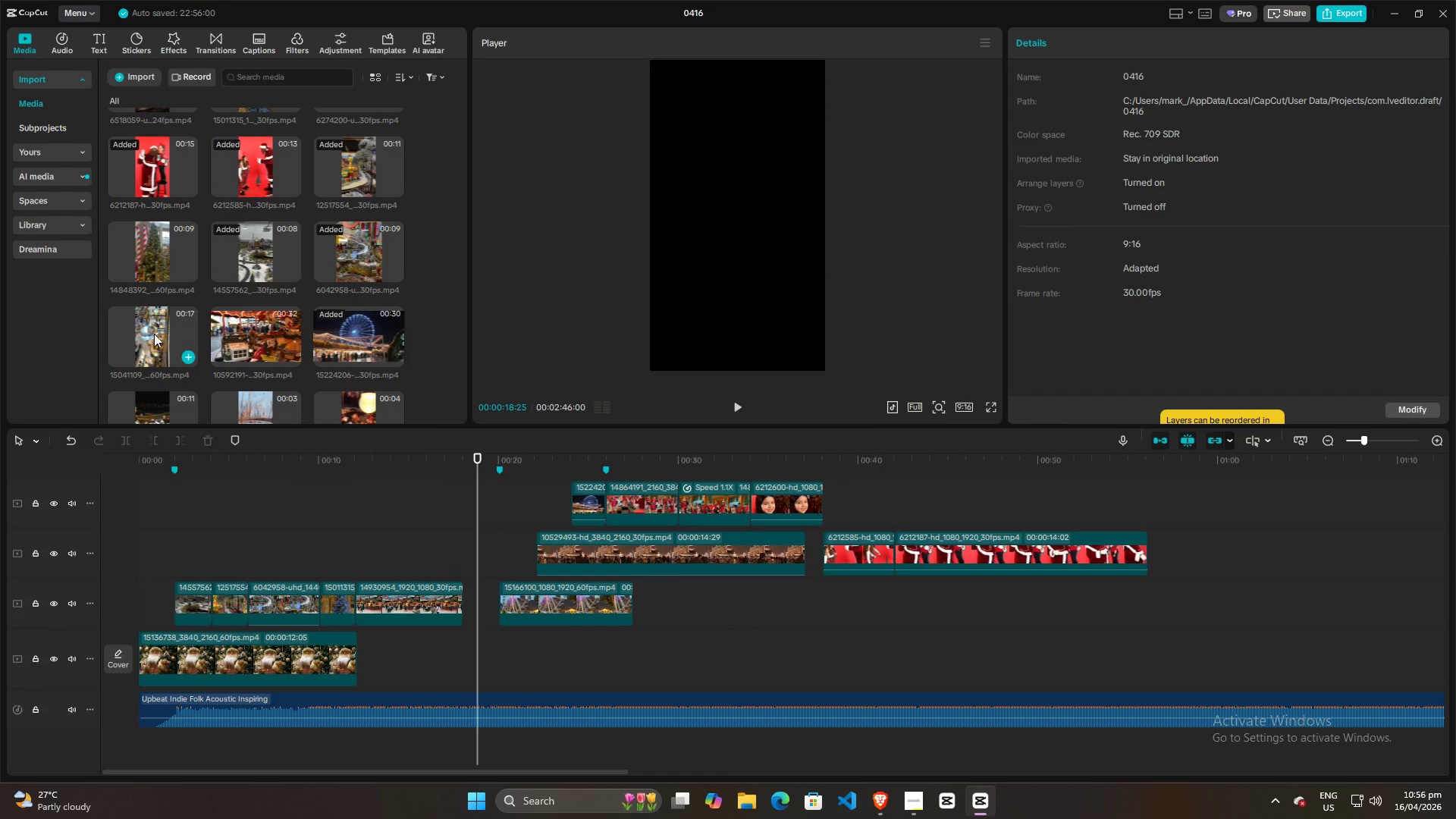 
left_click_drag(start_coordinate=[153, 334], to_coordinate=[228, 536])
 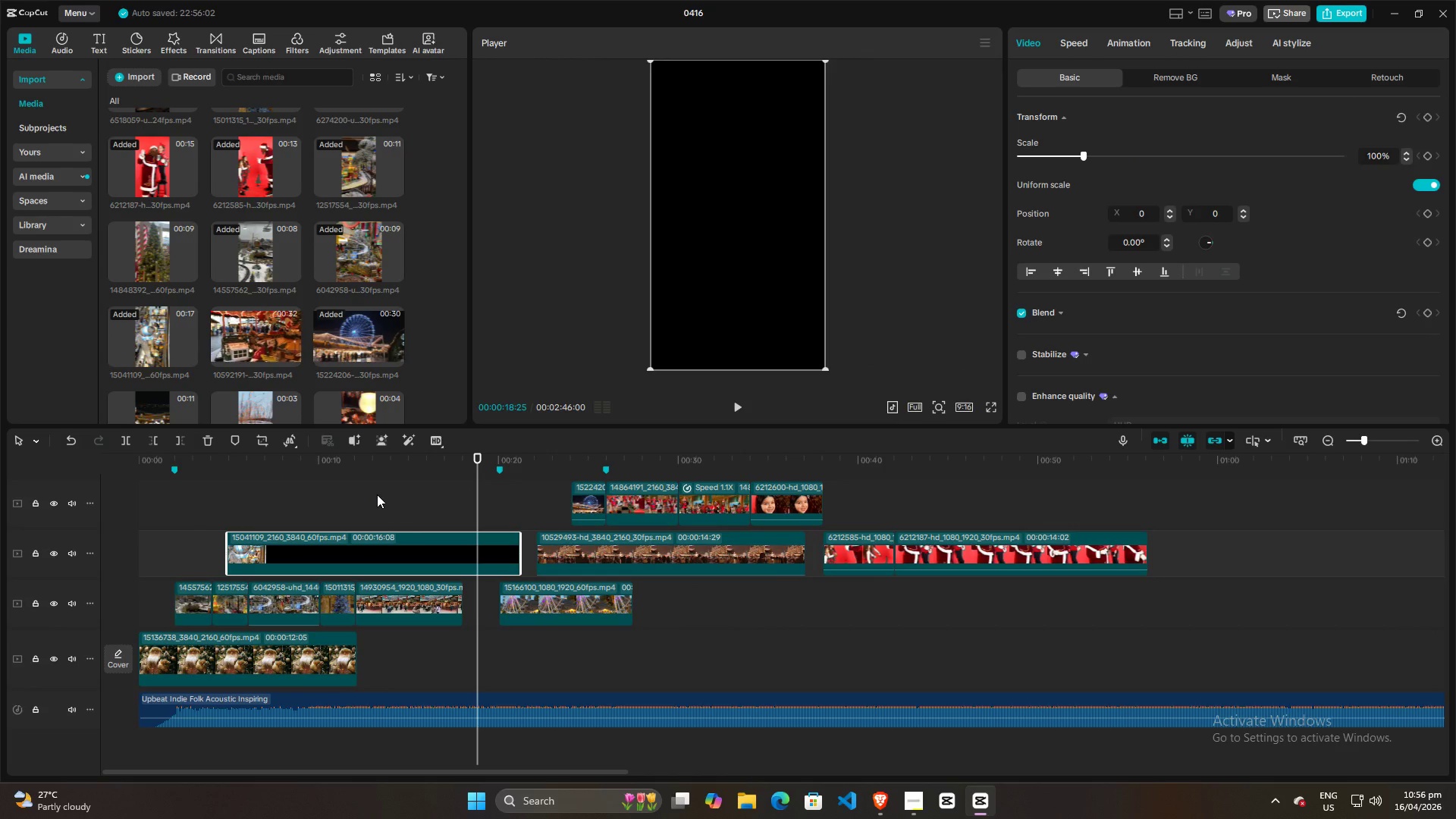 
left_click([377, 494])
 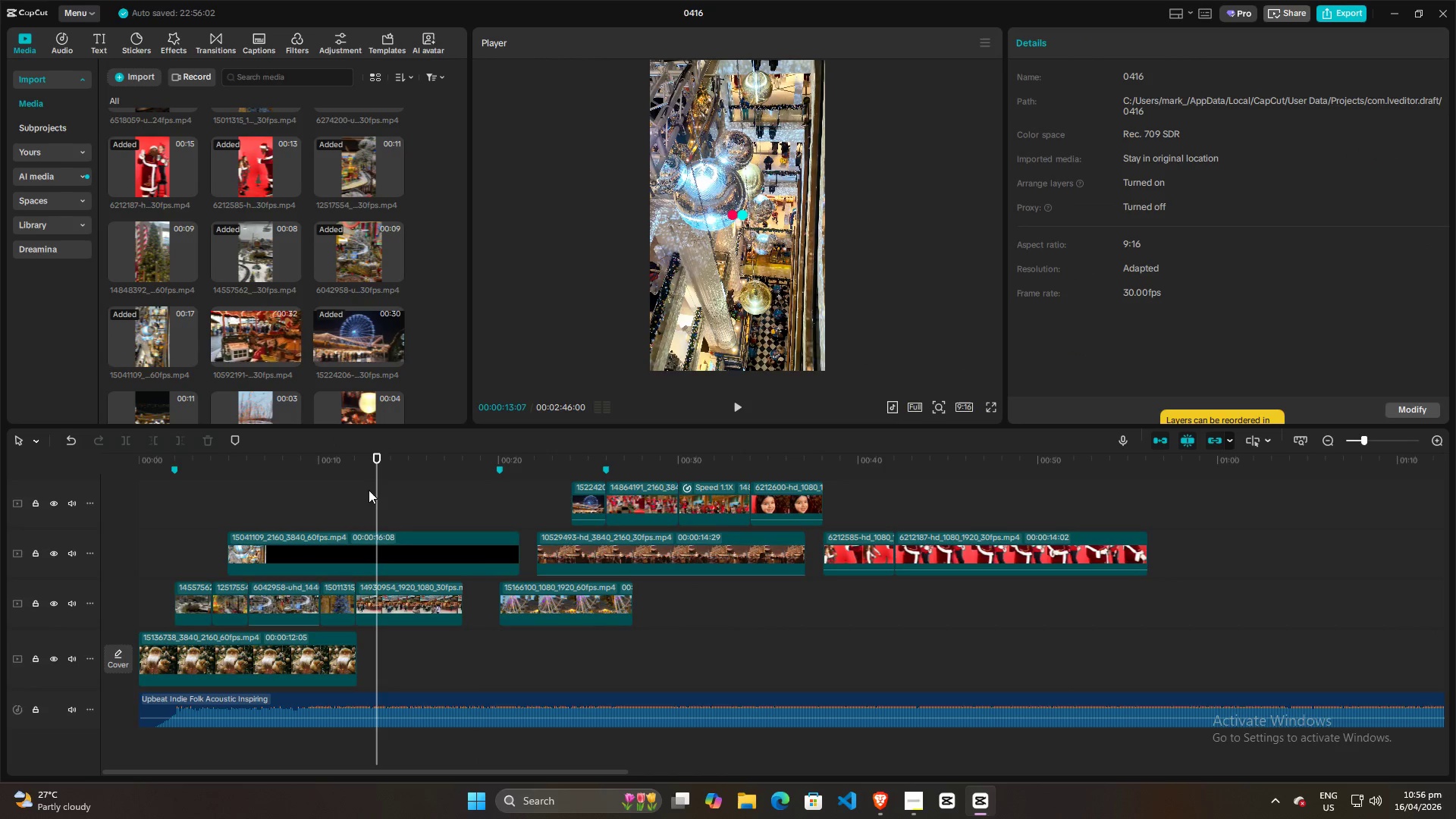 
key(Space)
 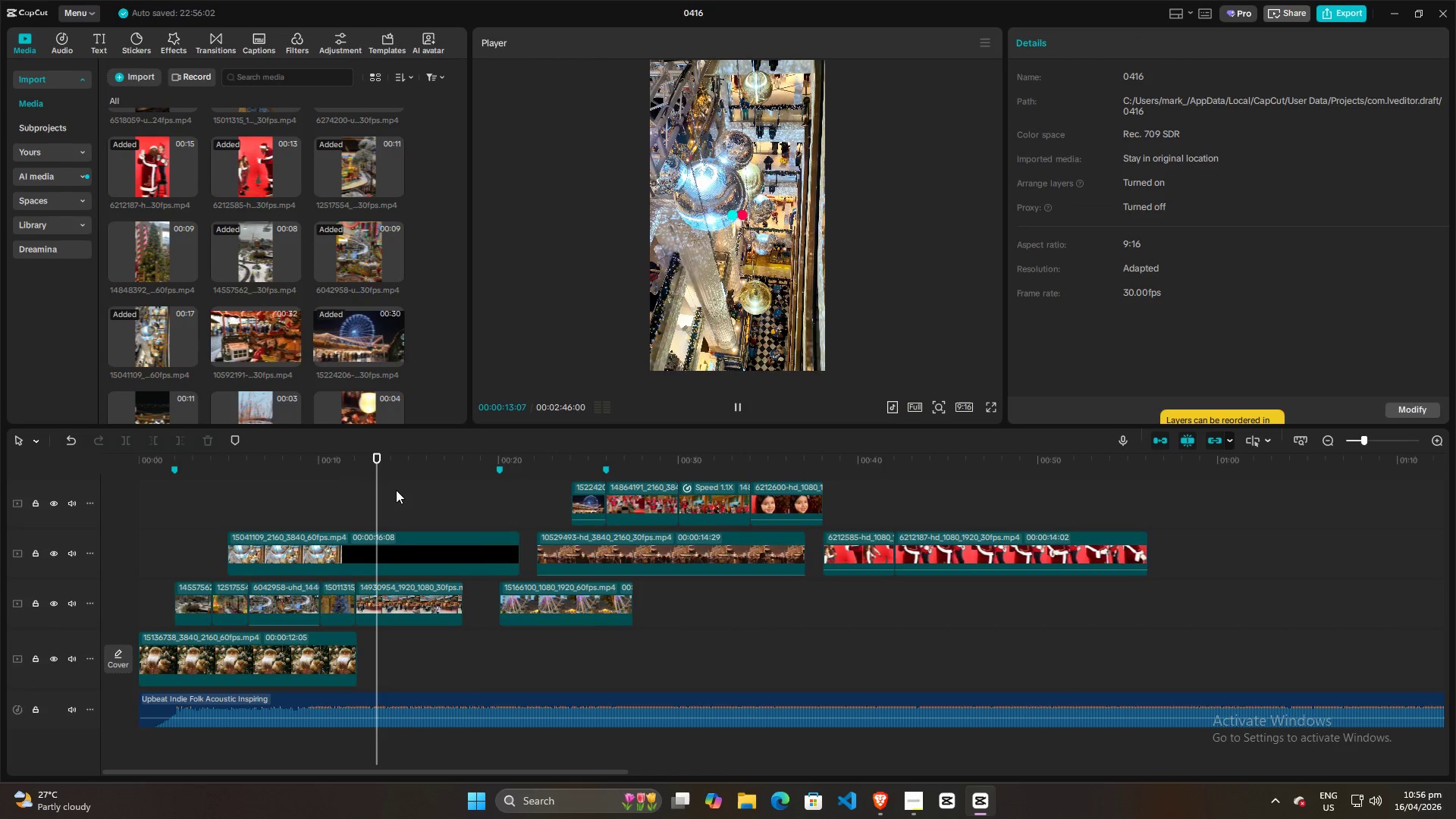 
key(Space)
 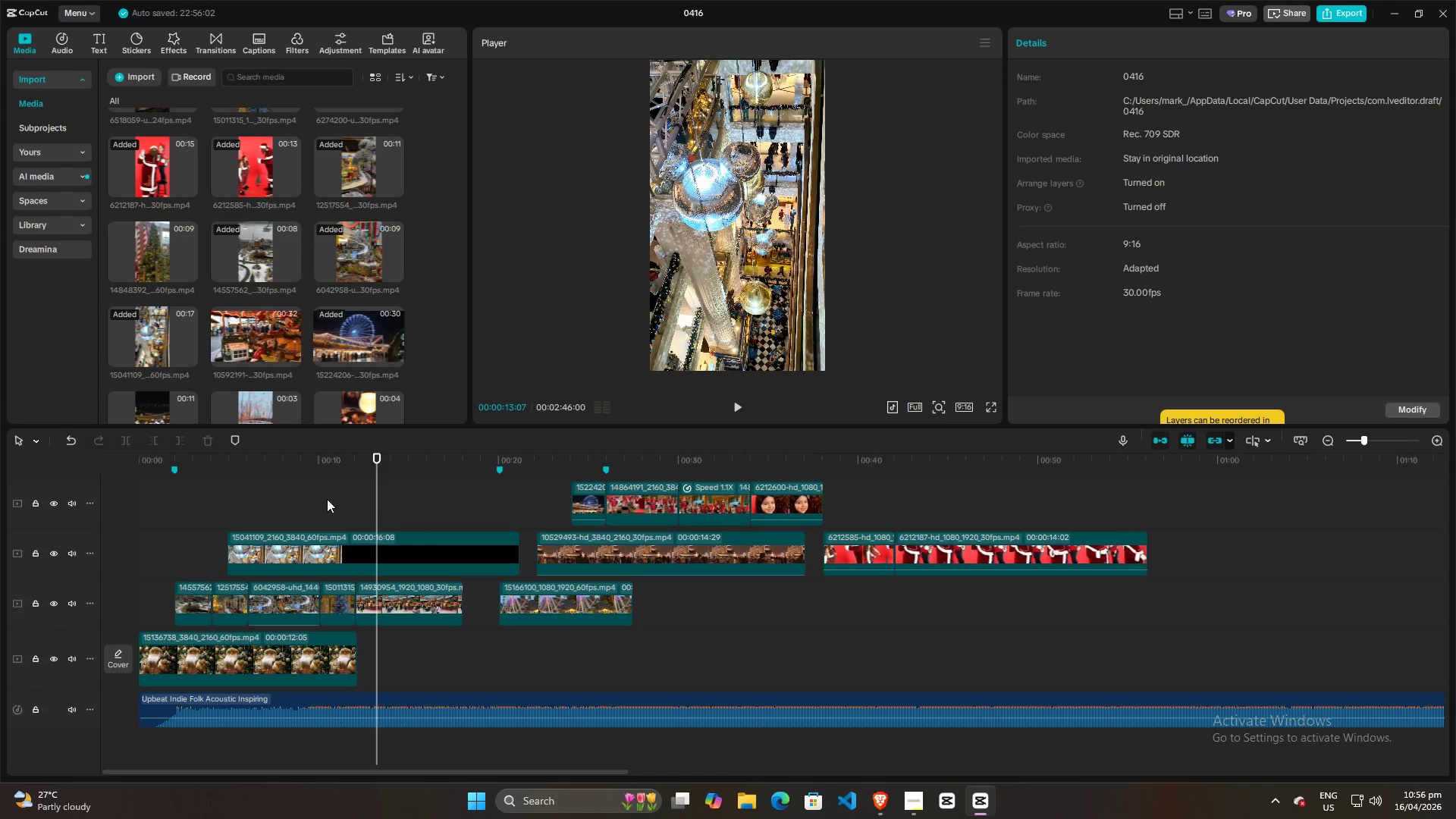 
left_click([245, 506])
 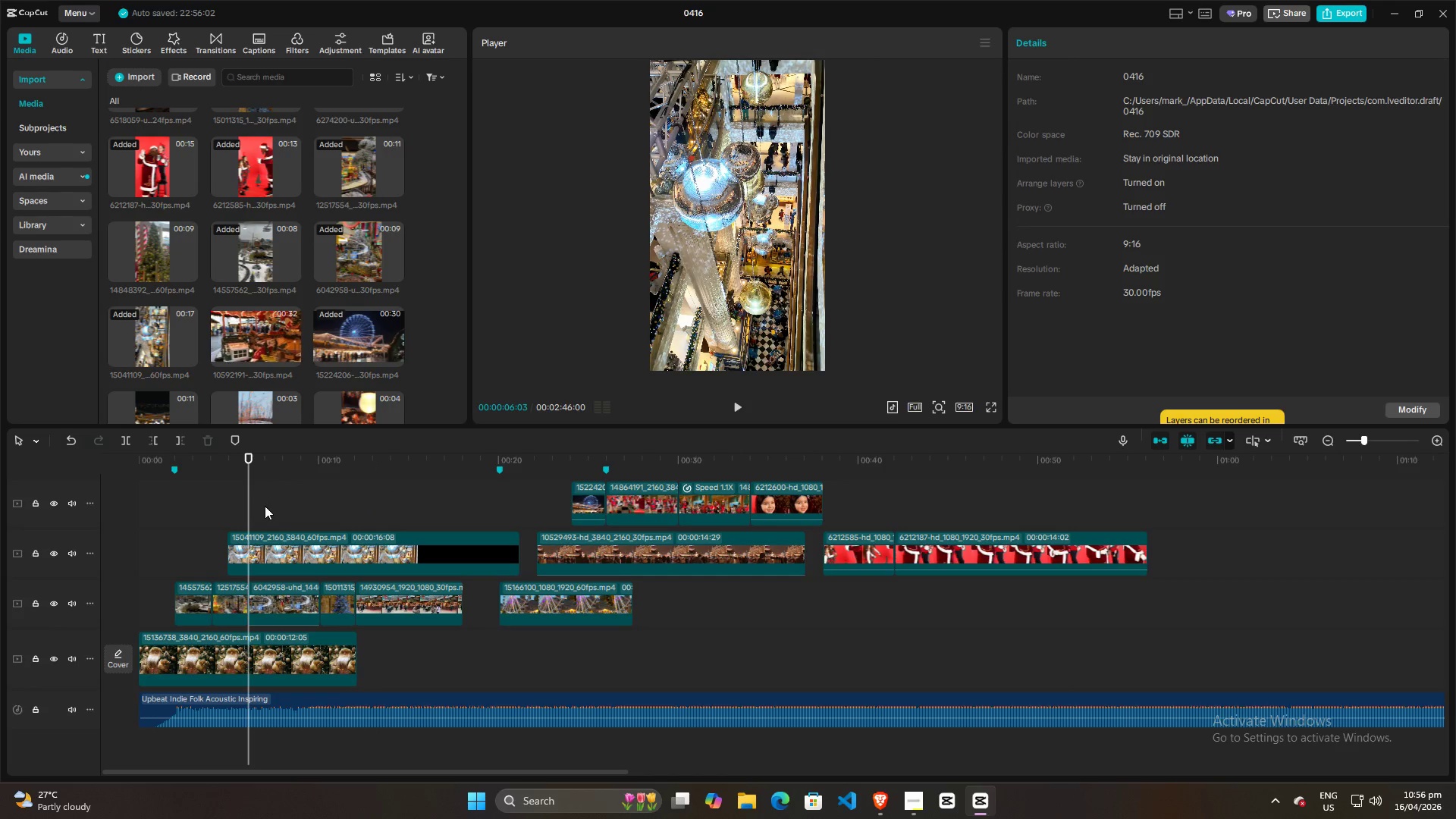 
key(Space)
 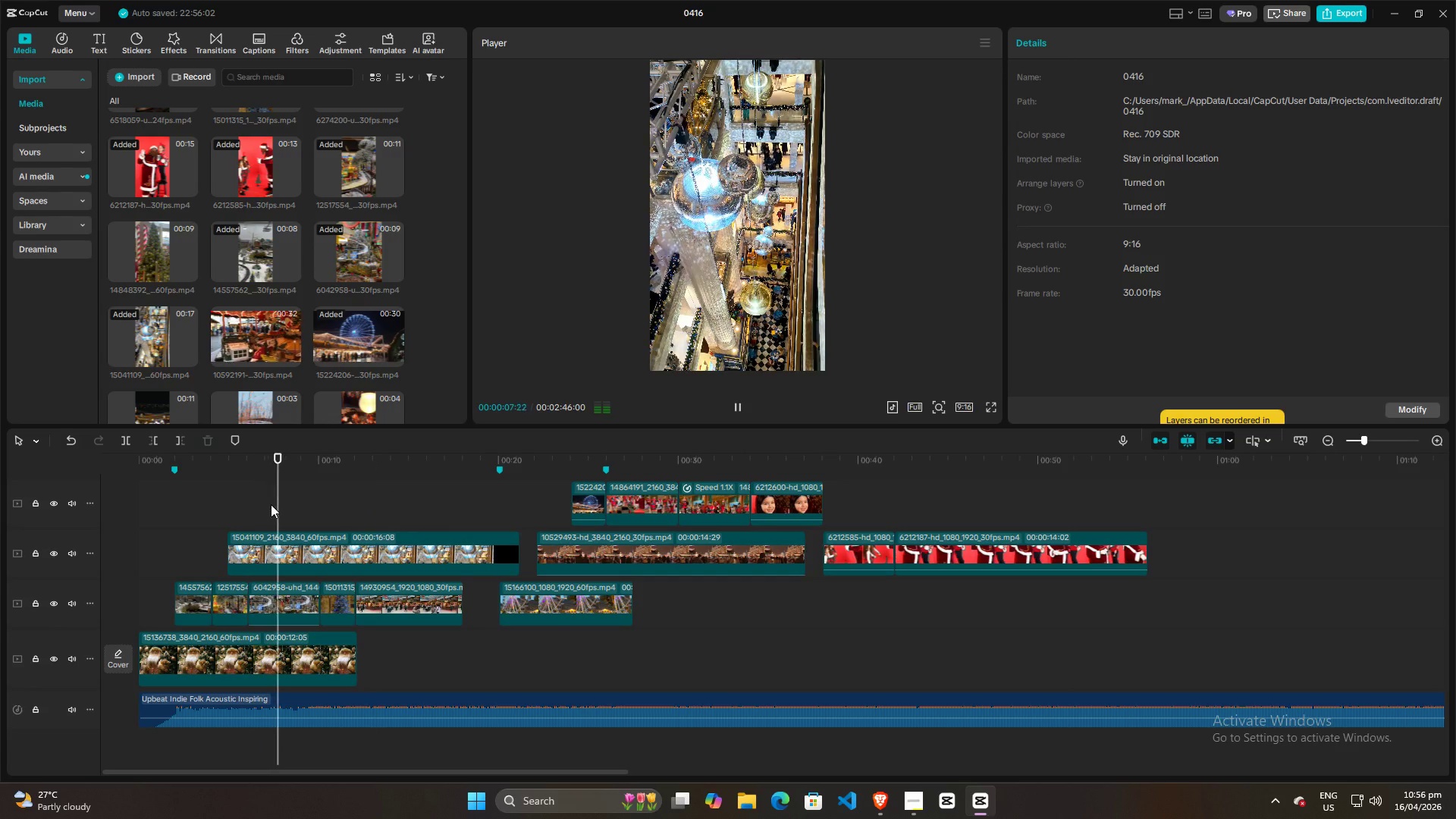 
key(Space)
 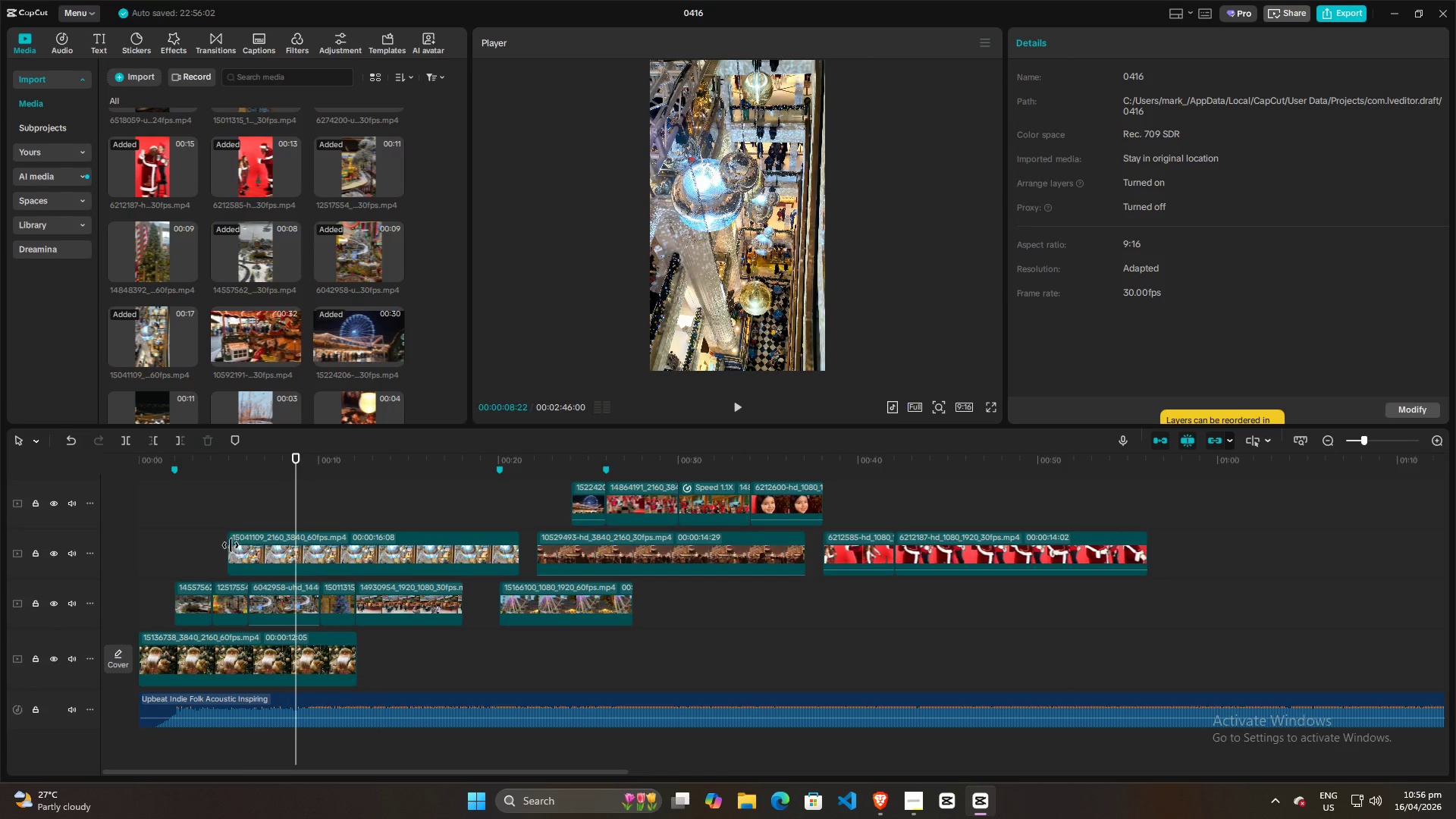 
left_click_drag(start_coordinate=[228, 546], to_coordinate=[396, 546])
 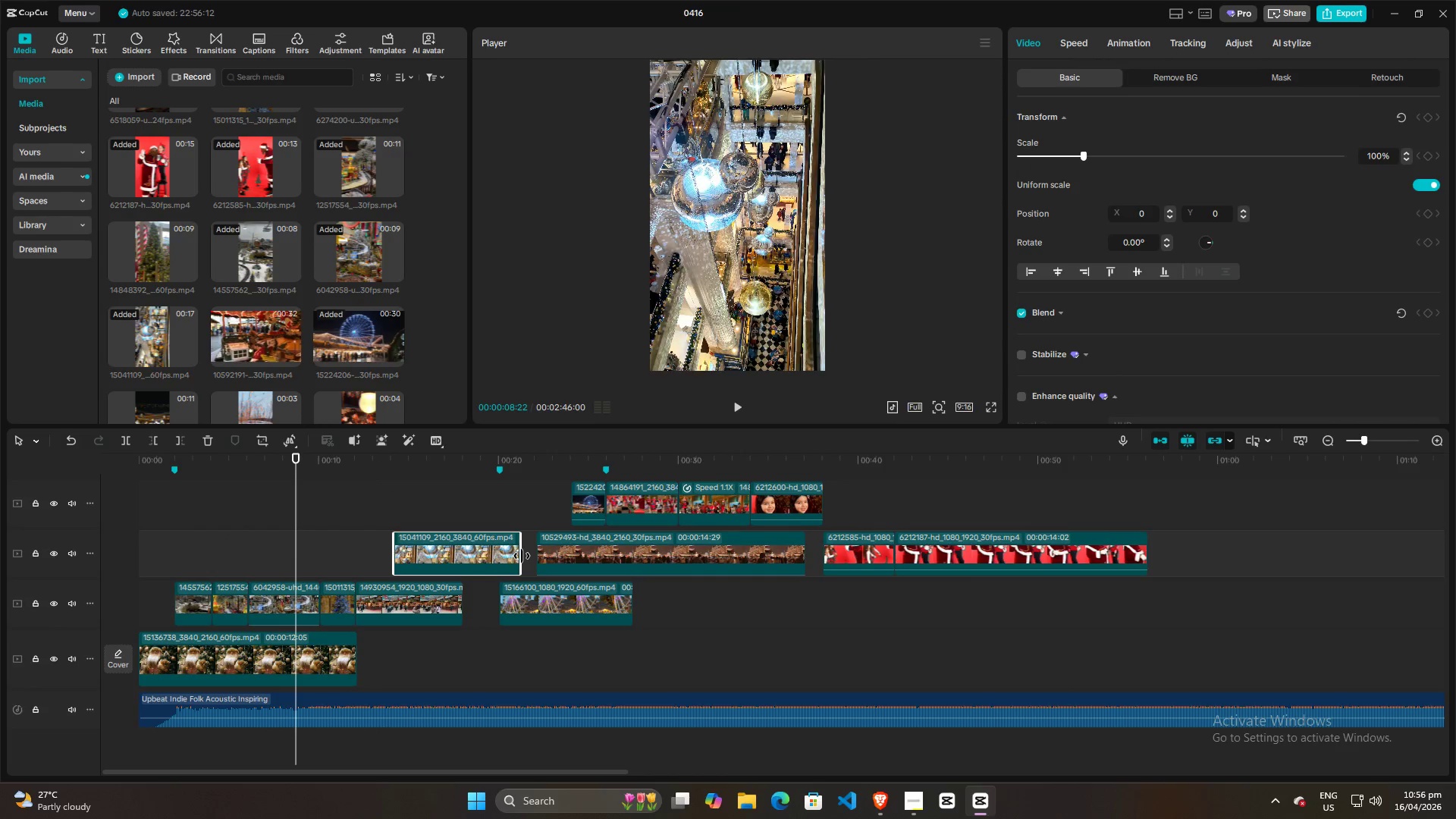 
left_click_drag(start_coordinate=[522, 556], to_coordinate=[421, 556])
 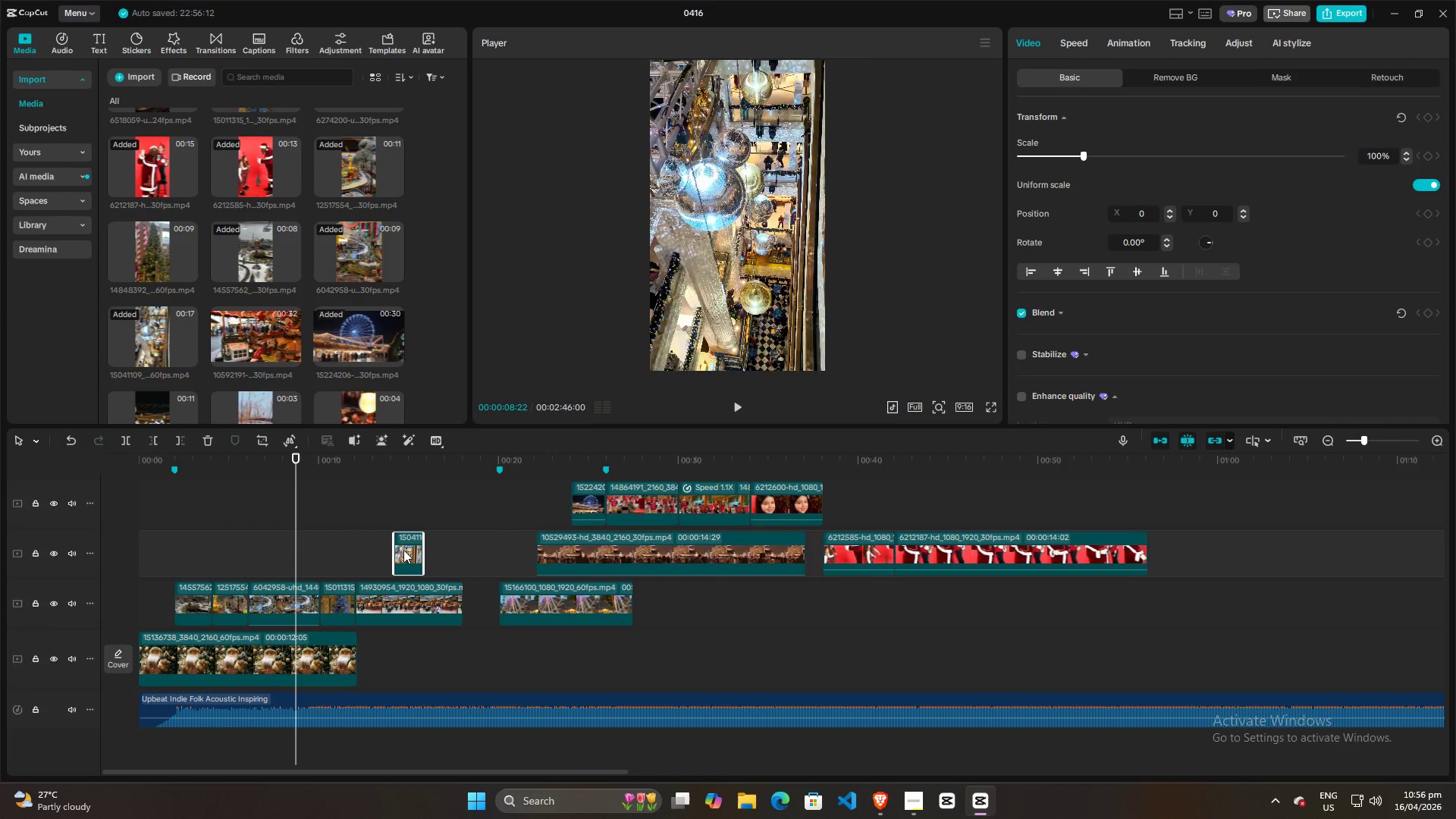 
left_click_drag(start_coordinate=[403, 550], to_coordinate=[472, 603])
 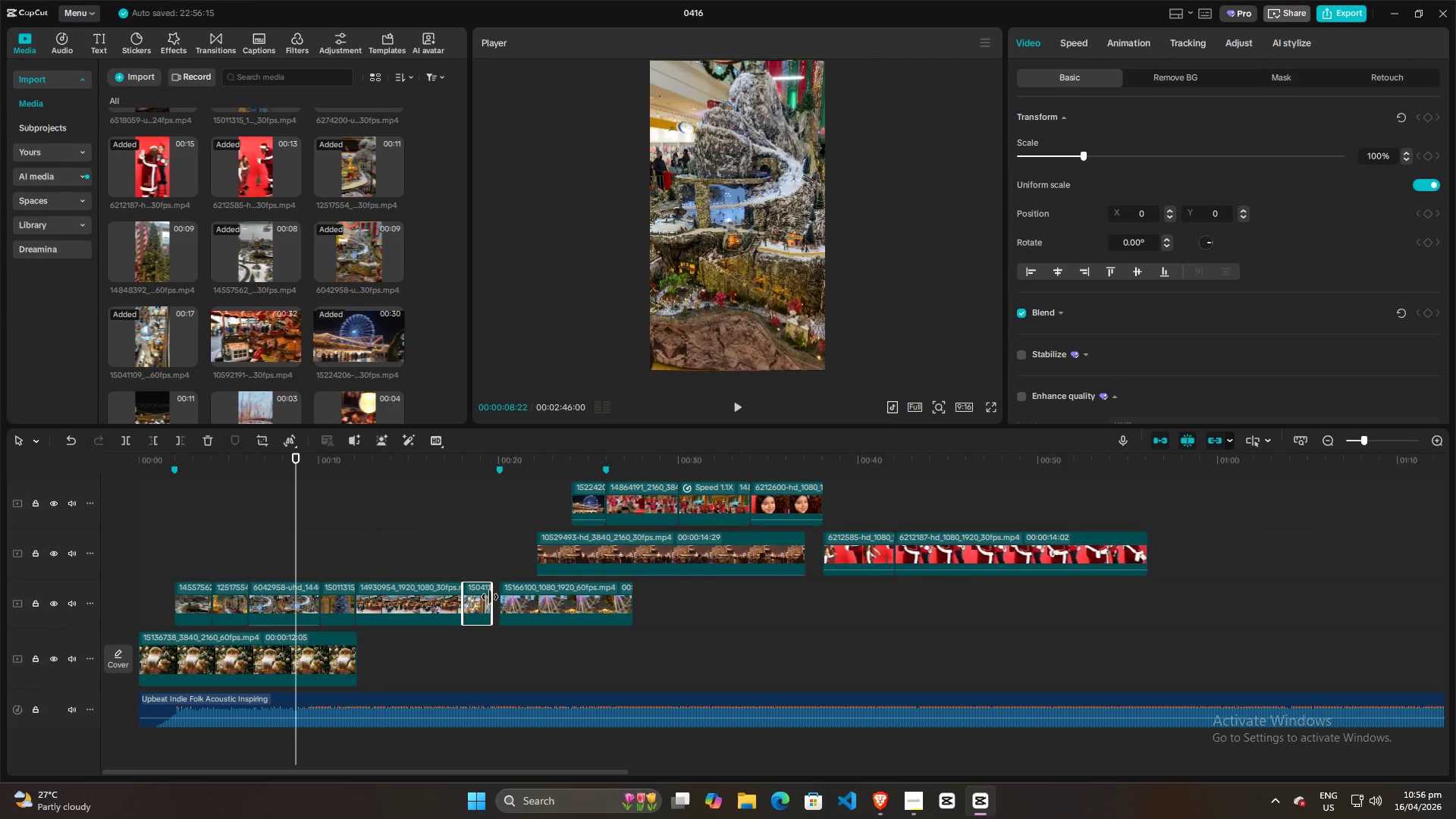 
left_click_drag(start_coordinate=[491, 597], to_coordinate=[499, 597])
 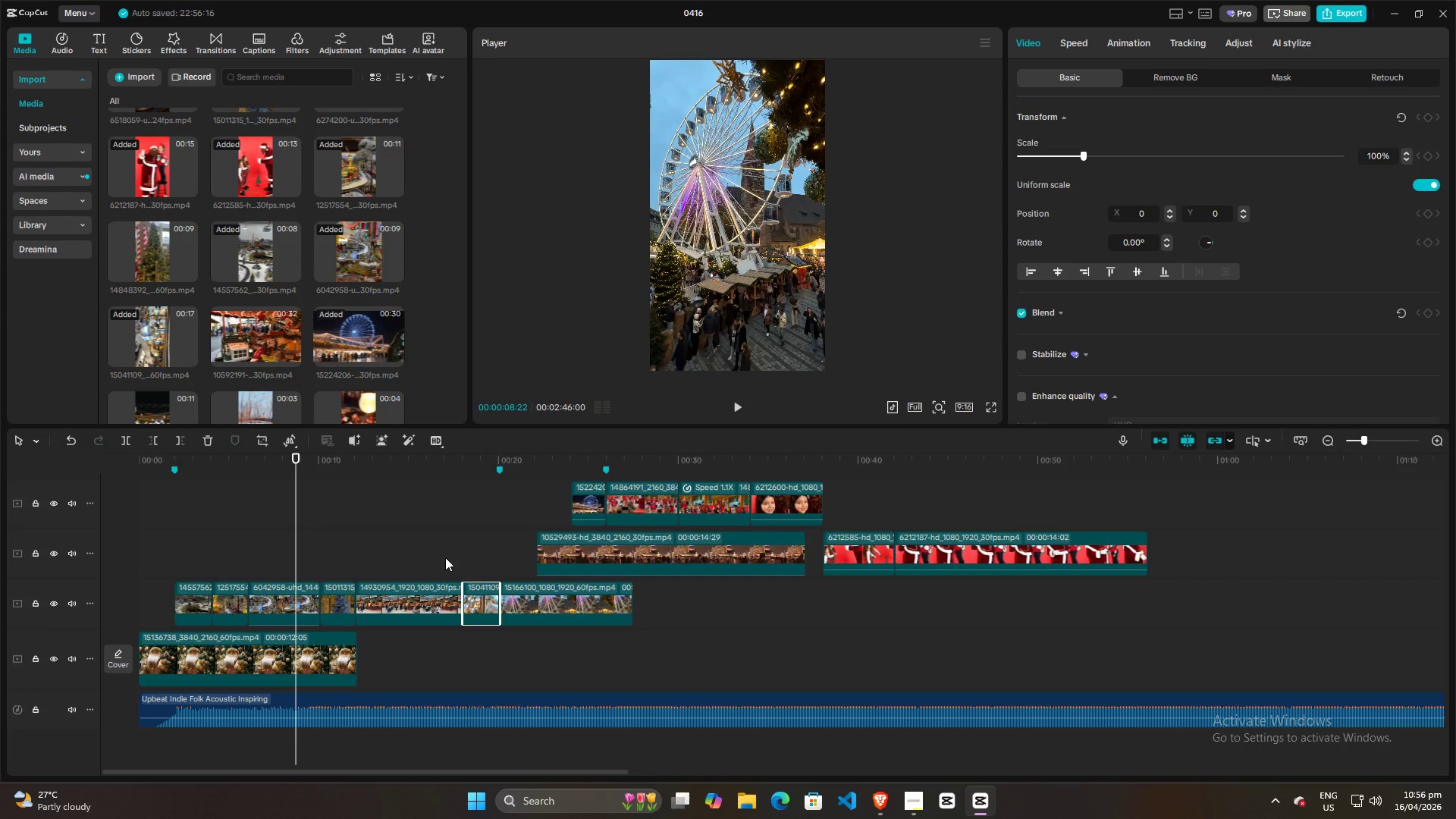 
left_click([444, 557])
 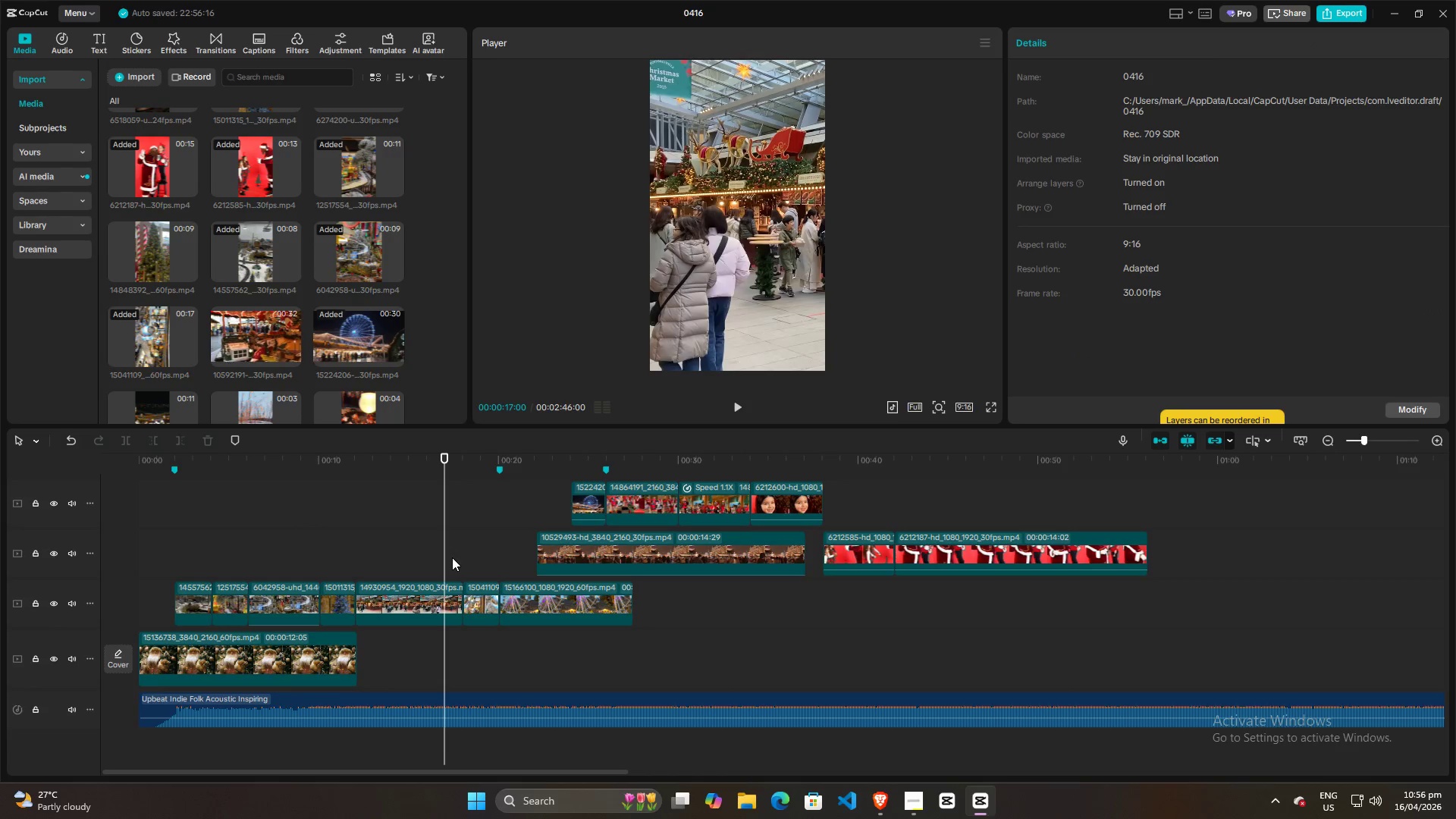 
key(Space)
 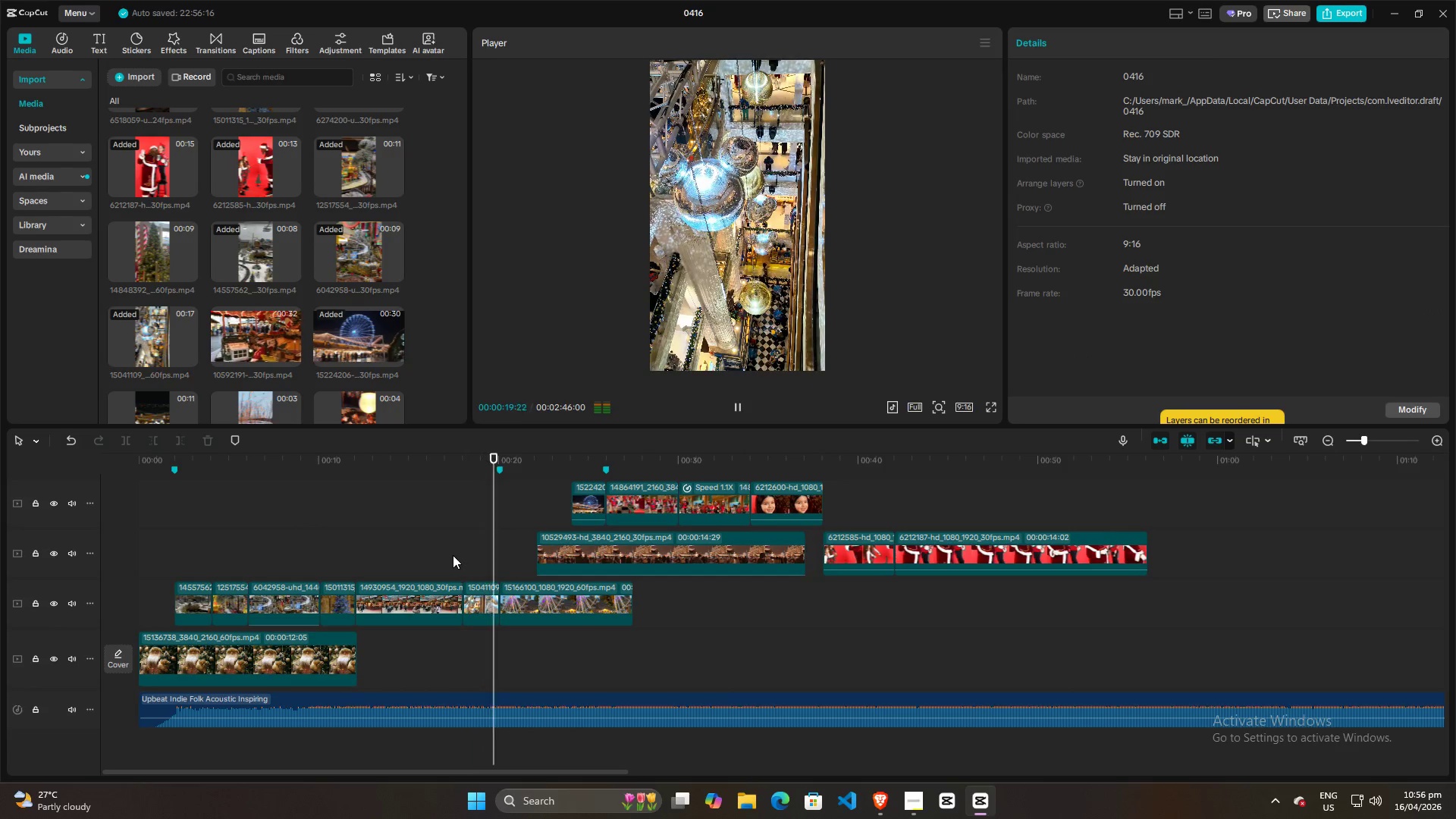 
key(Space)
 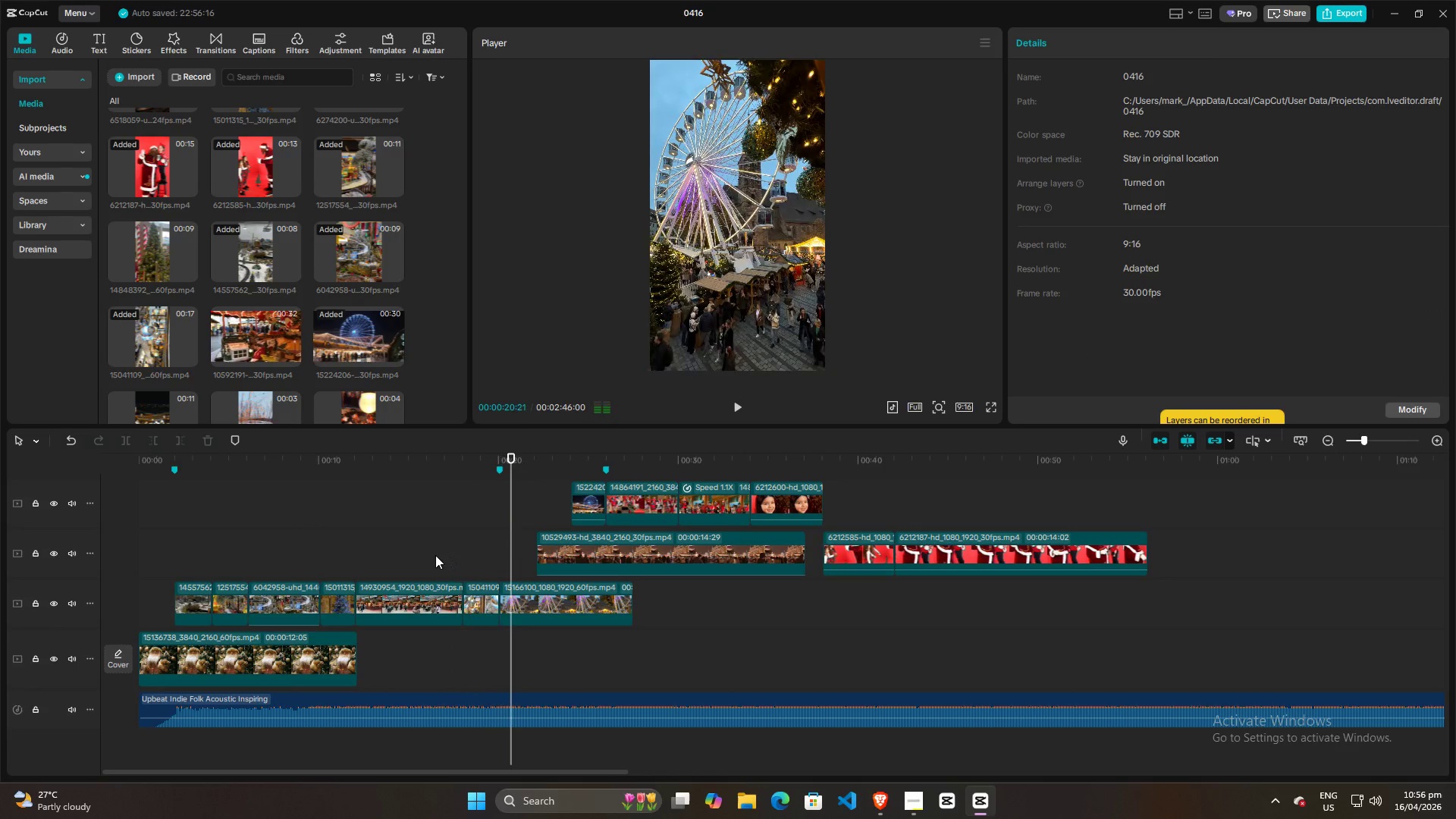 
left_click([434, 555])
 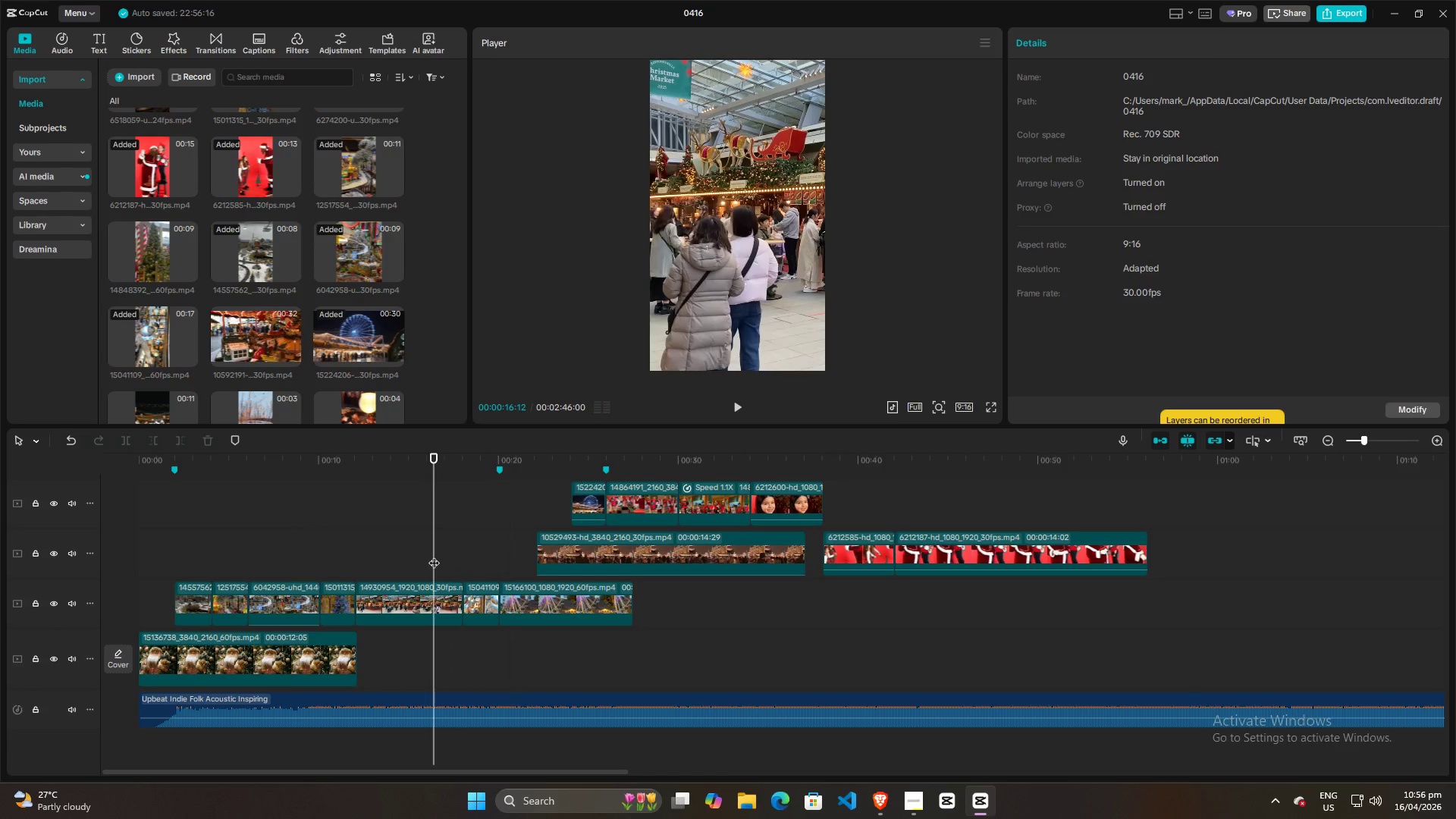 
key(Space)
 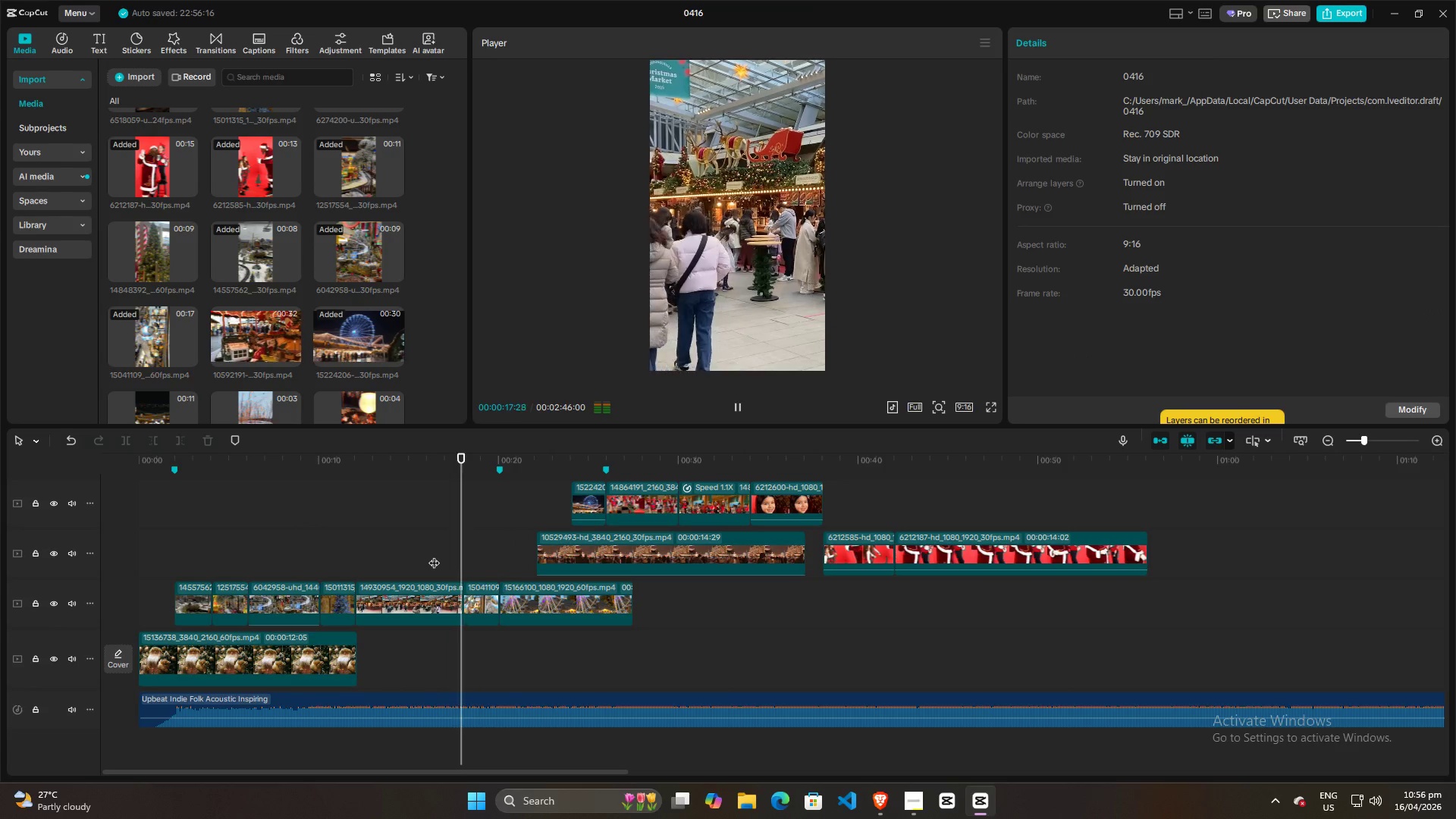 
key(Space)
 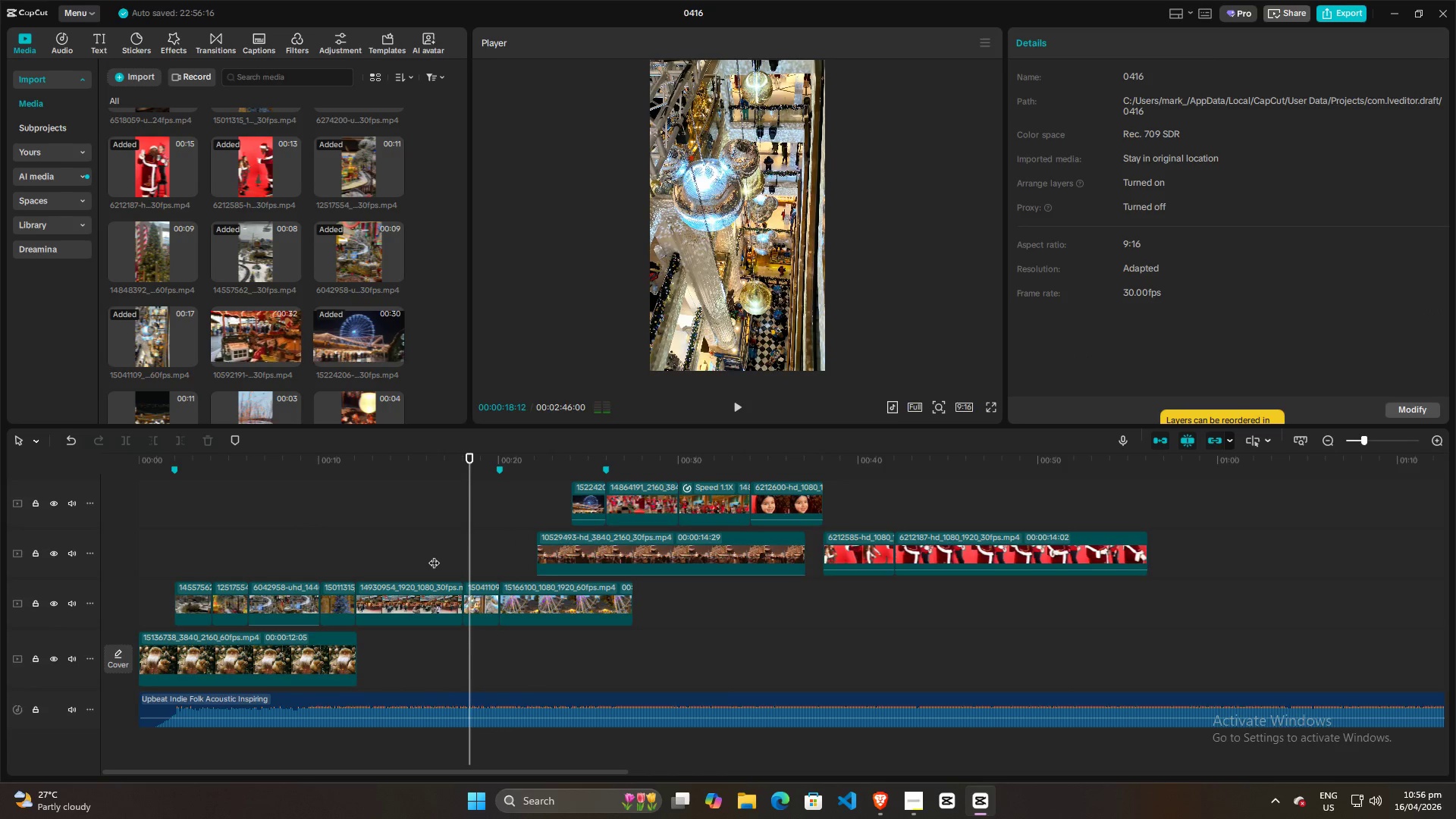 
left_click([434, 555])
 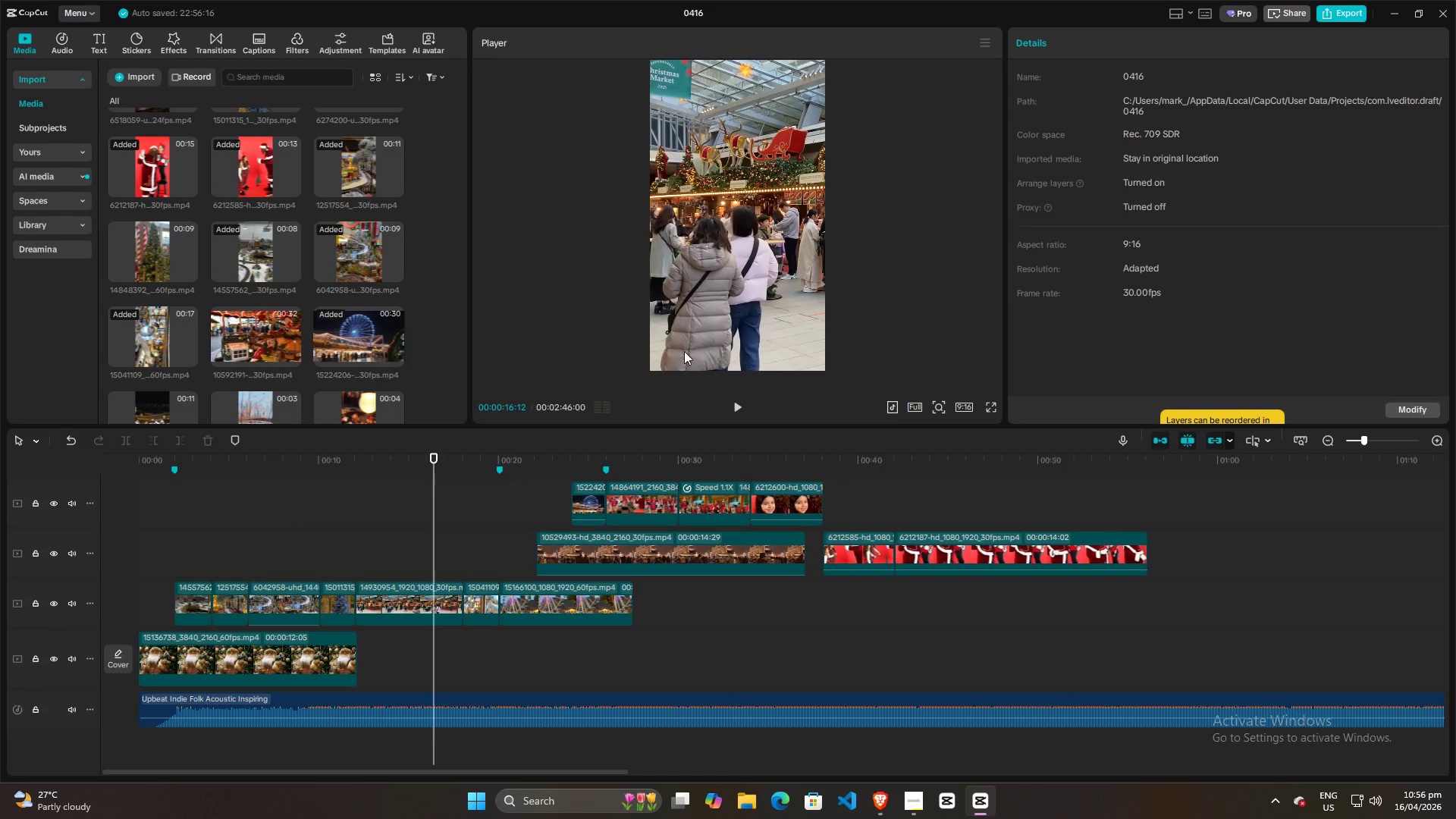 
key(Space)
 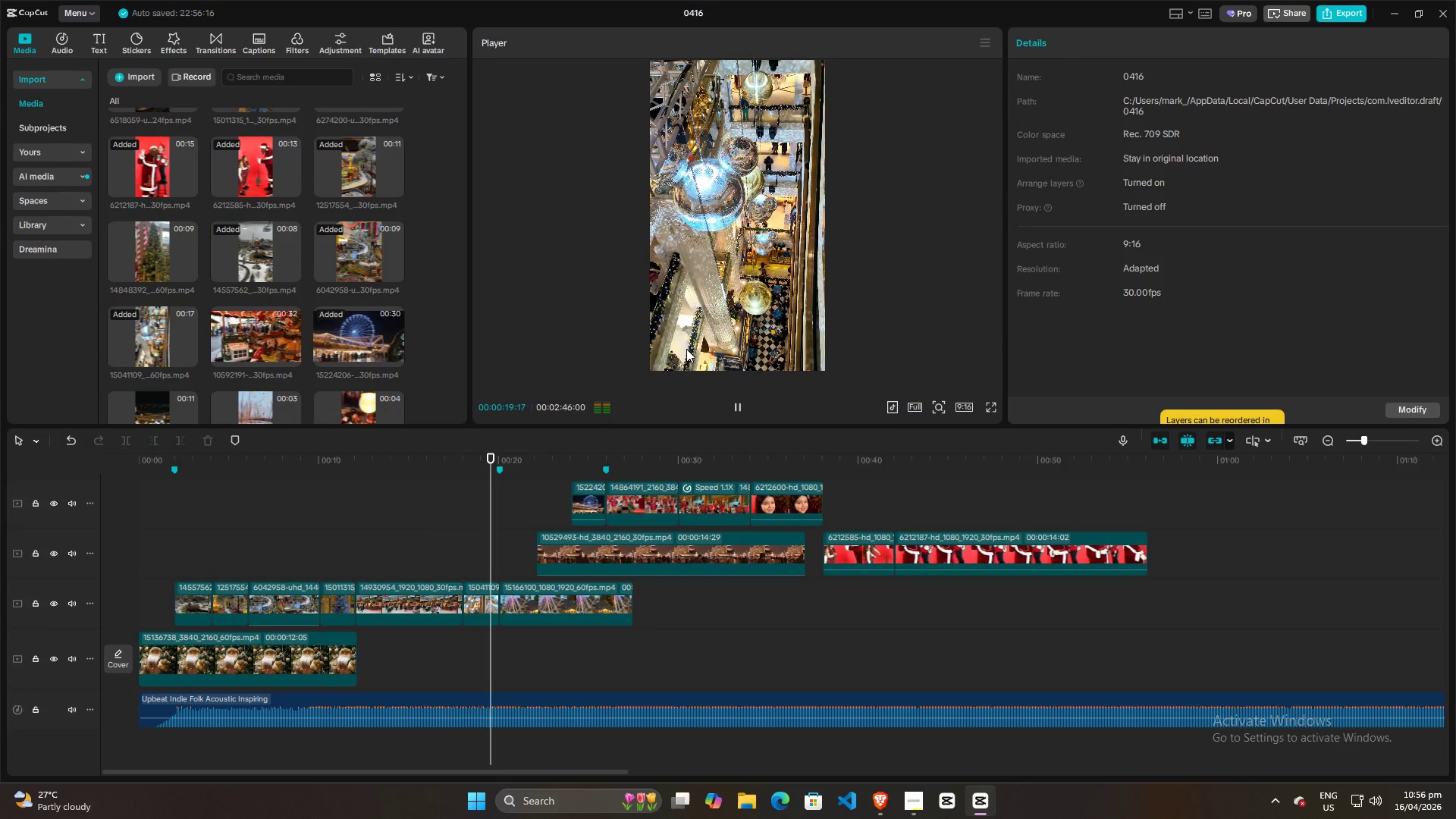 
key(Space)
 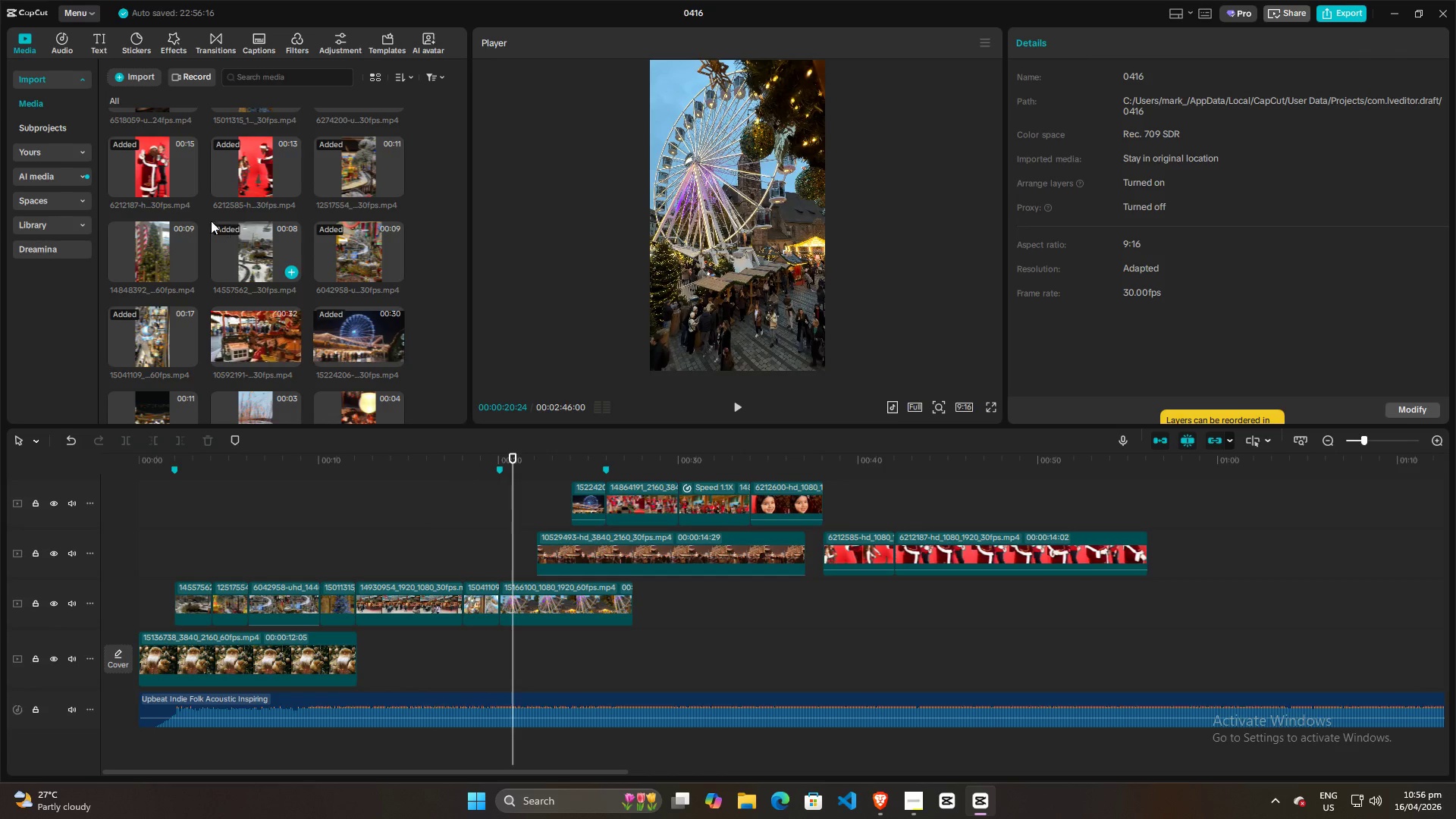 
left_click([147, 245])
 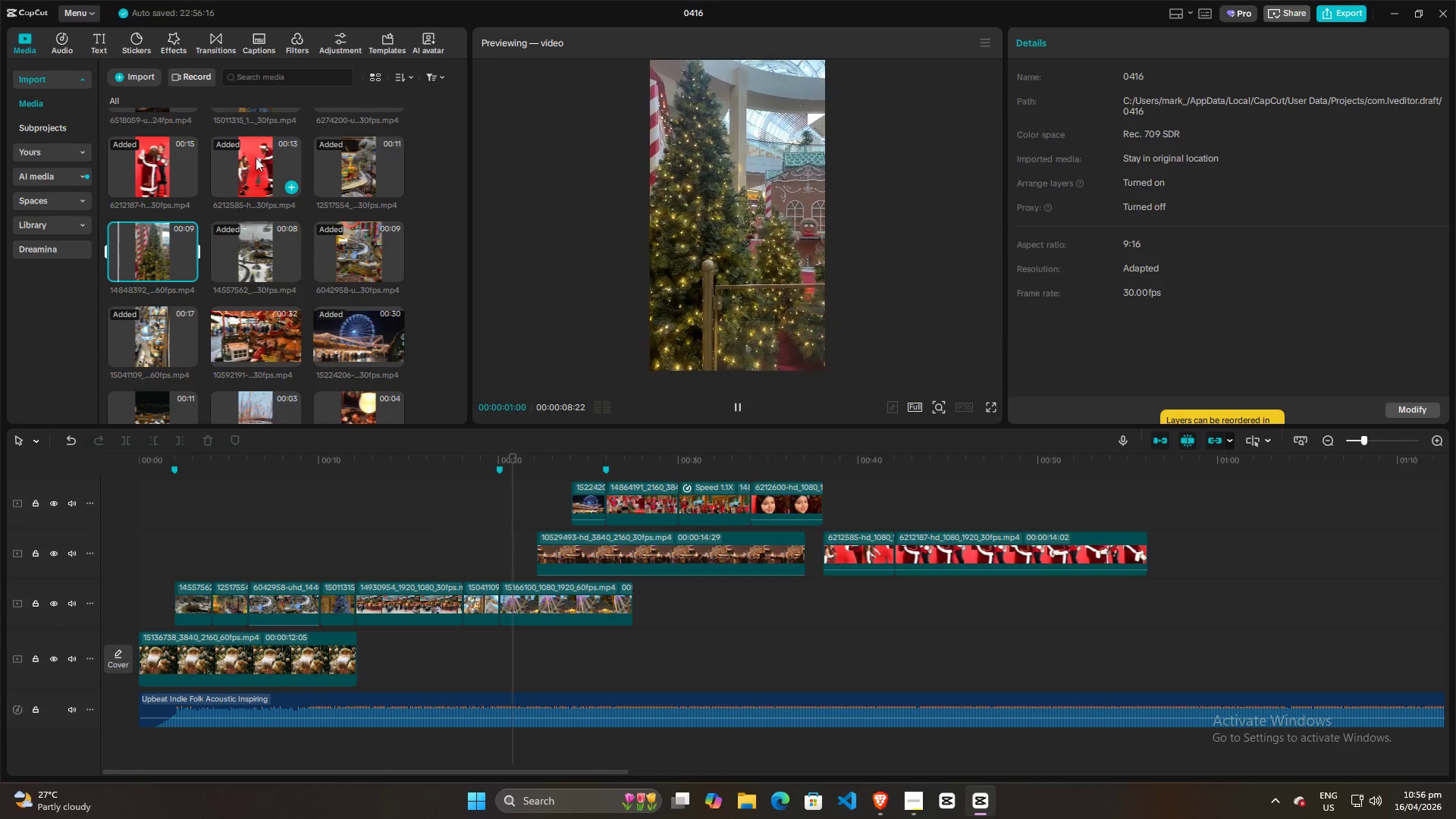 
left_click([334, 165])
 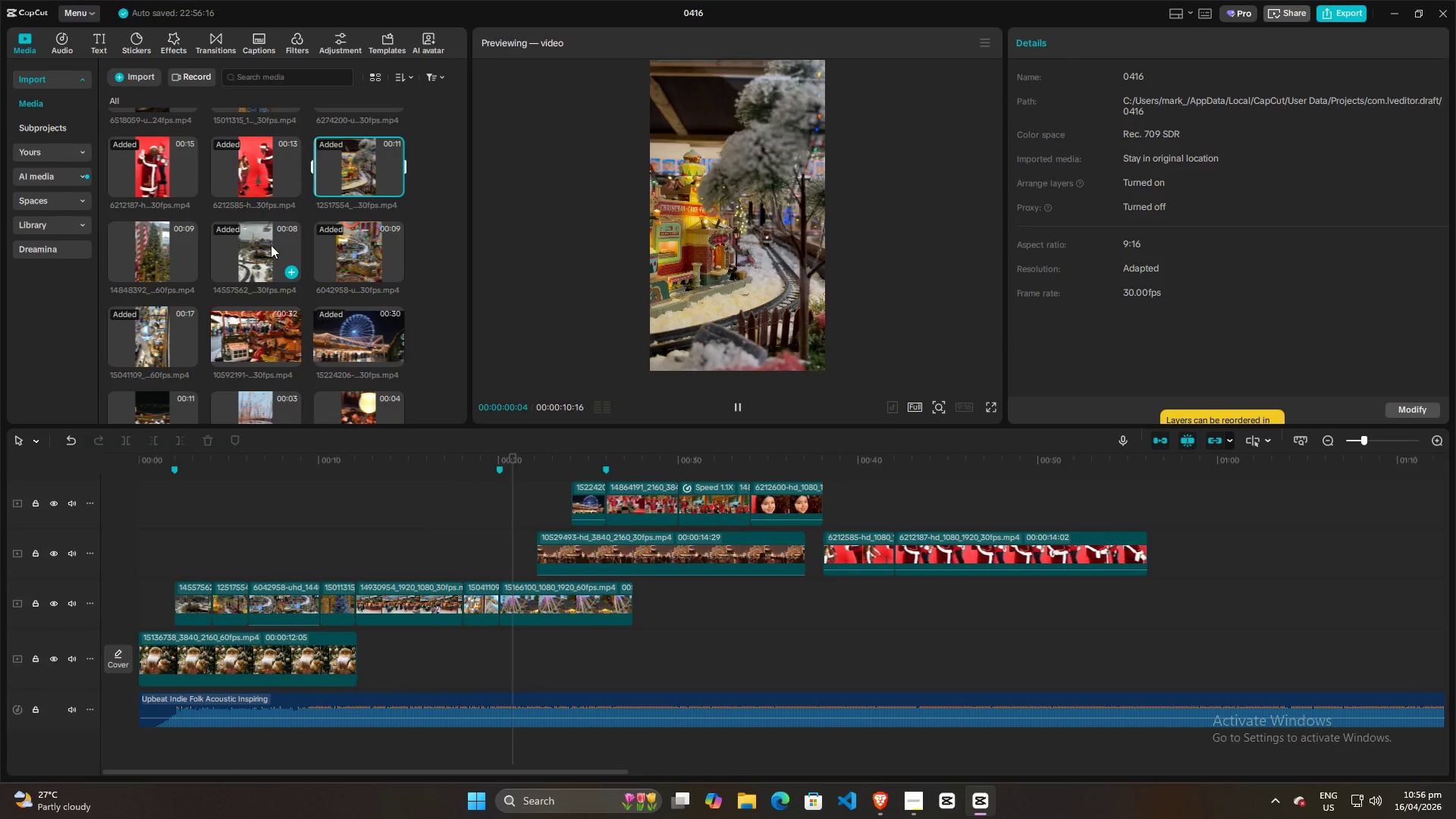 
double_click([362, 244])
 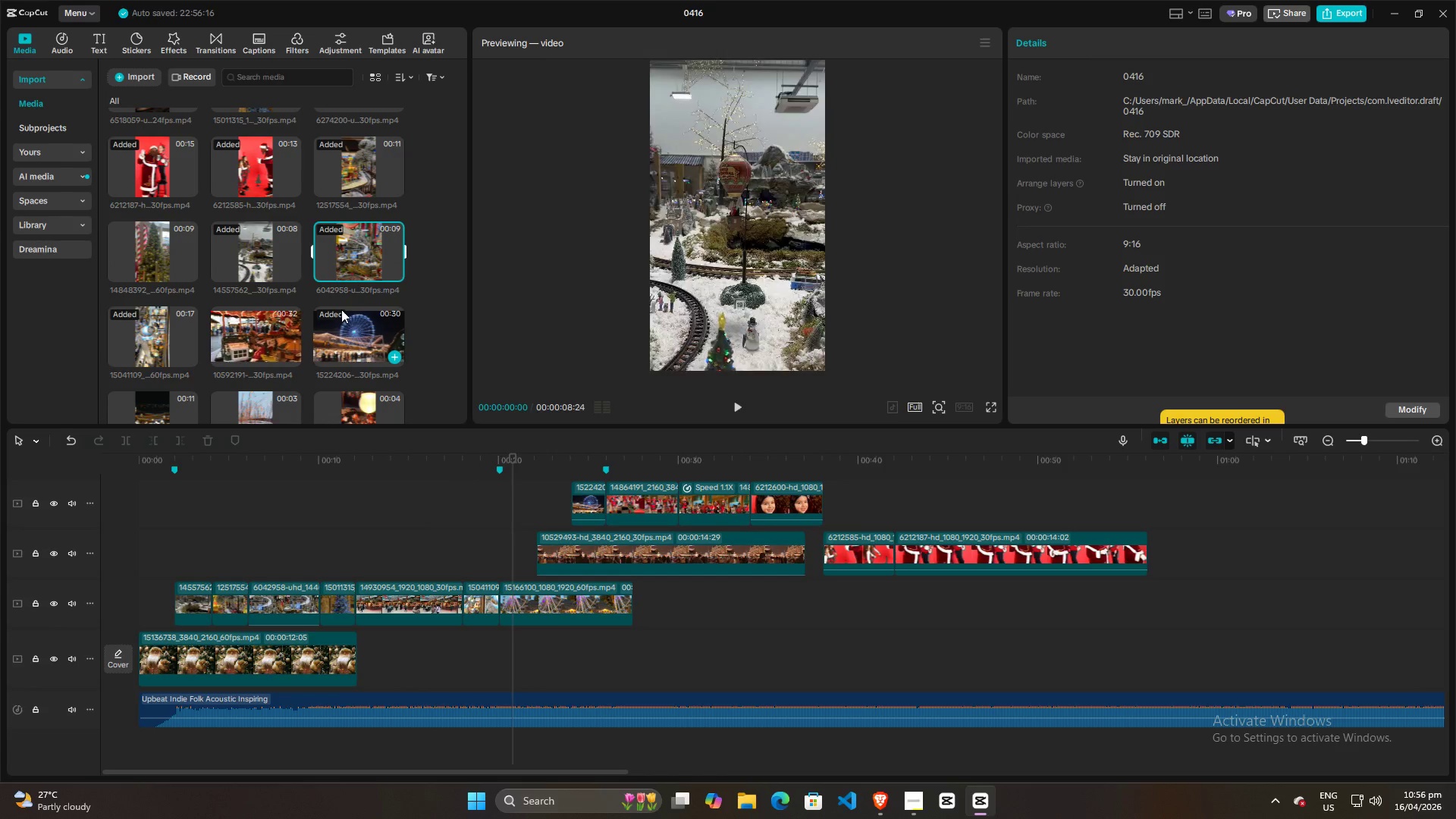 
scroll: coordinate [341, 309], scroll_direction: down, amount: 2.0
 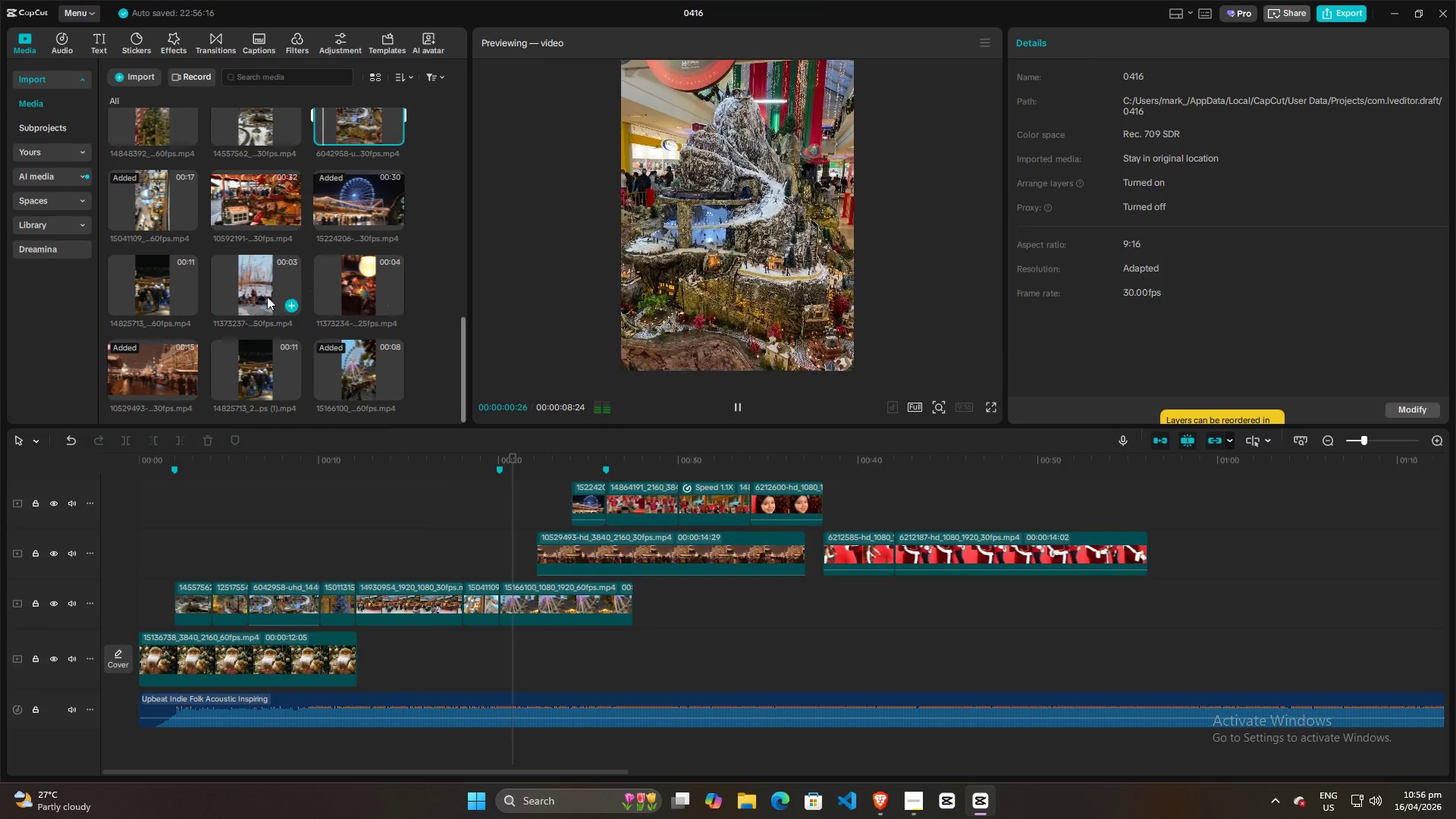 
left_click([264, 297])
 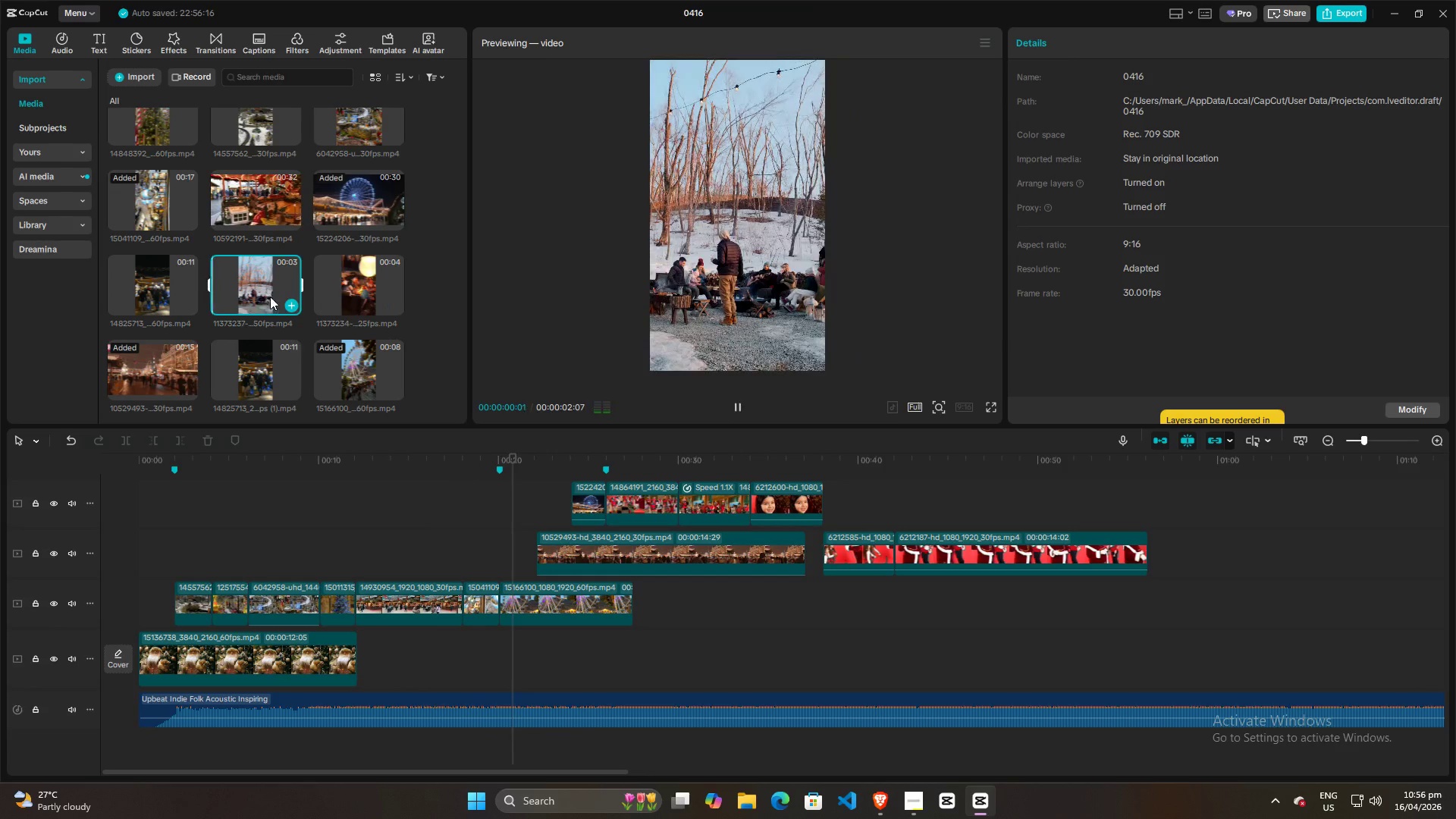 
left_click([339, 292])
 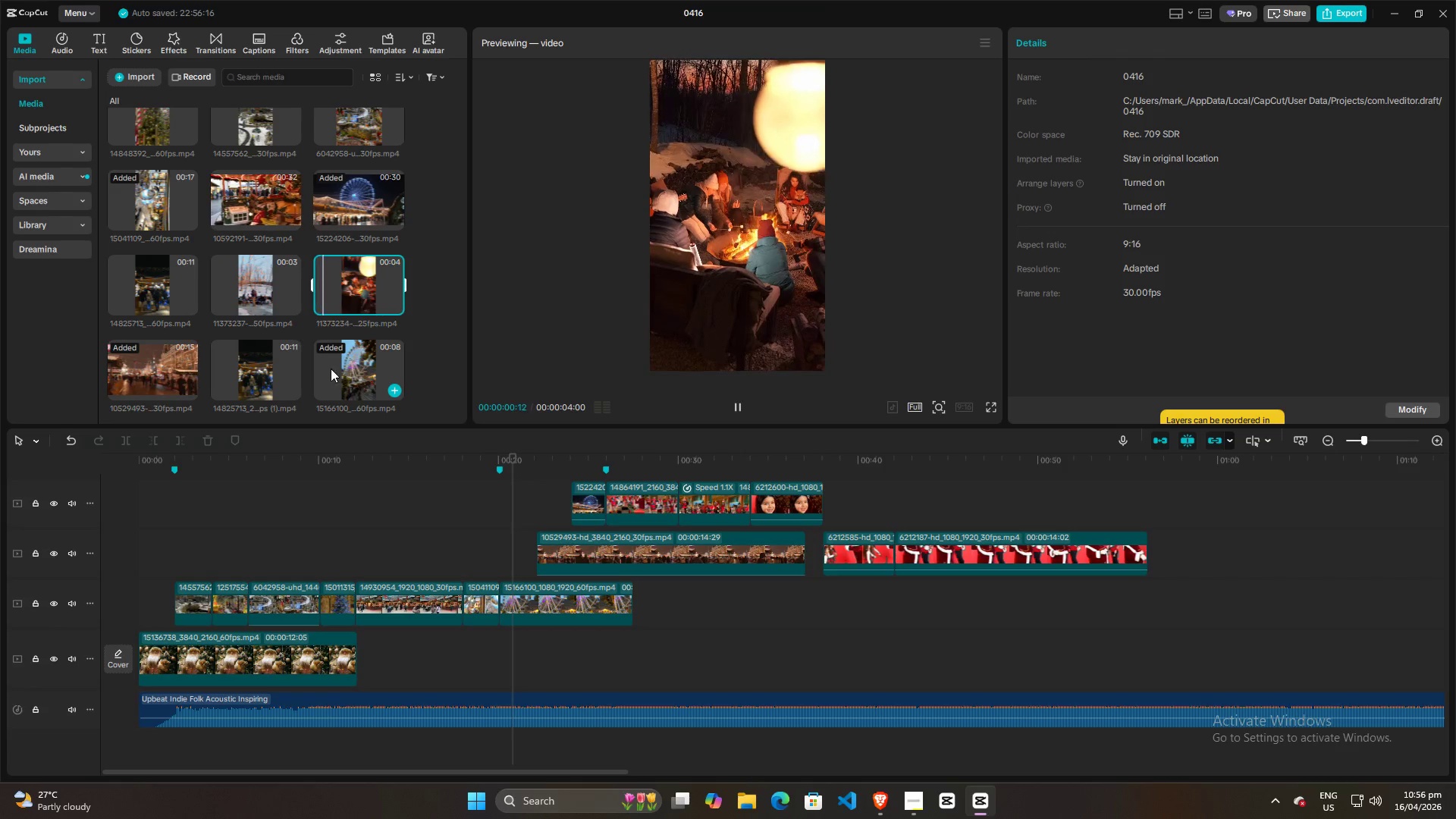 
left_click([332, 372])
 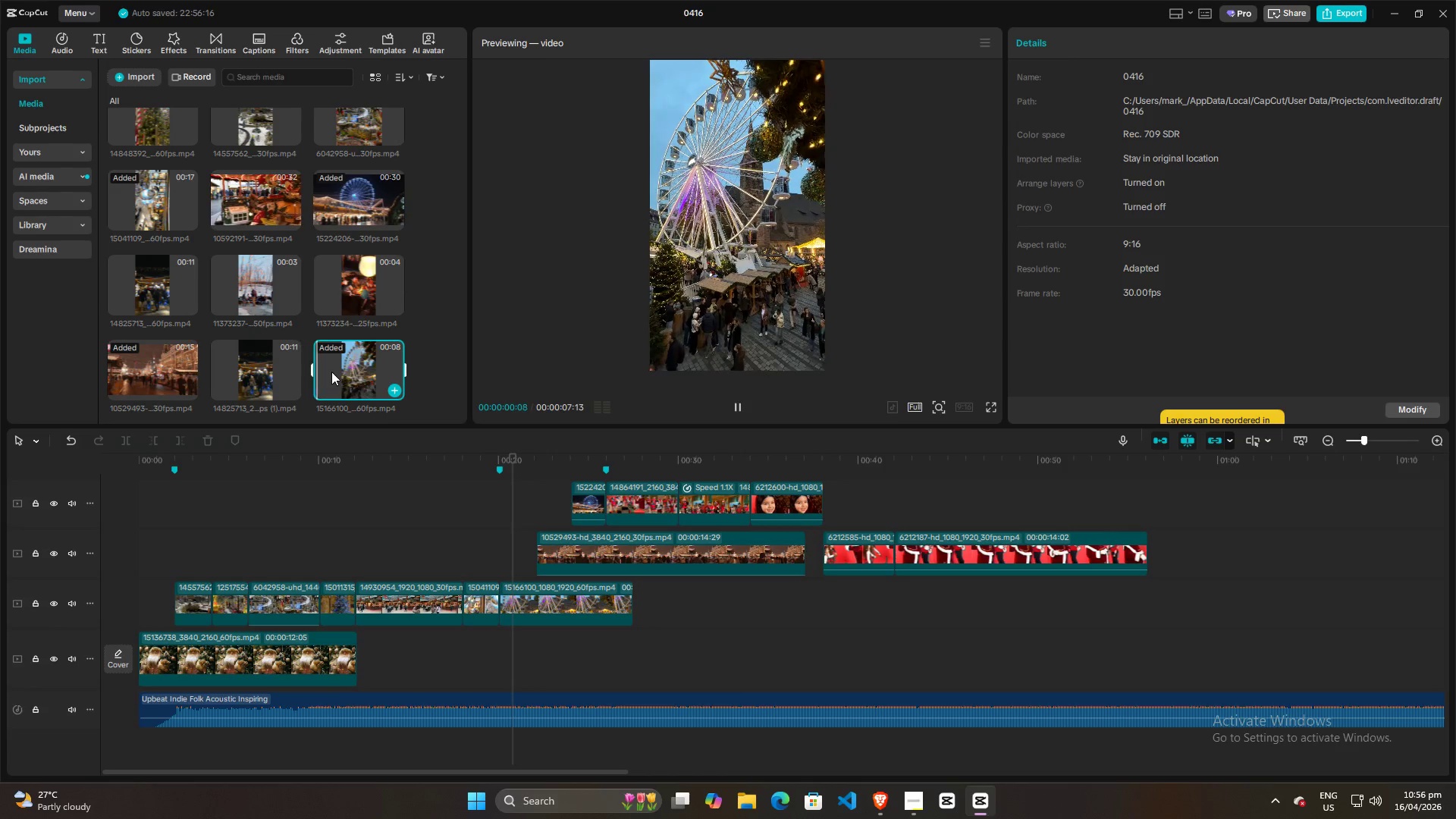 
left_click([244, 219])
 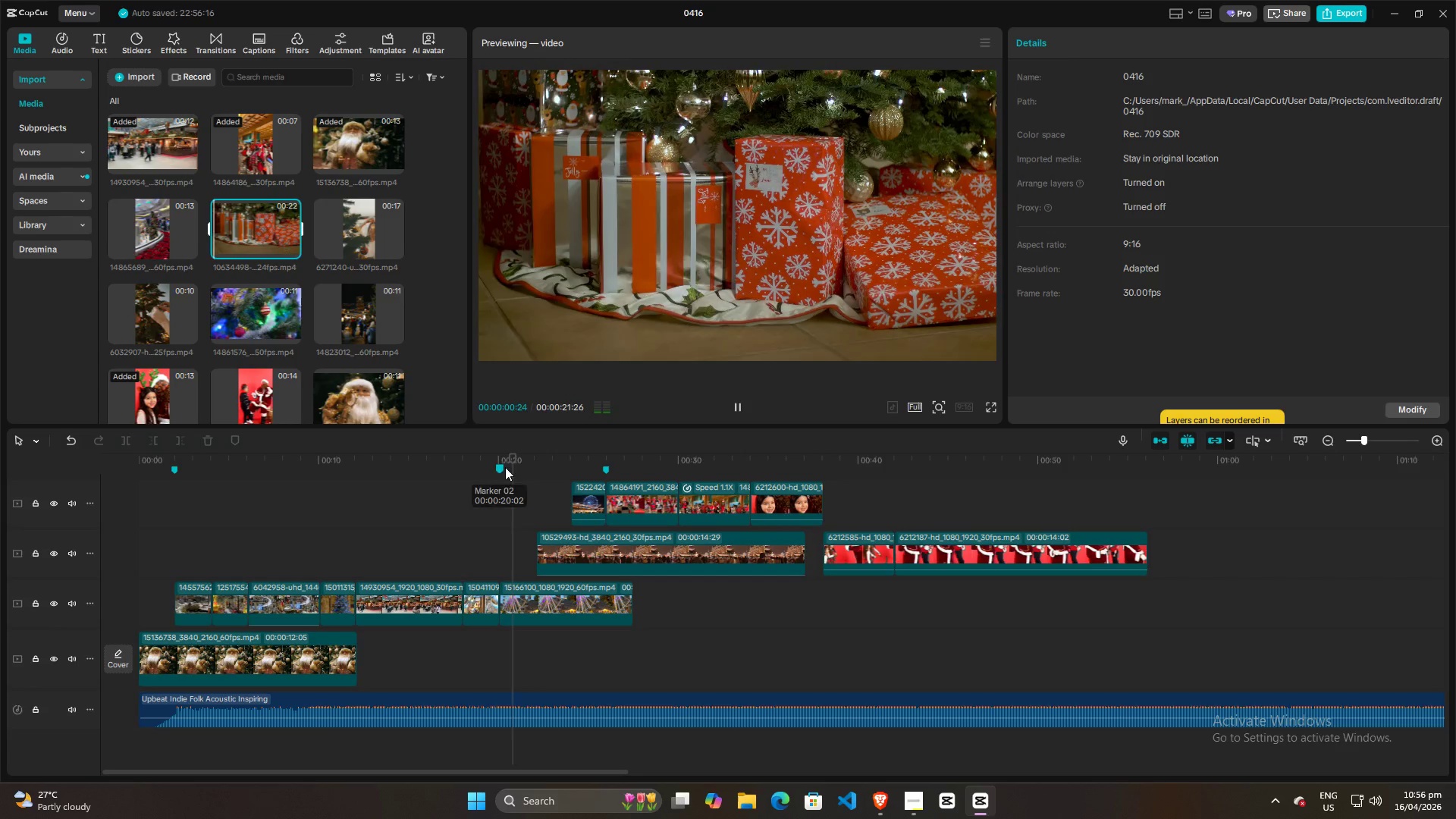 
scroll: coordinate [316, 353], scroll_direction: up, amount: 14.0
 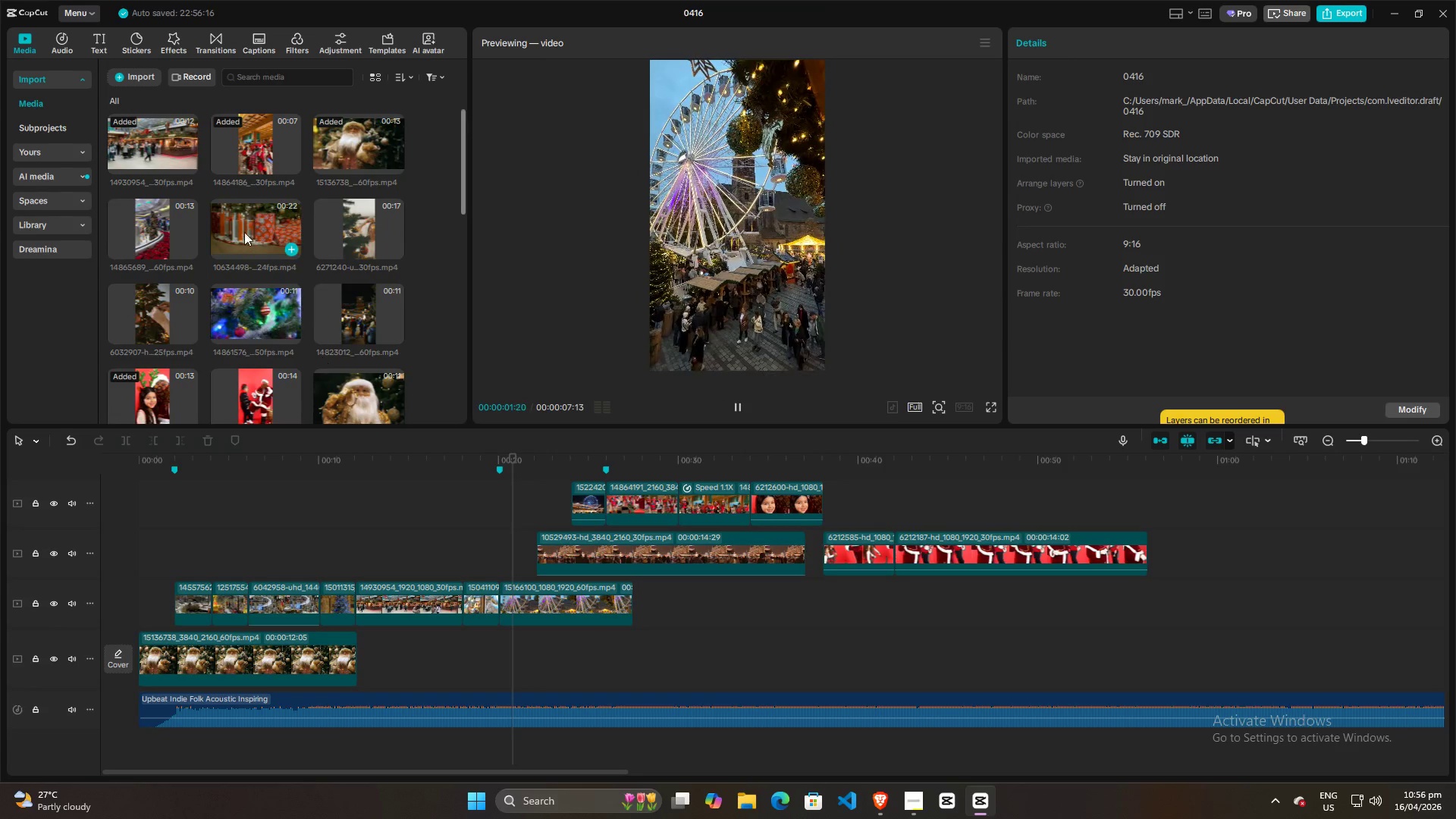 
left_click([485, 496])
 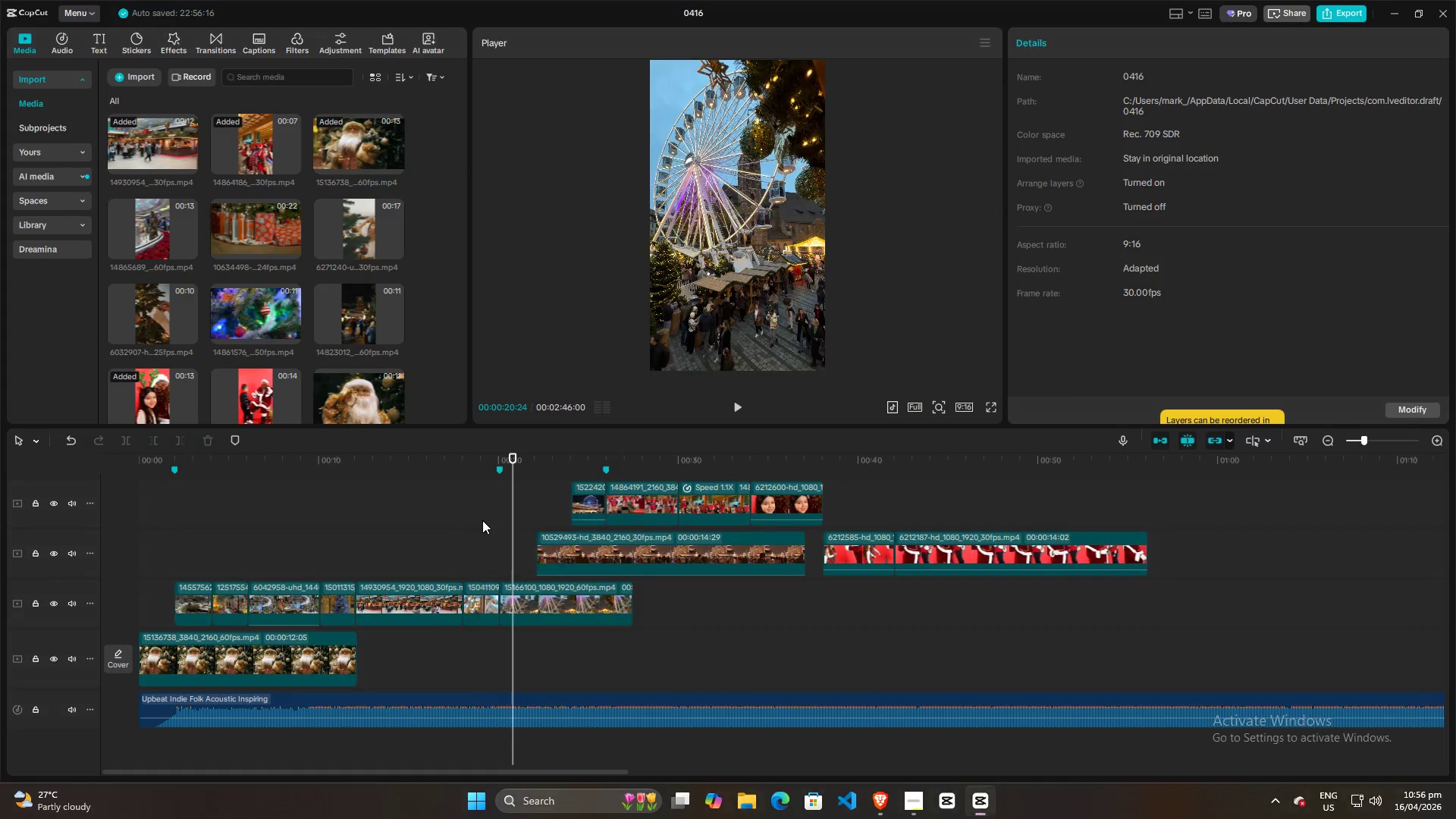 
right_click([485, 496])
 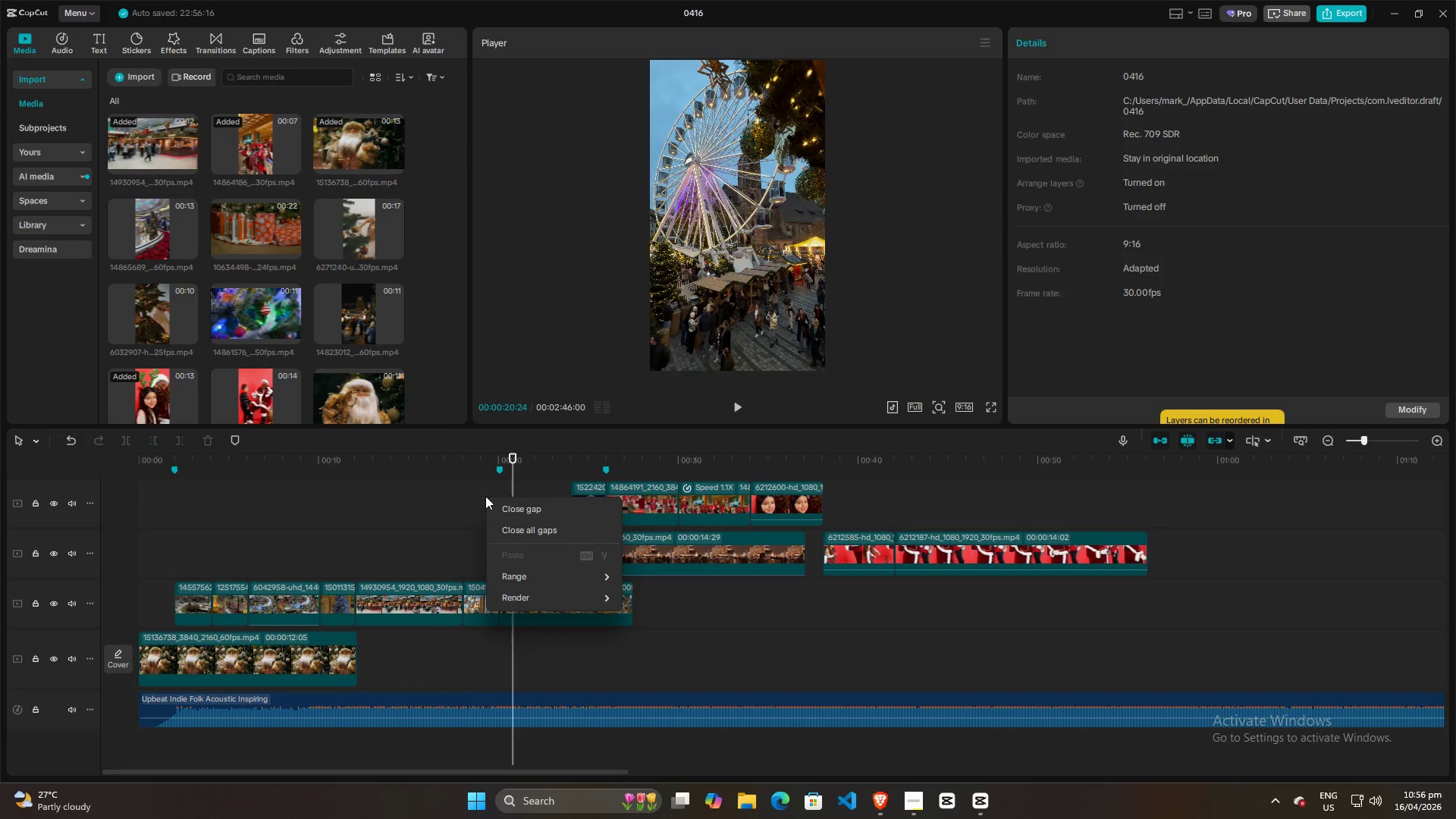 
double_click([482, 520])
 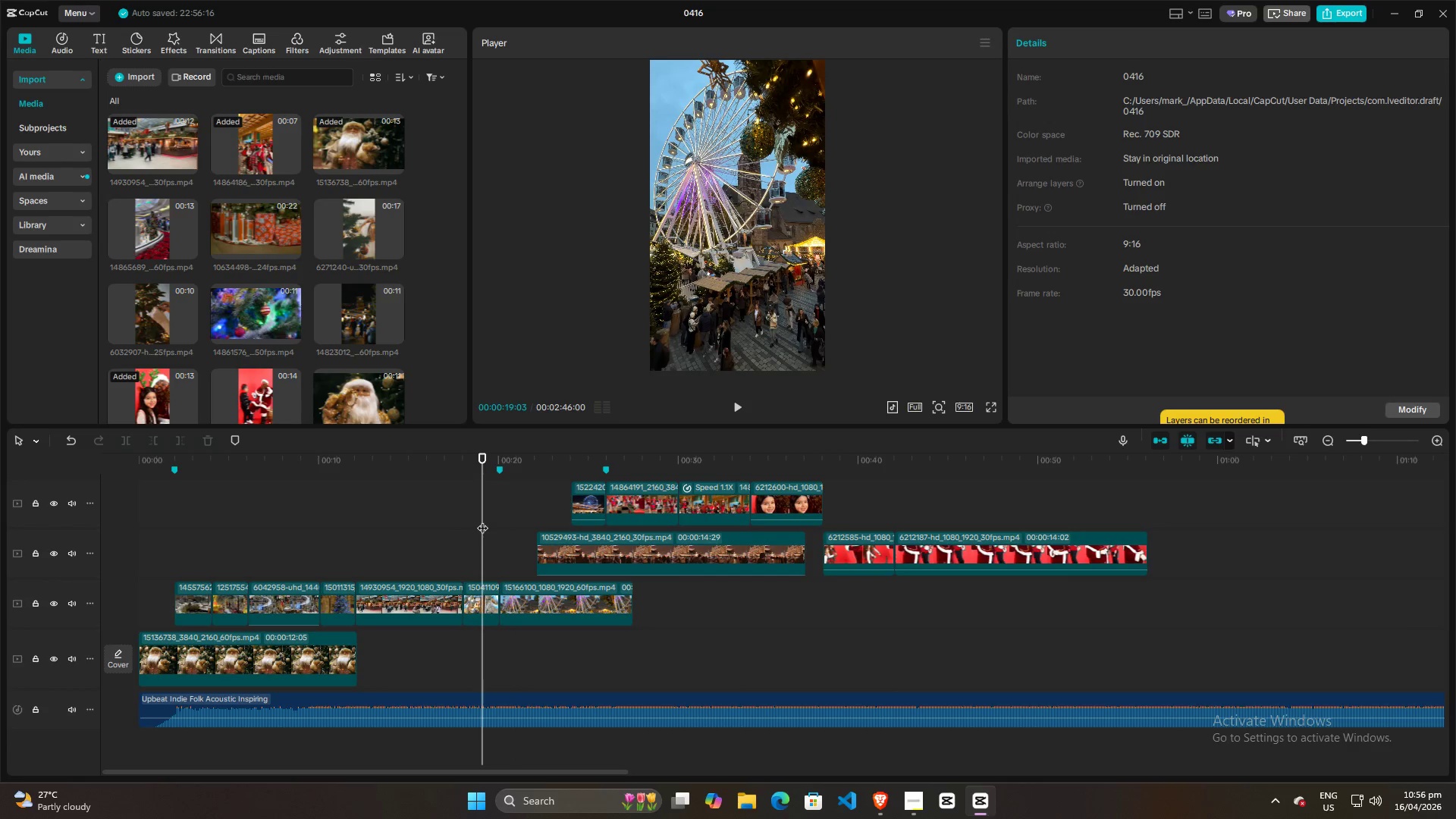 
key(Space)
 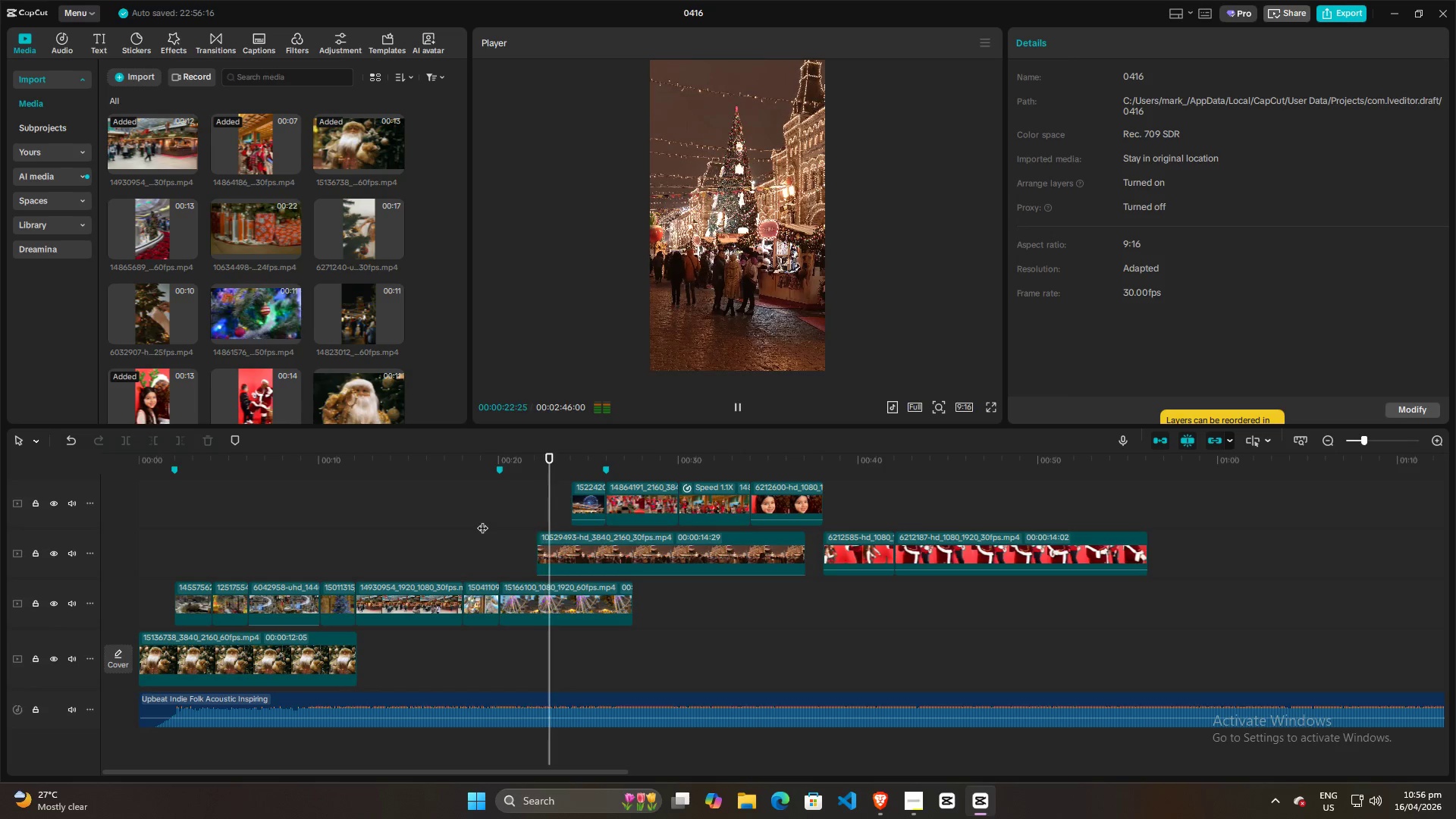 
wait(8.89)
 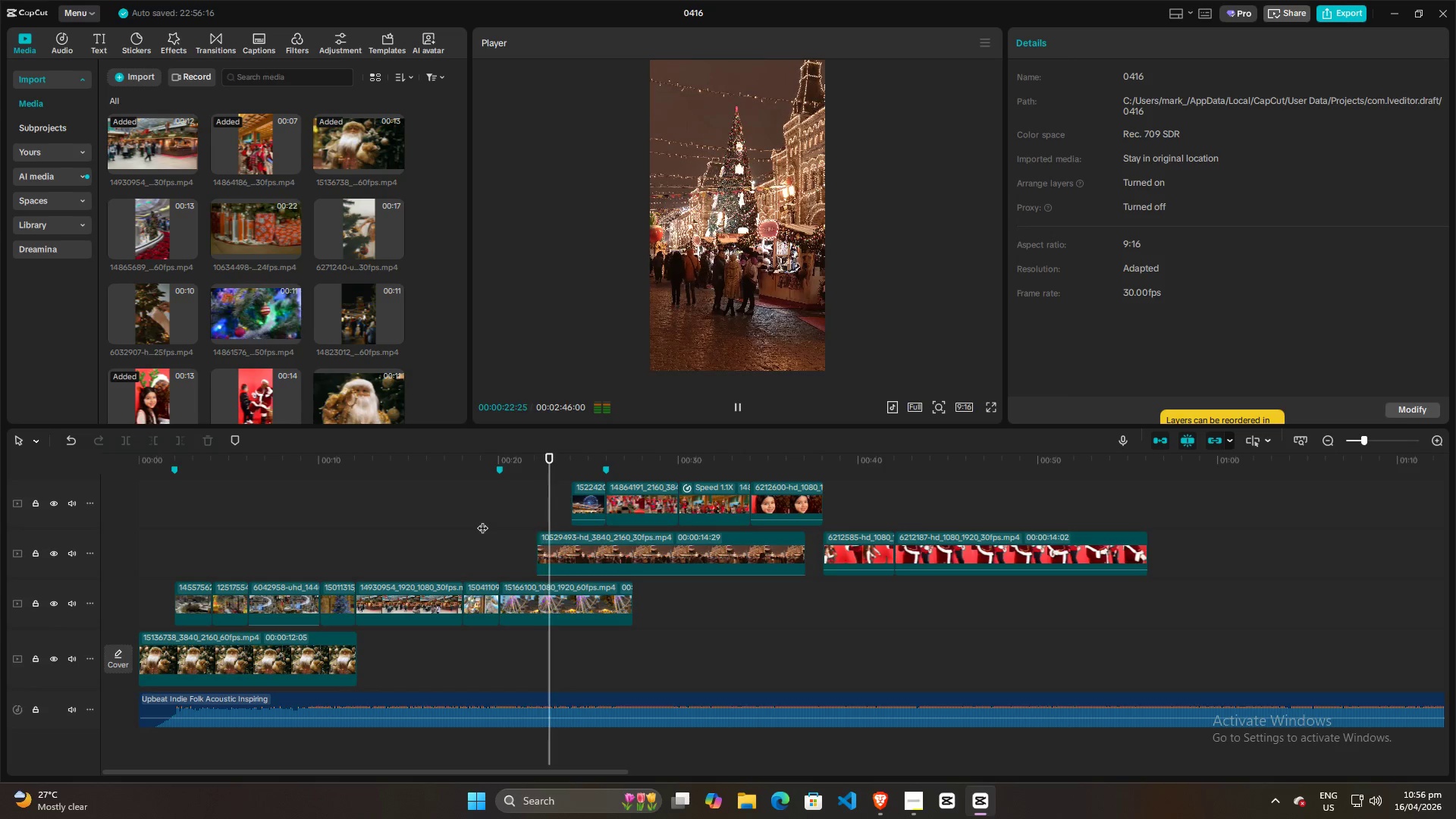 
key(Space)
 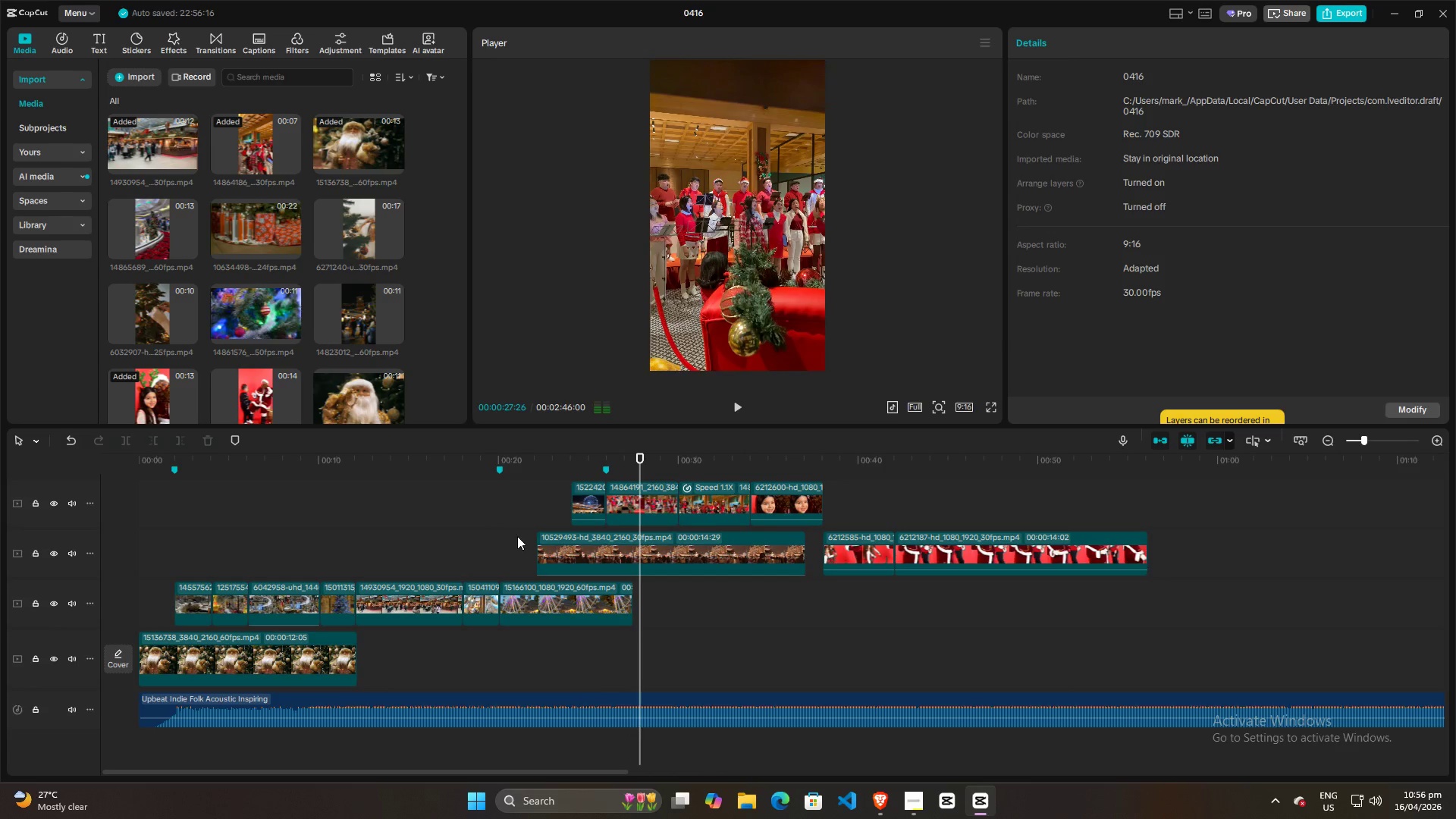 
left_click([517, 536])
 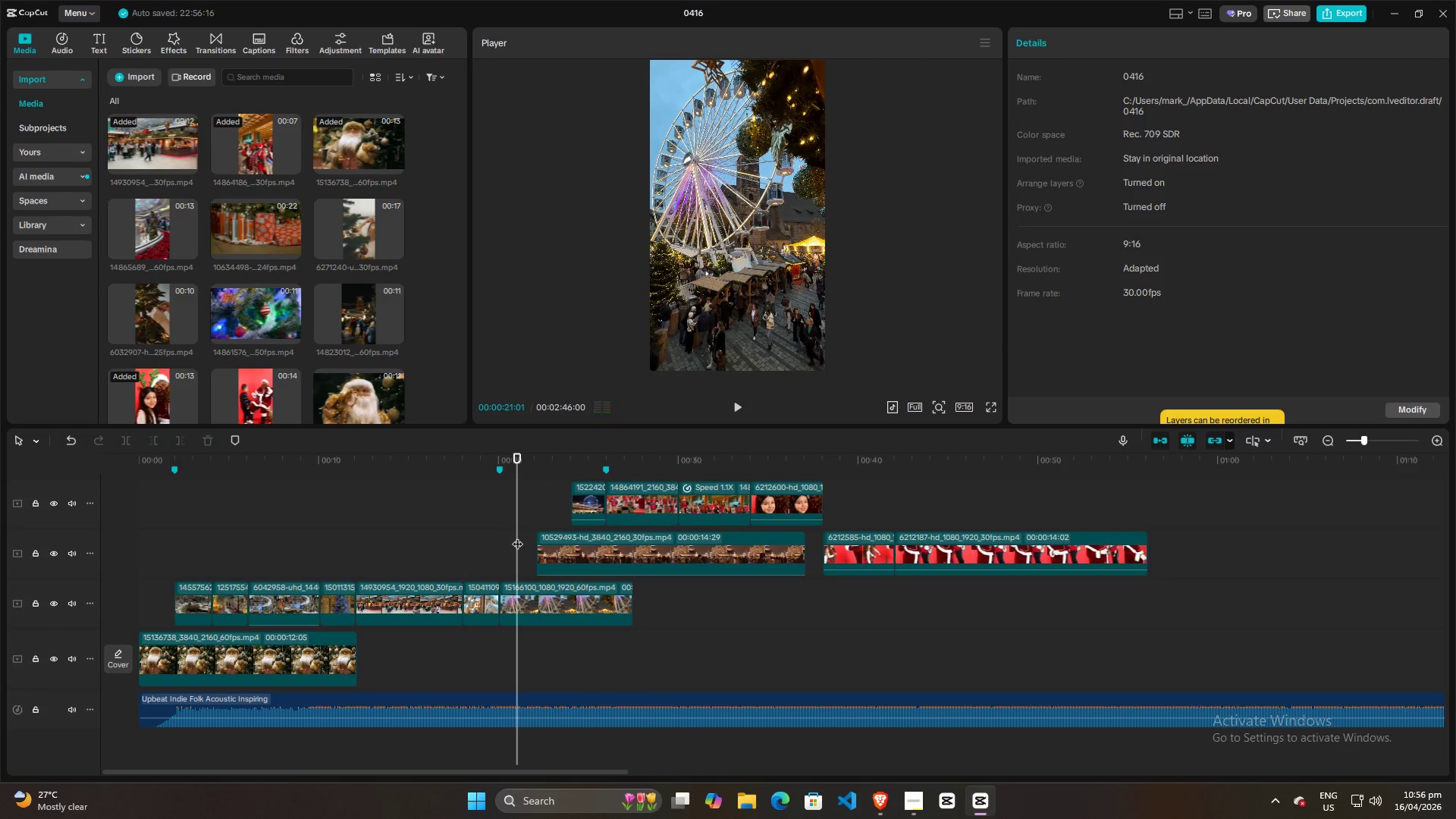 
key(Space)
 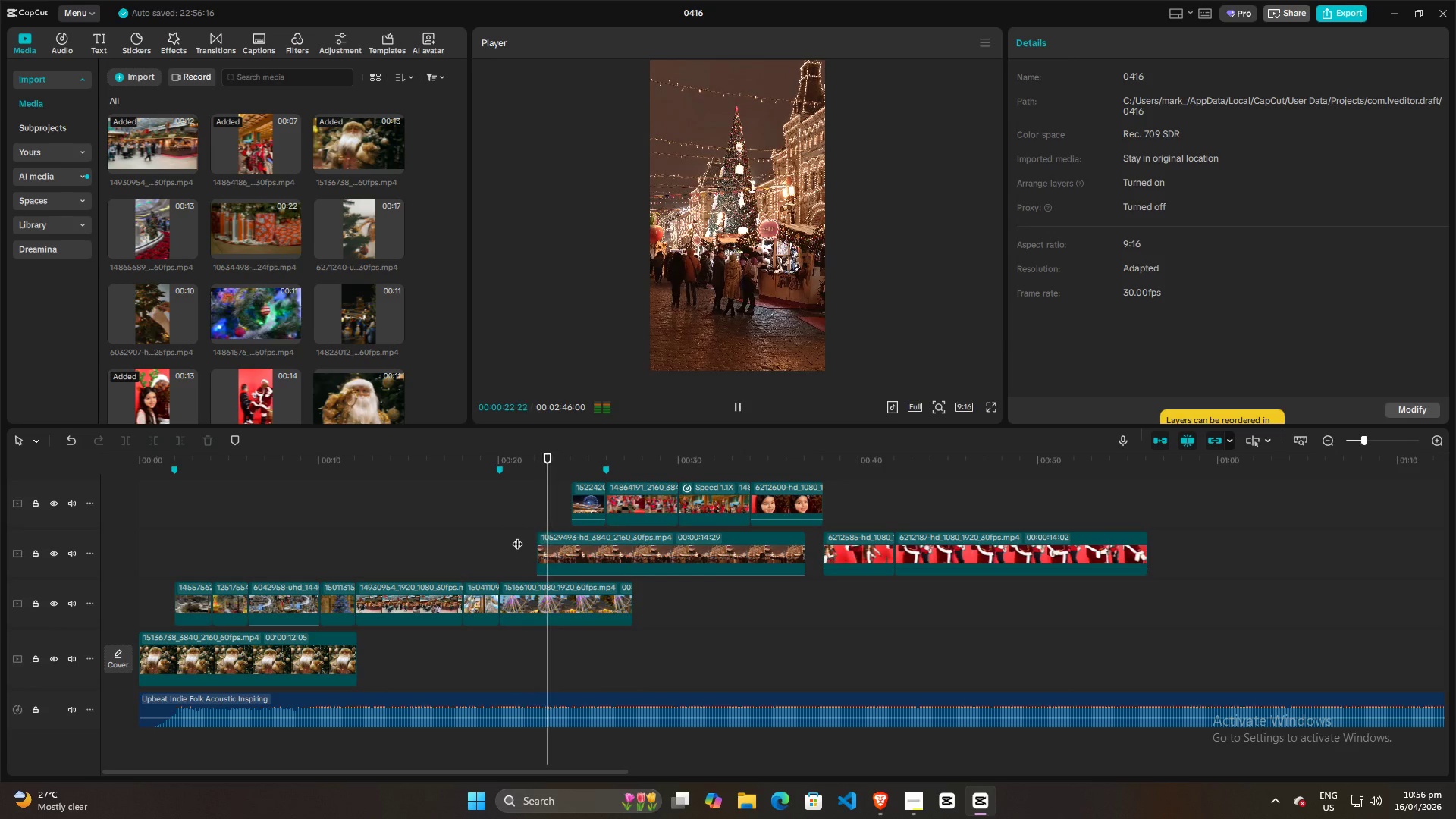 
key(Space)
 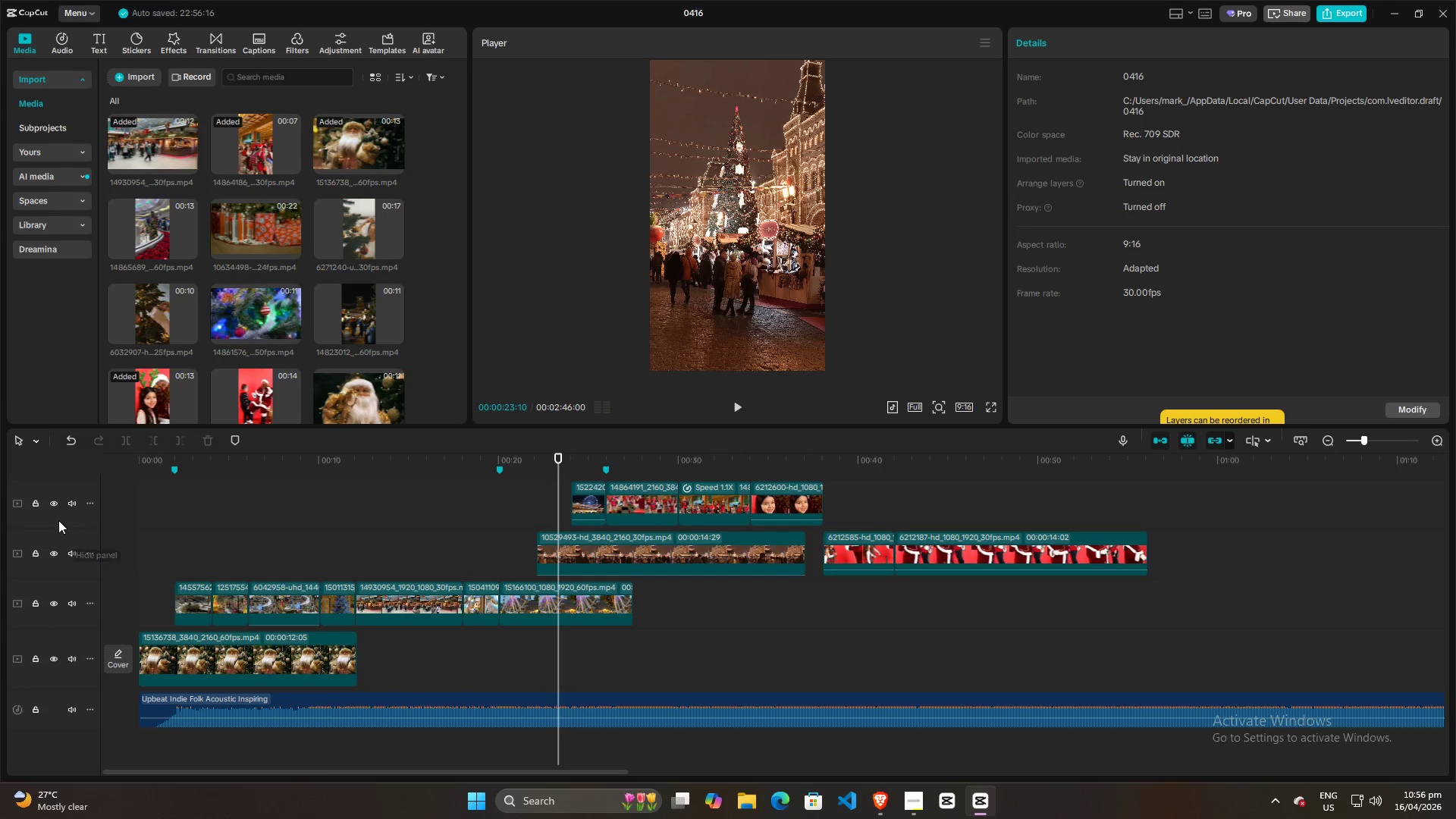 
left_click([57, 503])
 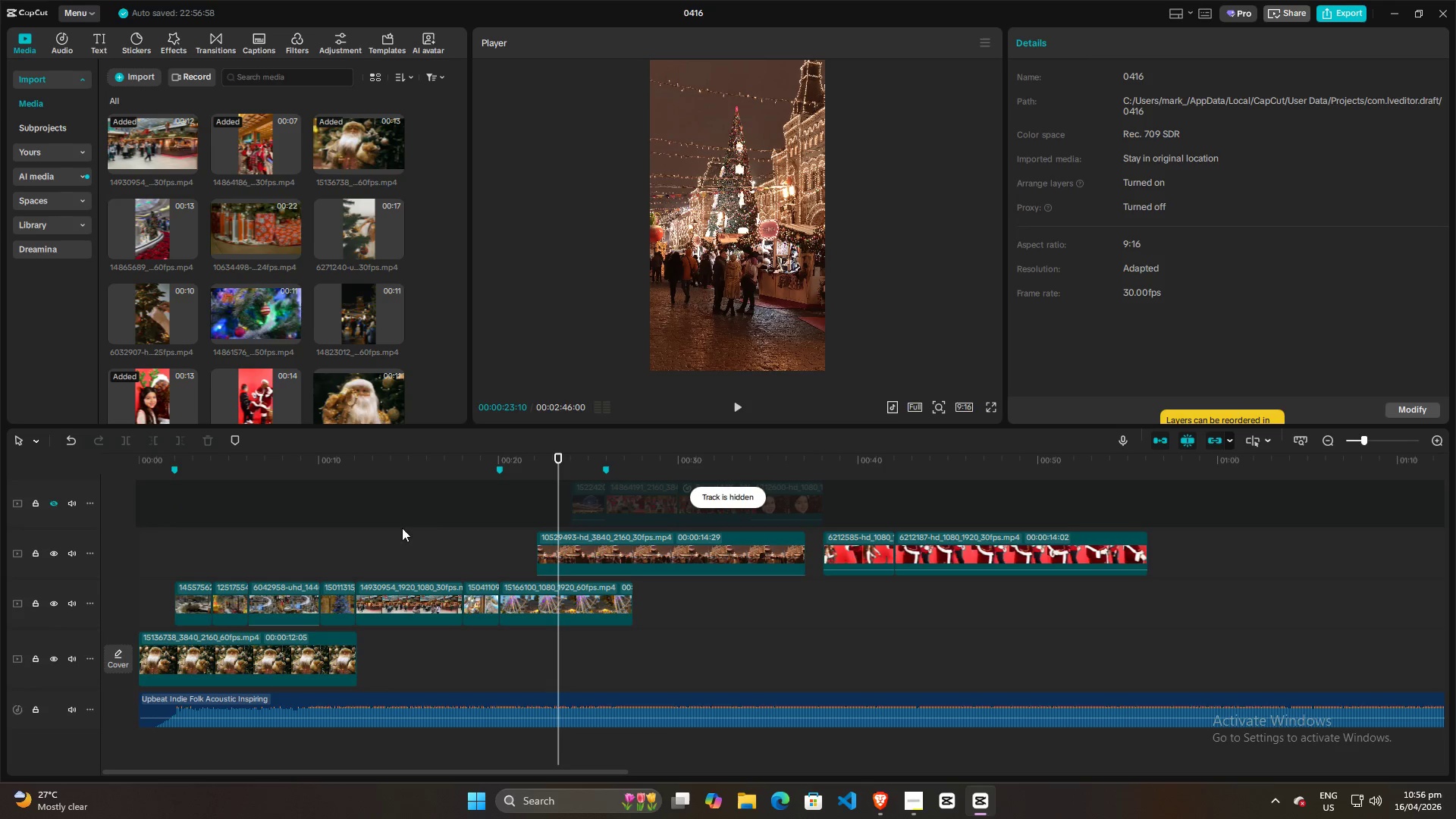 
key(Space)
 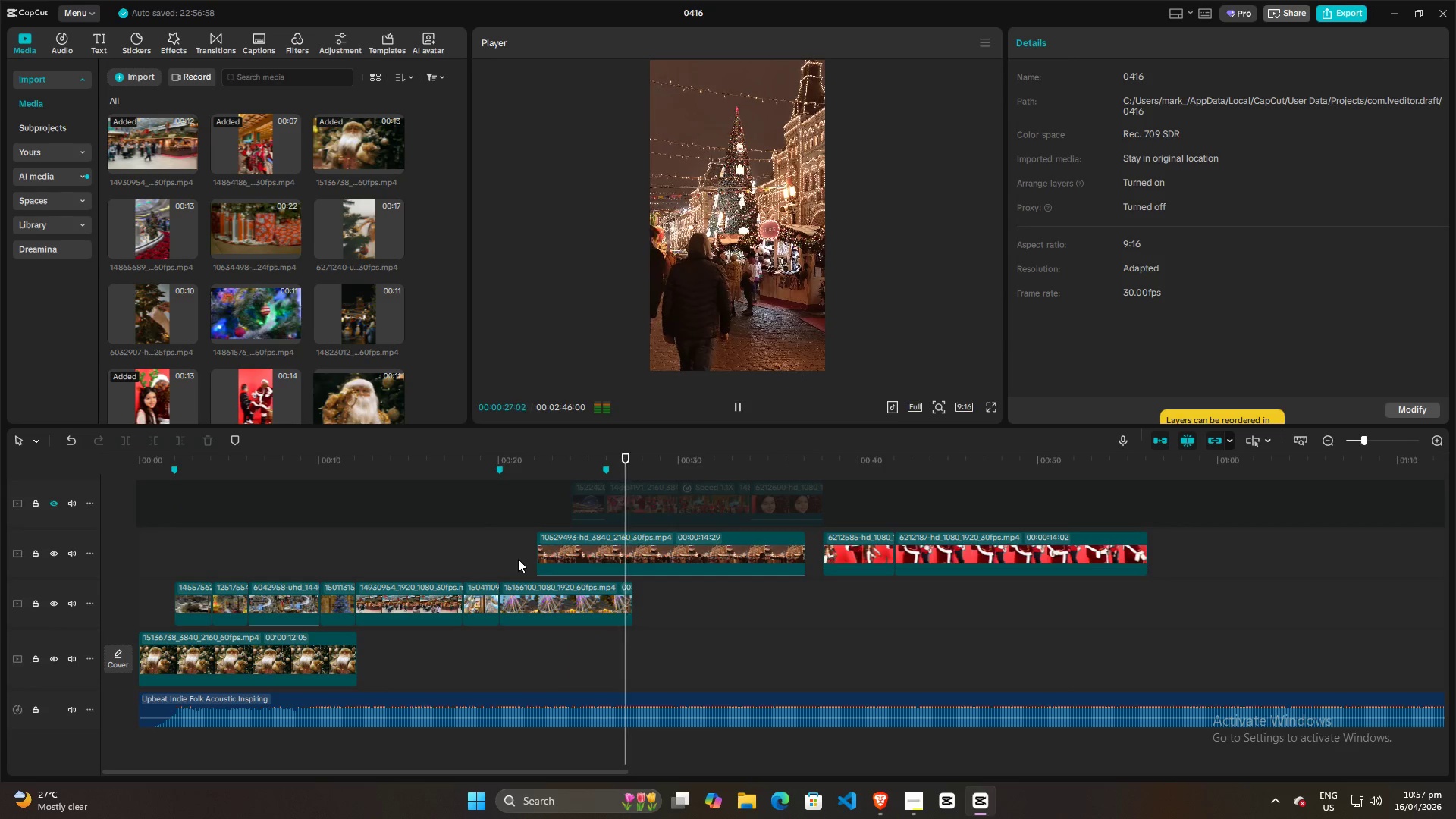 
wait(8.77)
 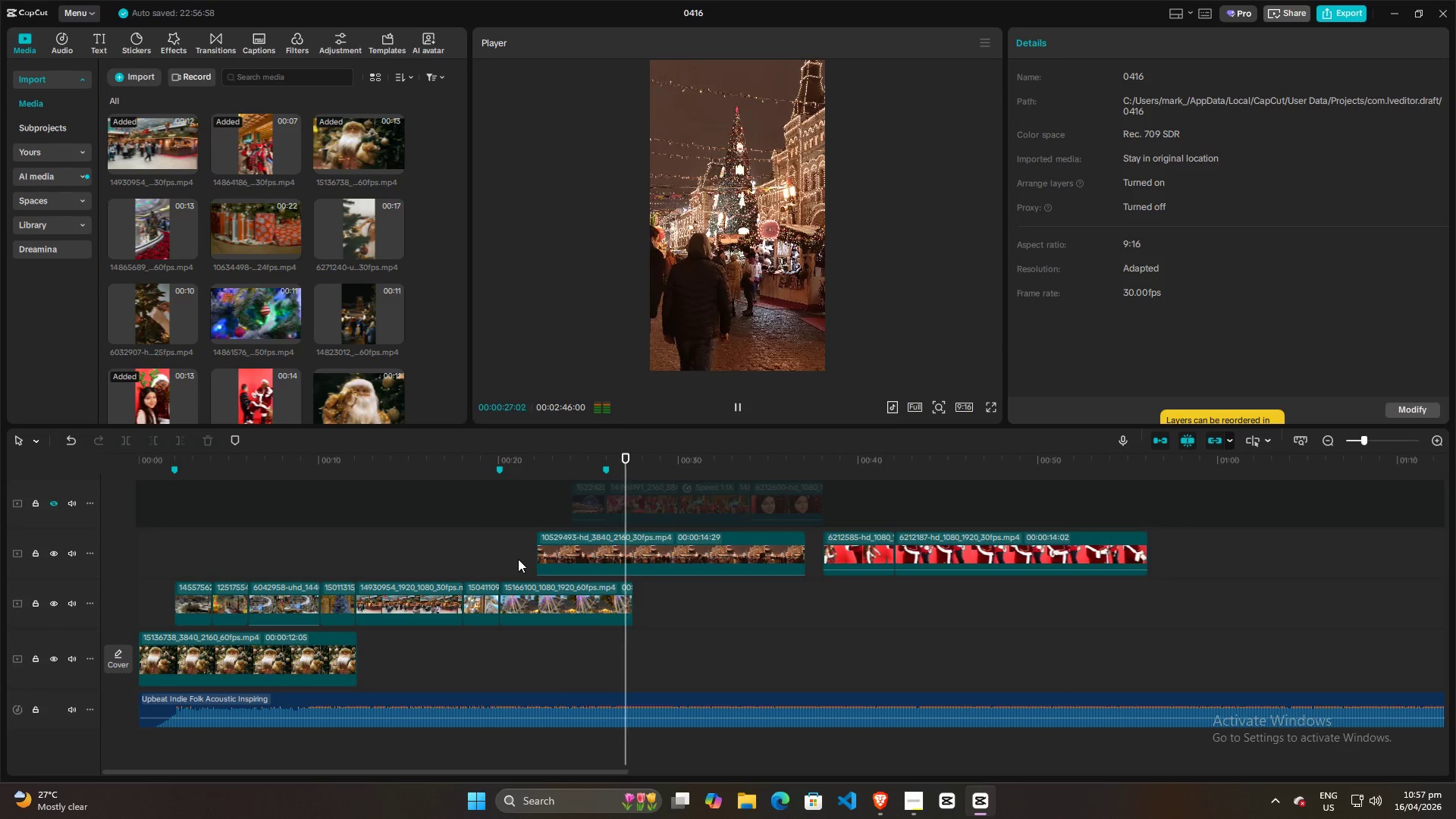 
left_click([548, 510])
 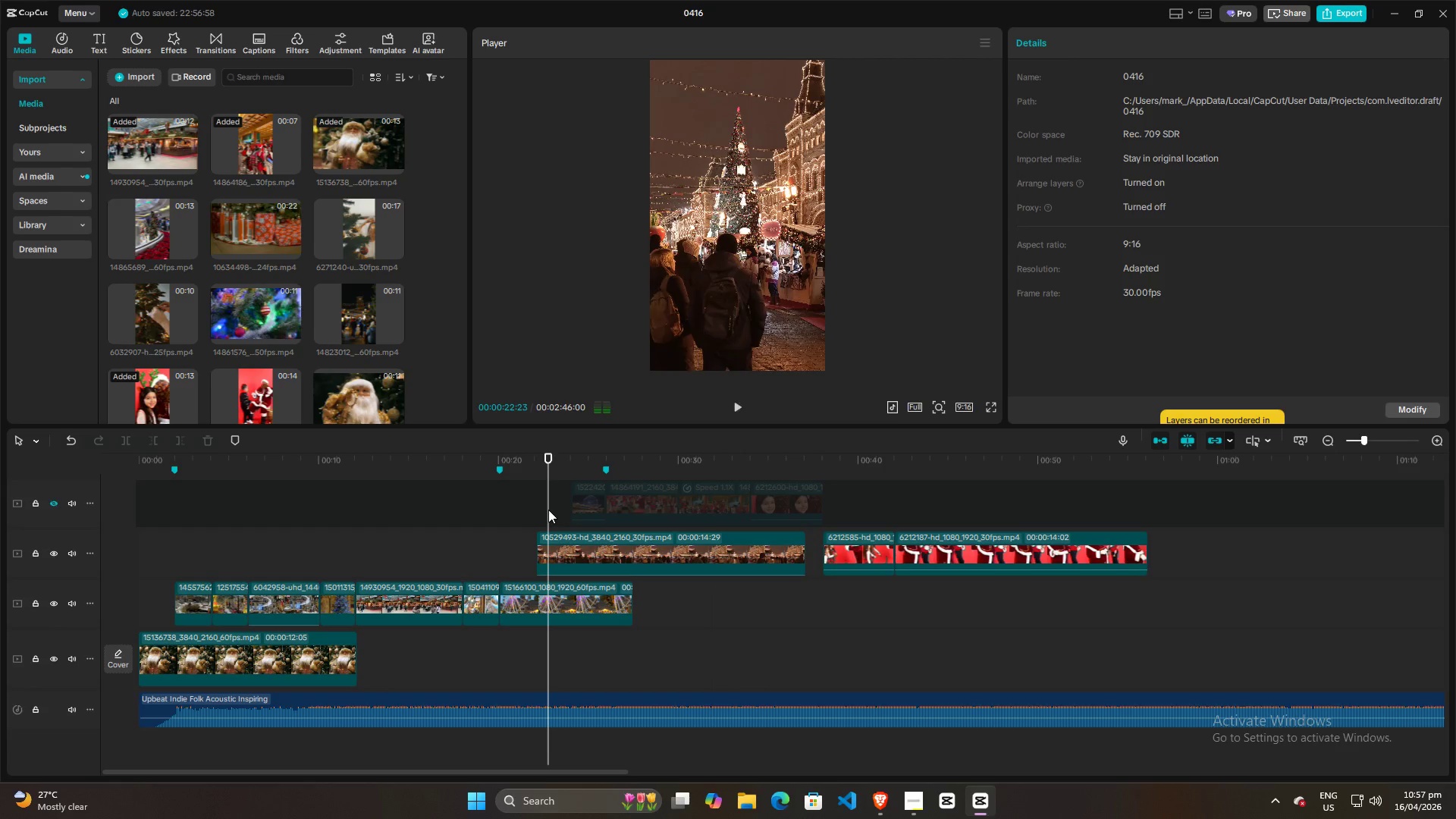 
left_click_drag(start_coordinate=[548, 510], to_coordinate=[541, 510])
 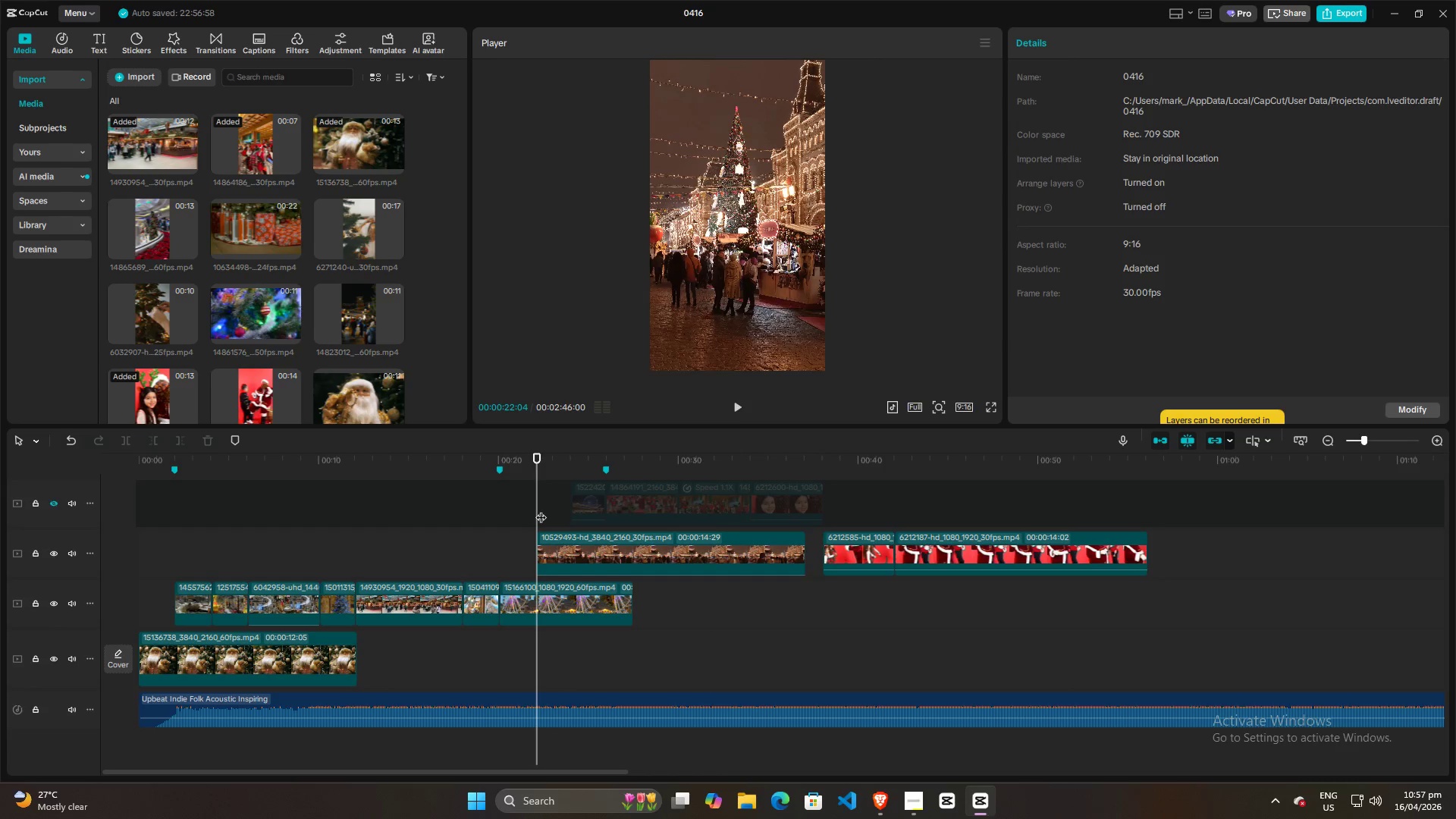 
key(Space)
 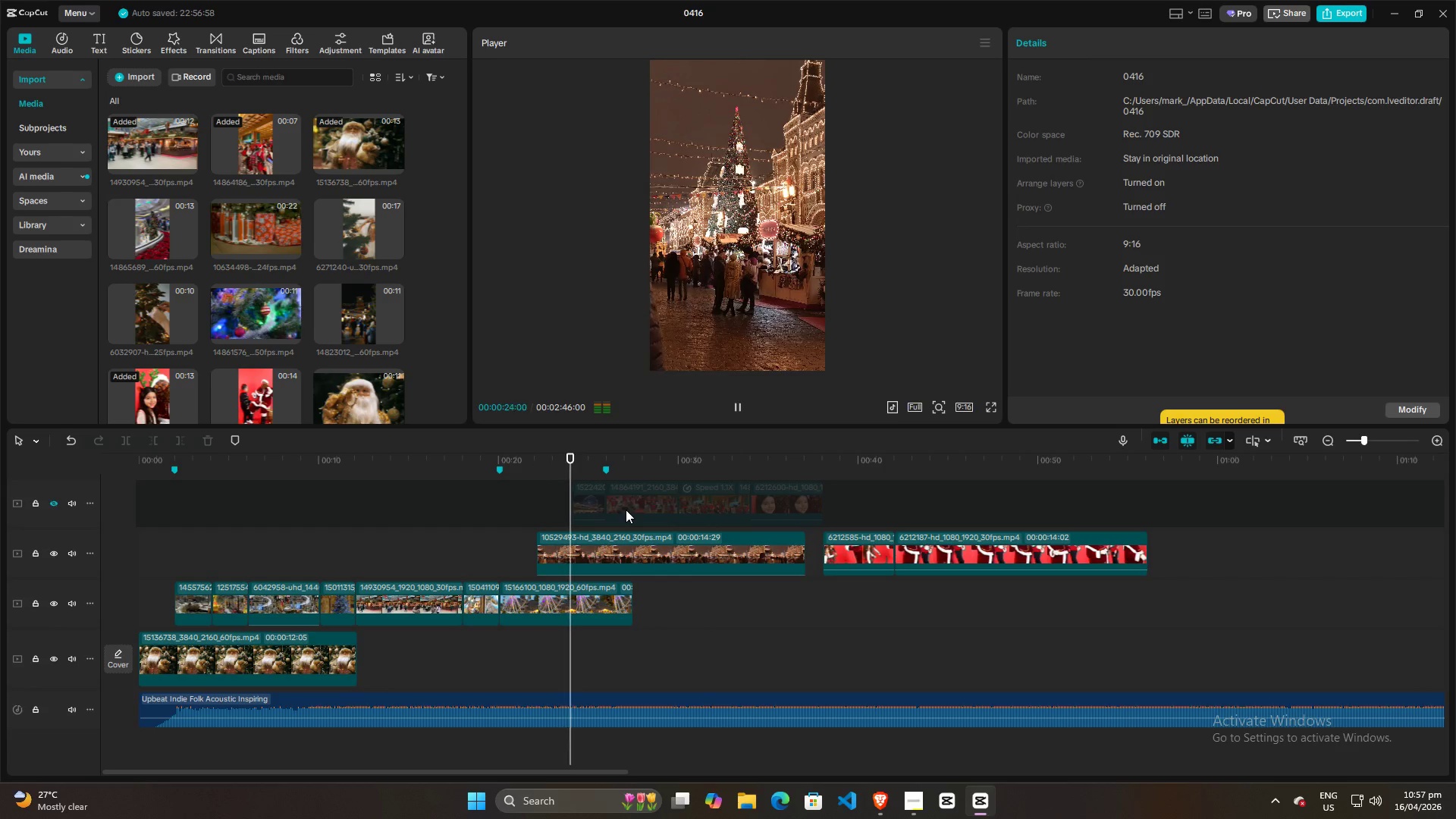 
left_click([670, 500])
 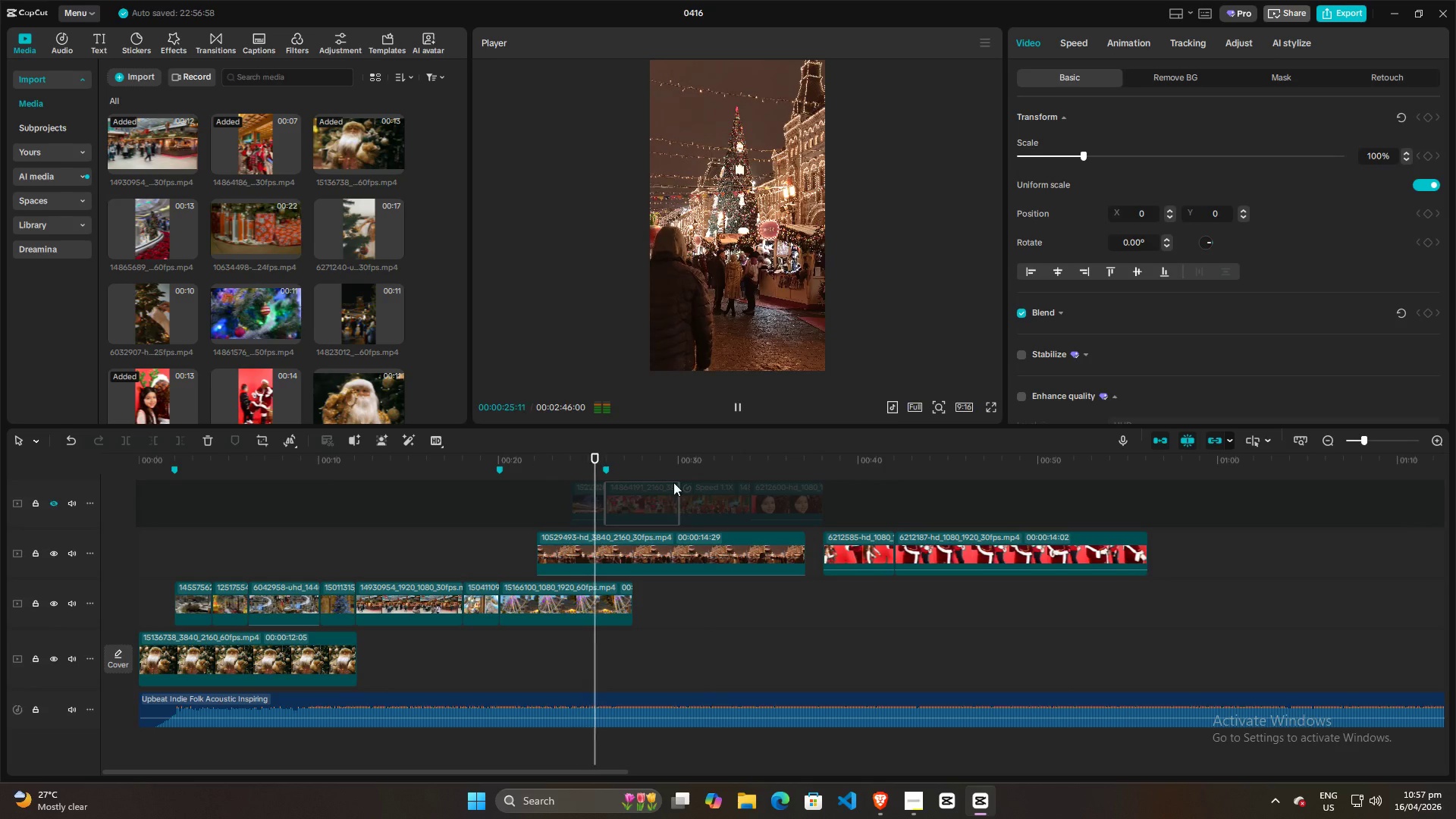 
left_click([670, 463])
 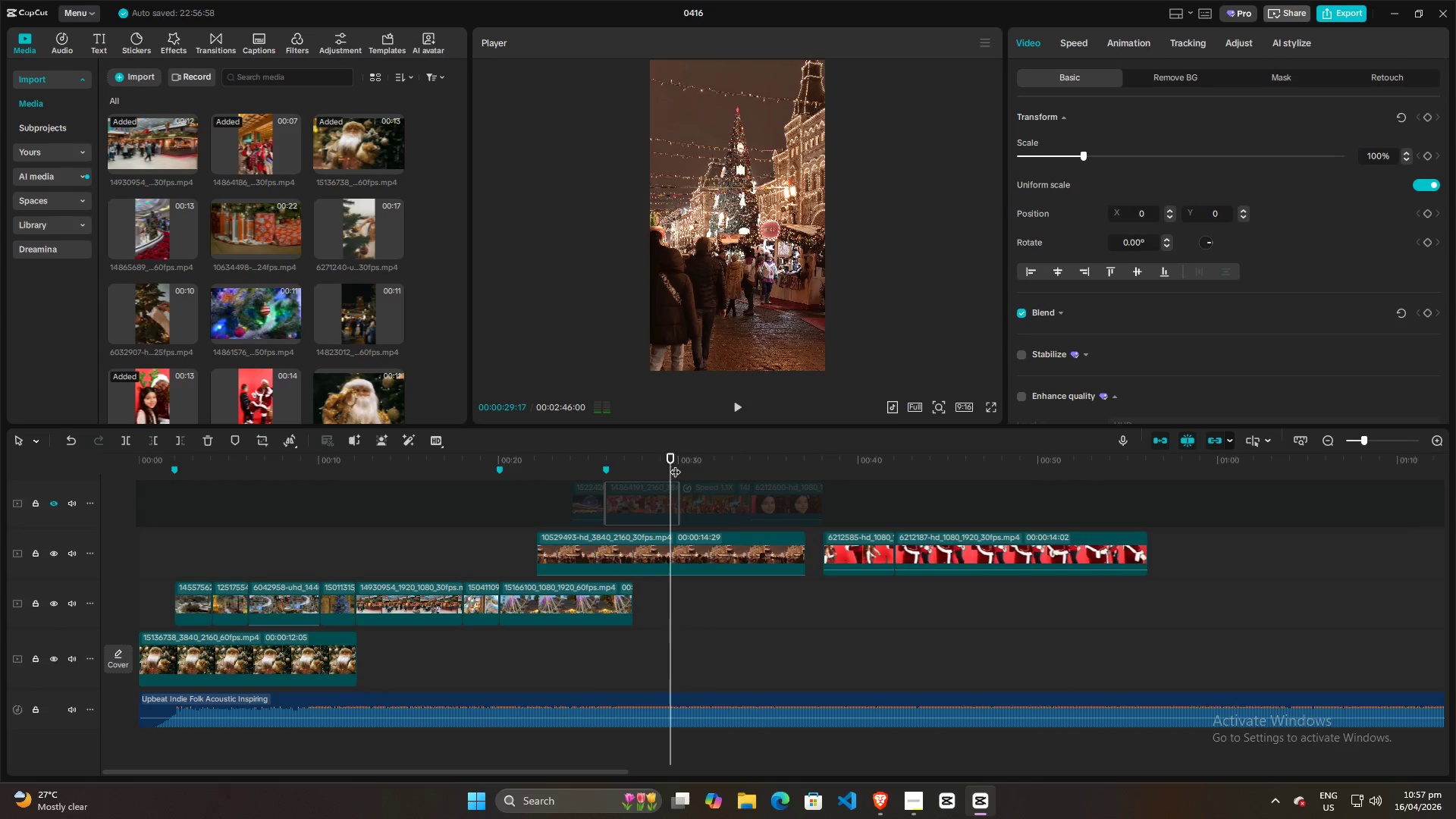 
key(Space)
 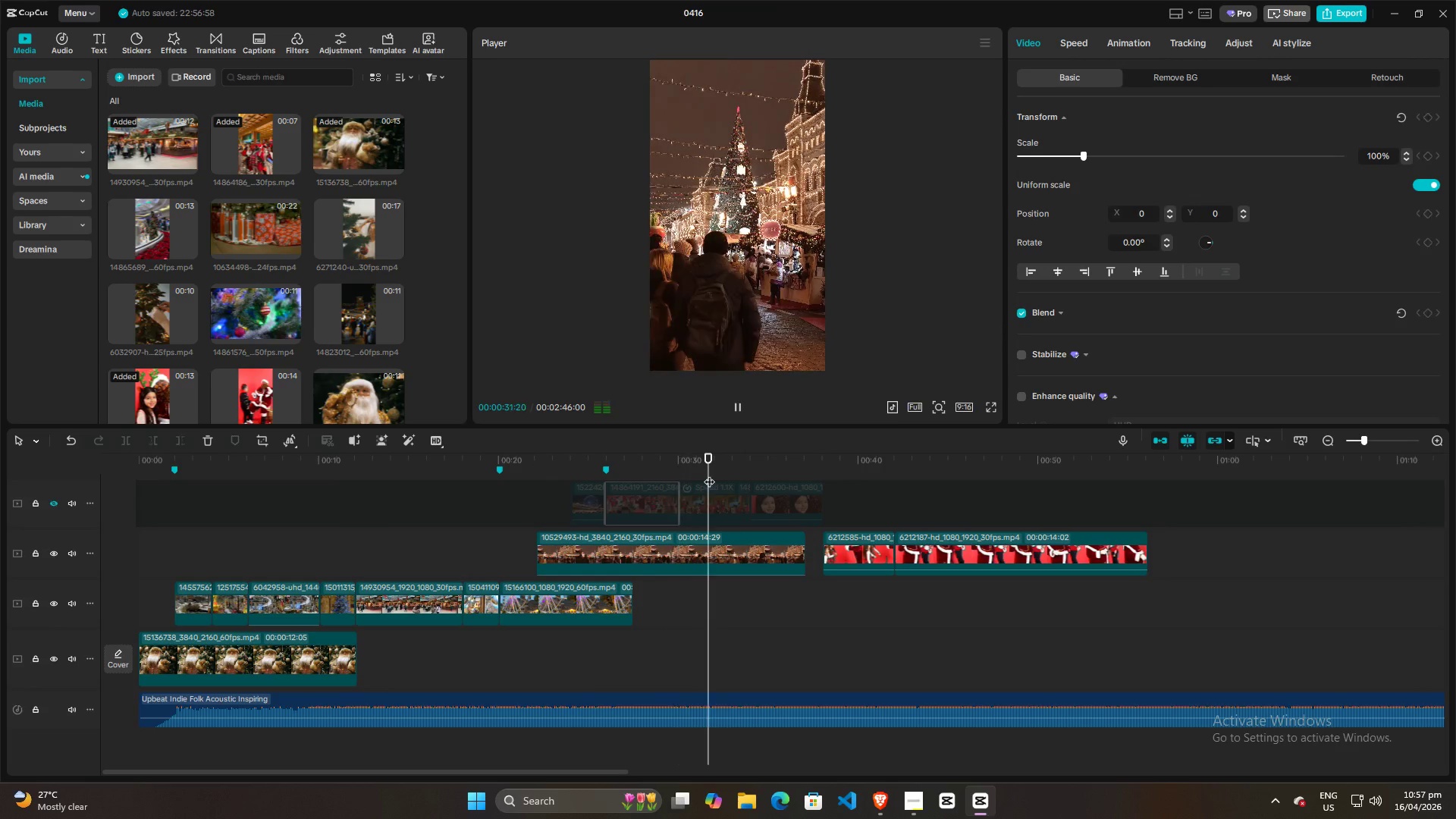 
double_click([751, 472])
 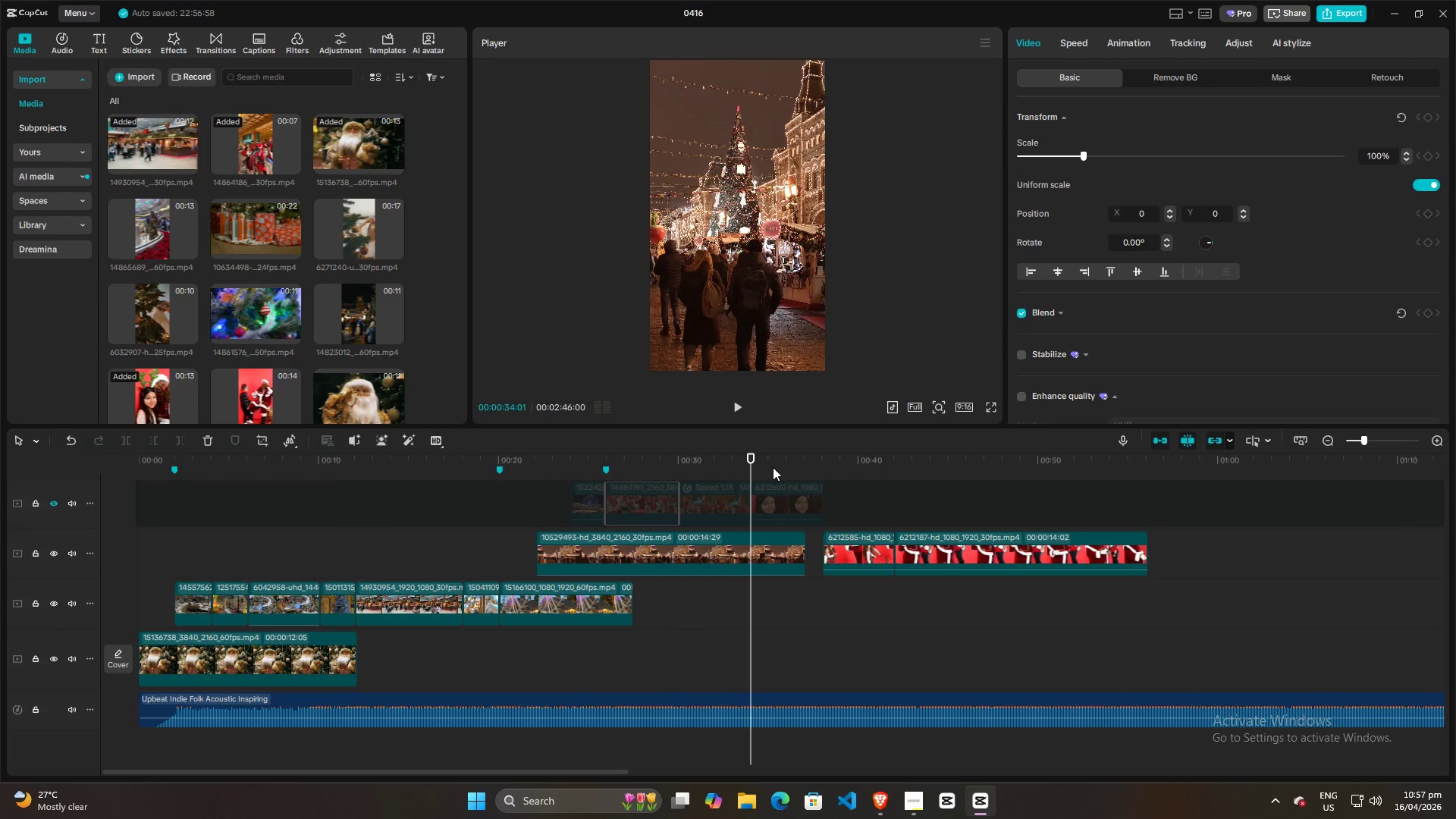 
key(Space)
 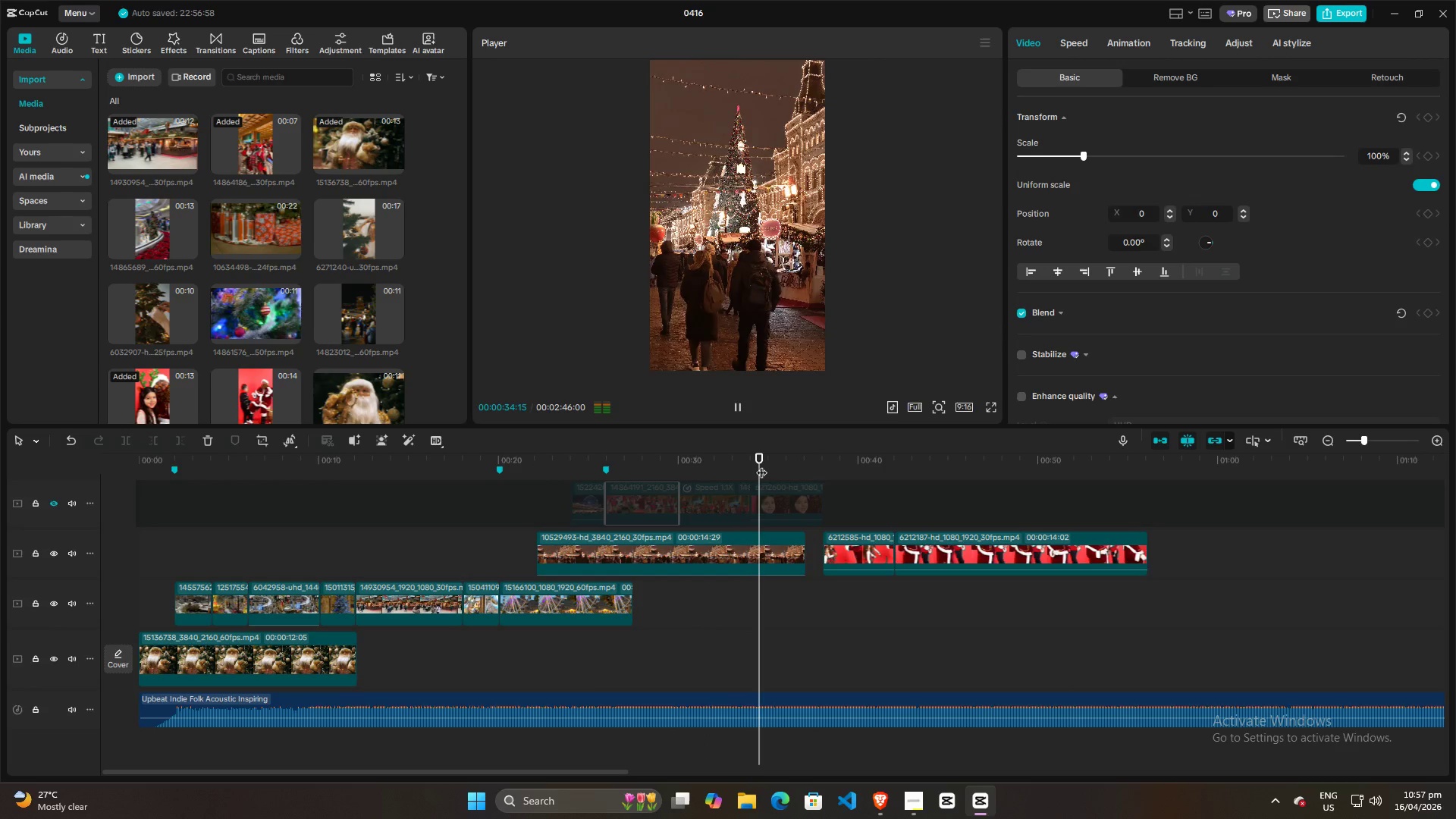 
left_click([745, 464])
 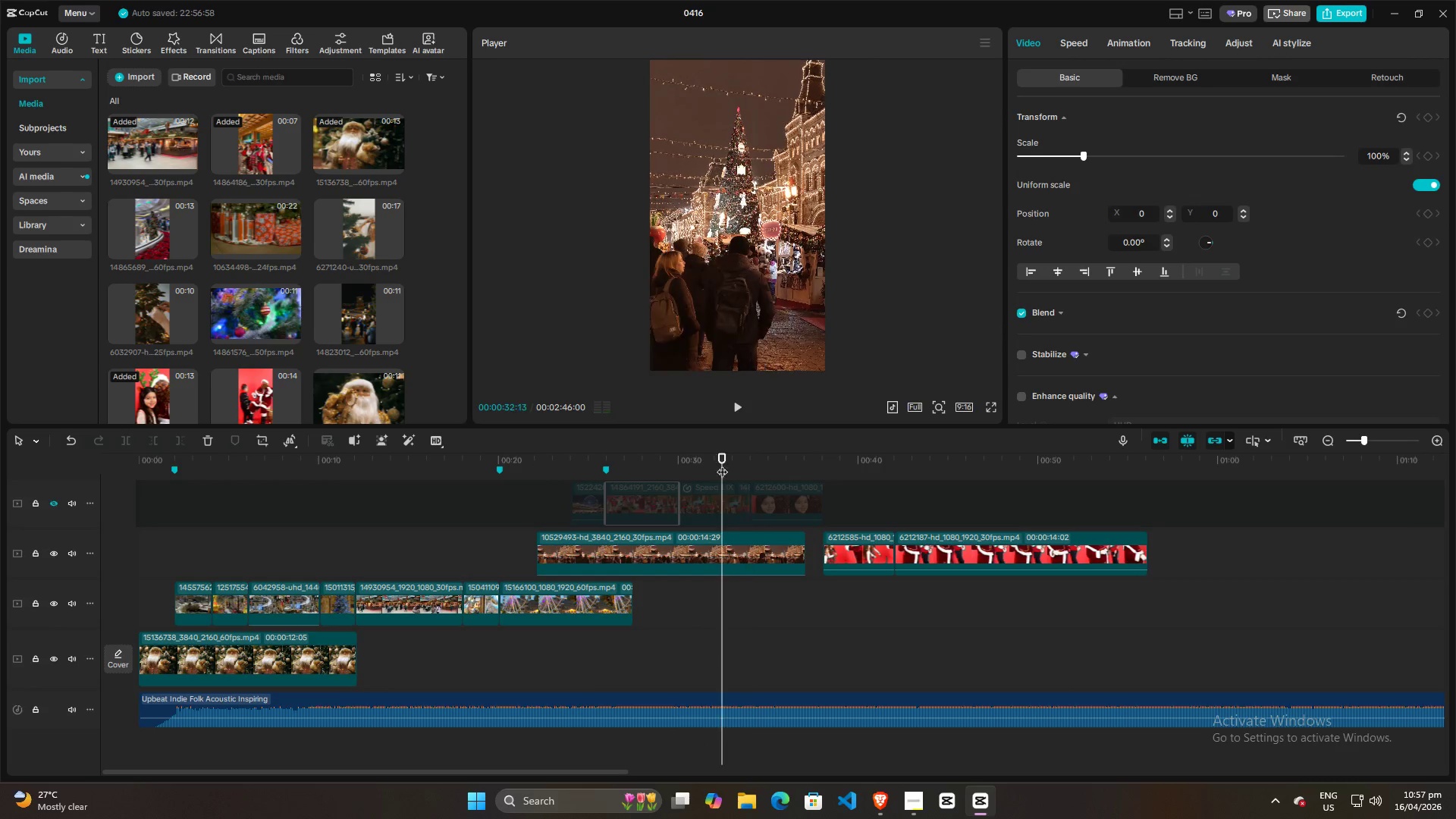 
double_click([711, 465])
 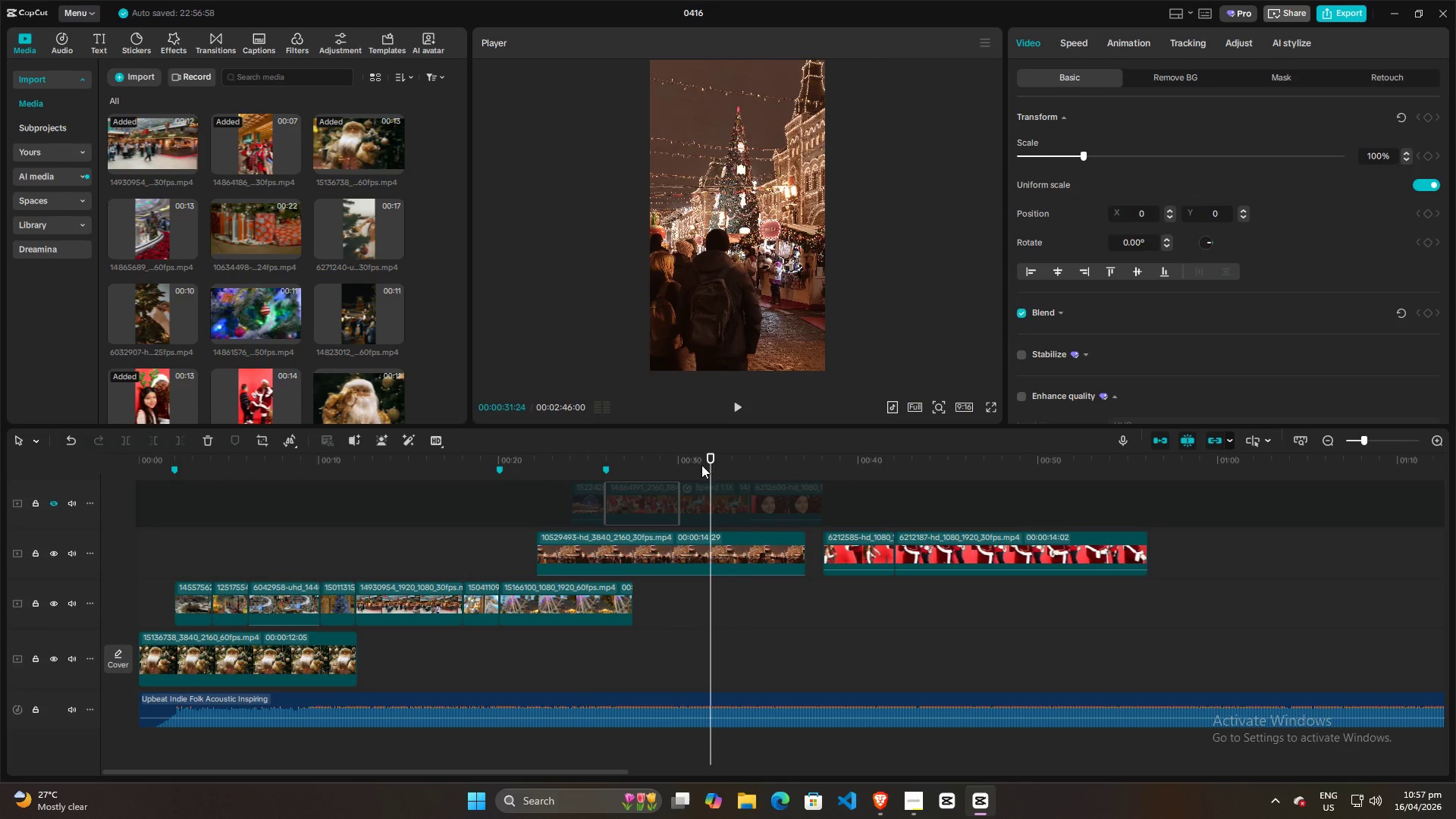 
triple_click([699, 465])
 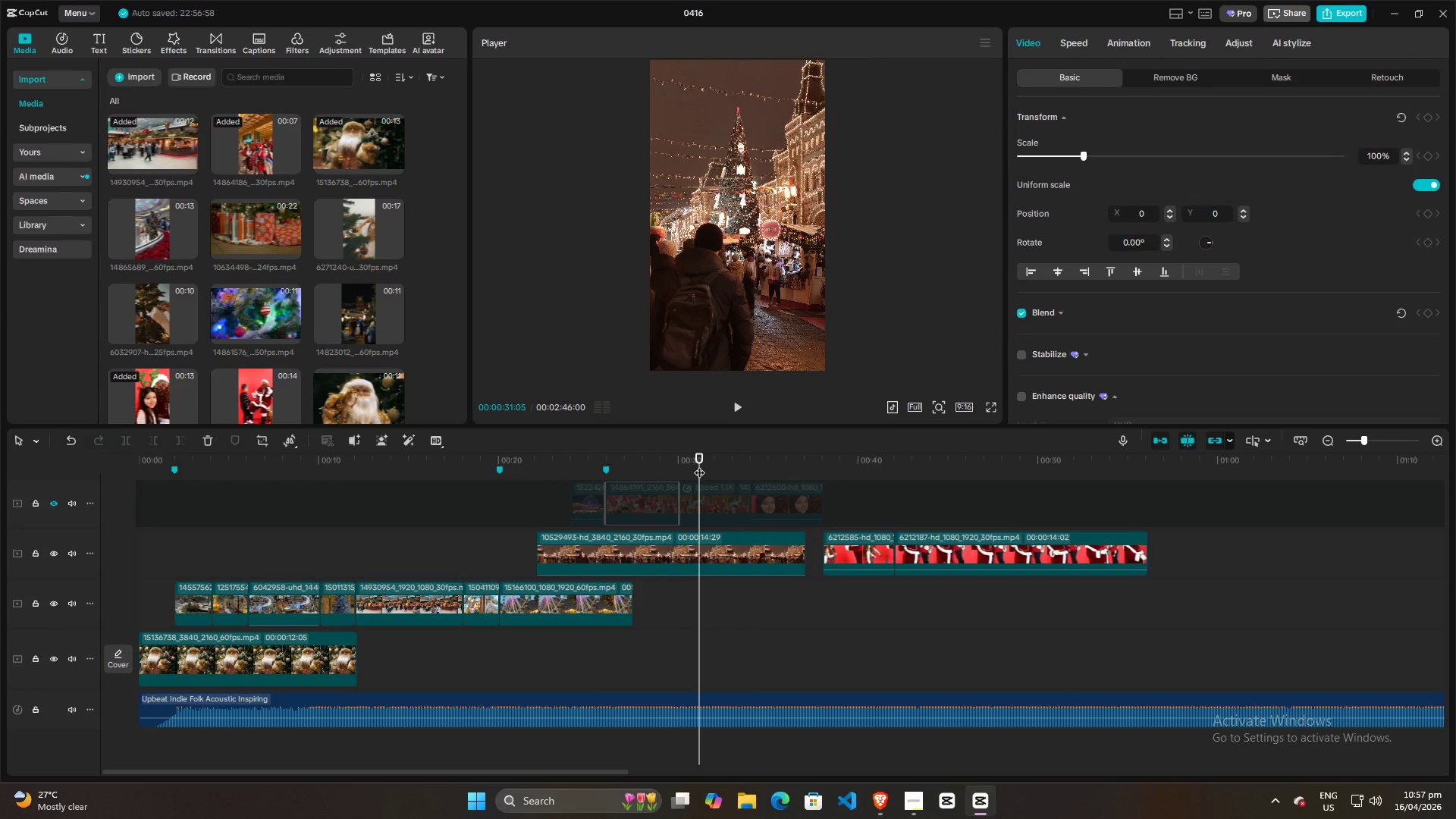 
left_click([686, 467])
 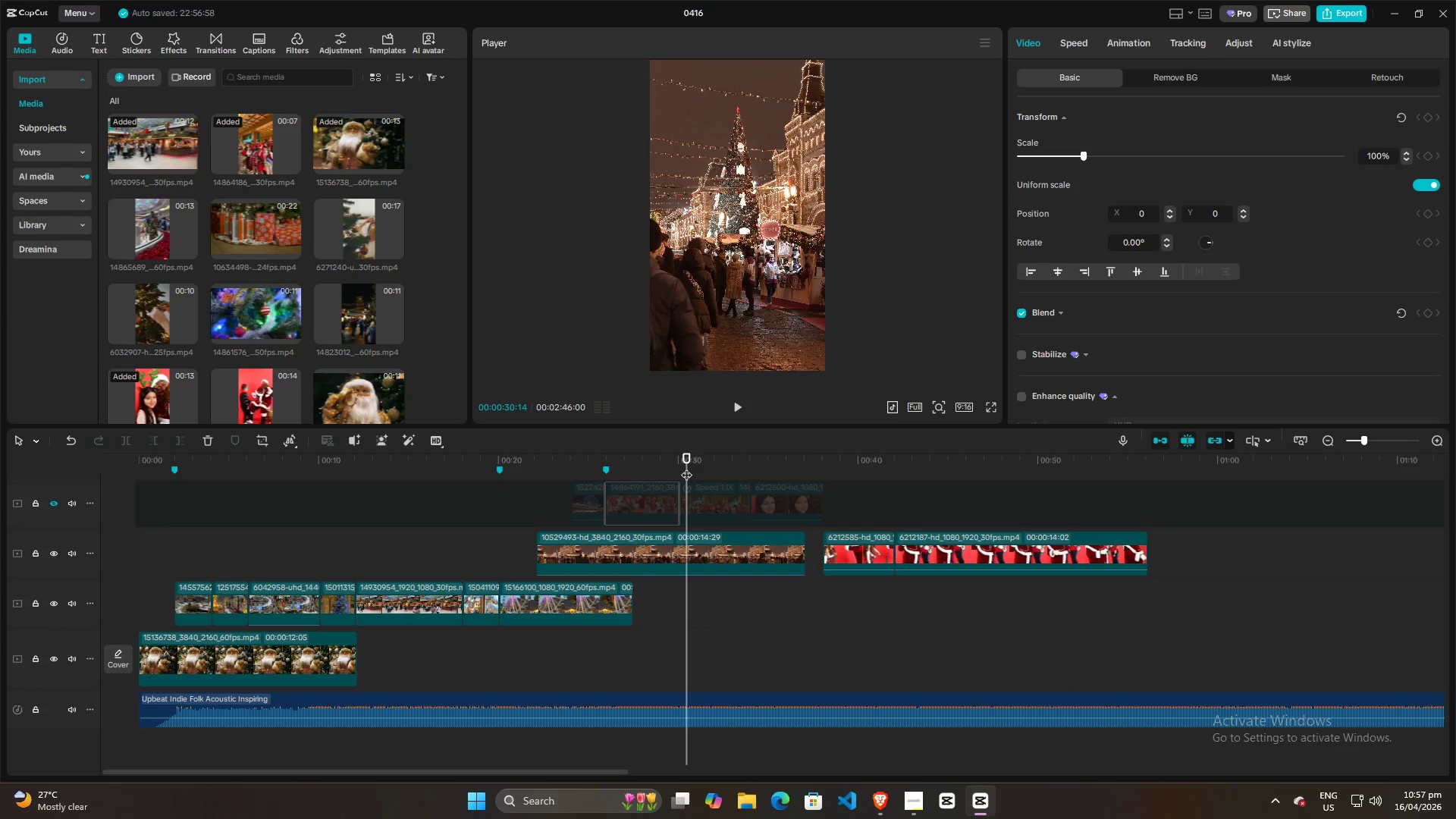 
left_click([686, 467])
 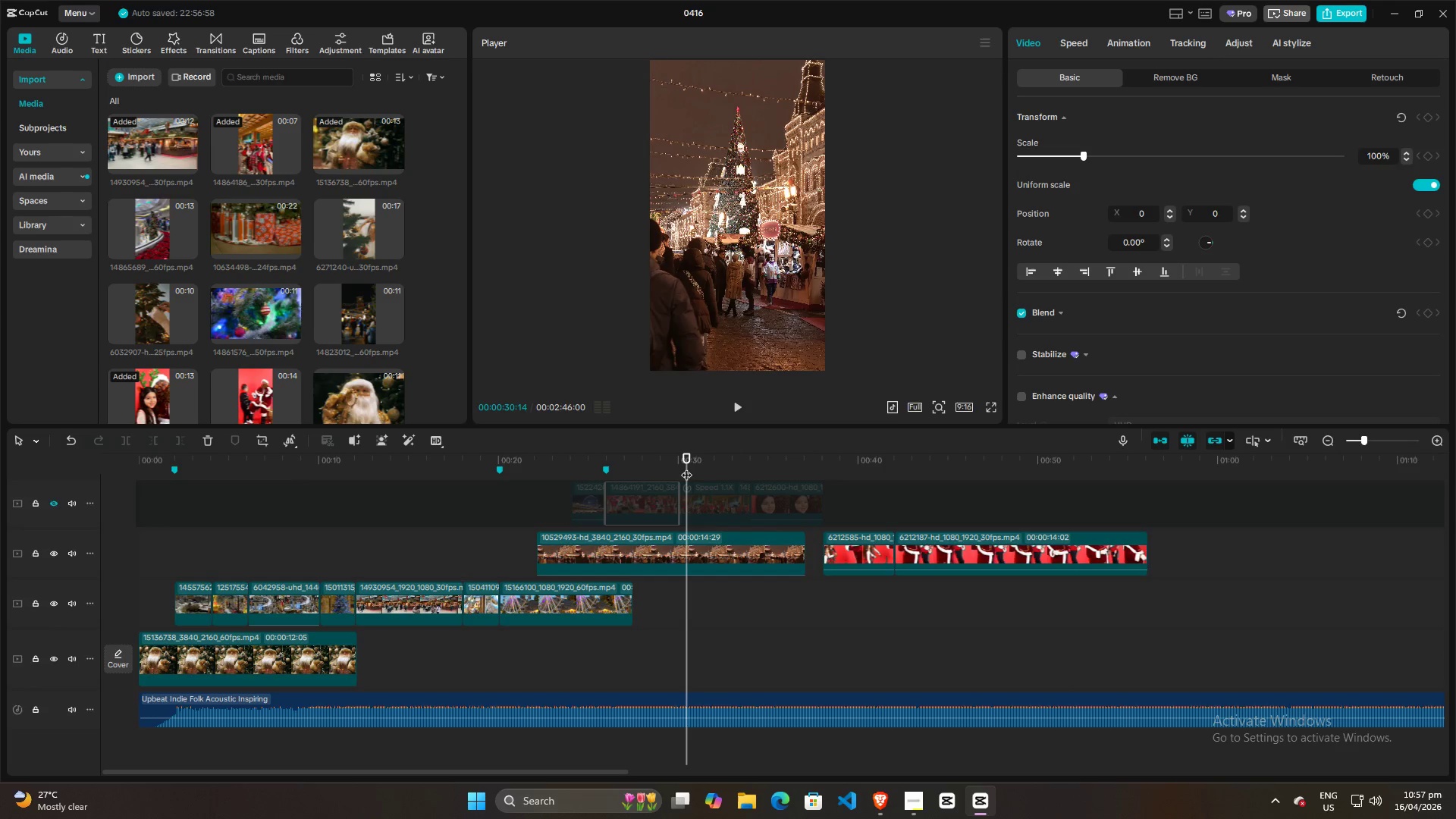 
left_click([676, 468])
 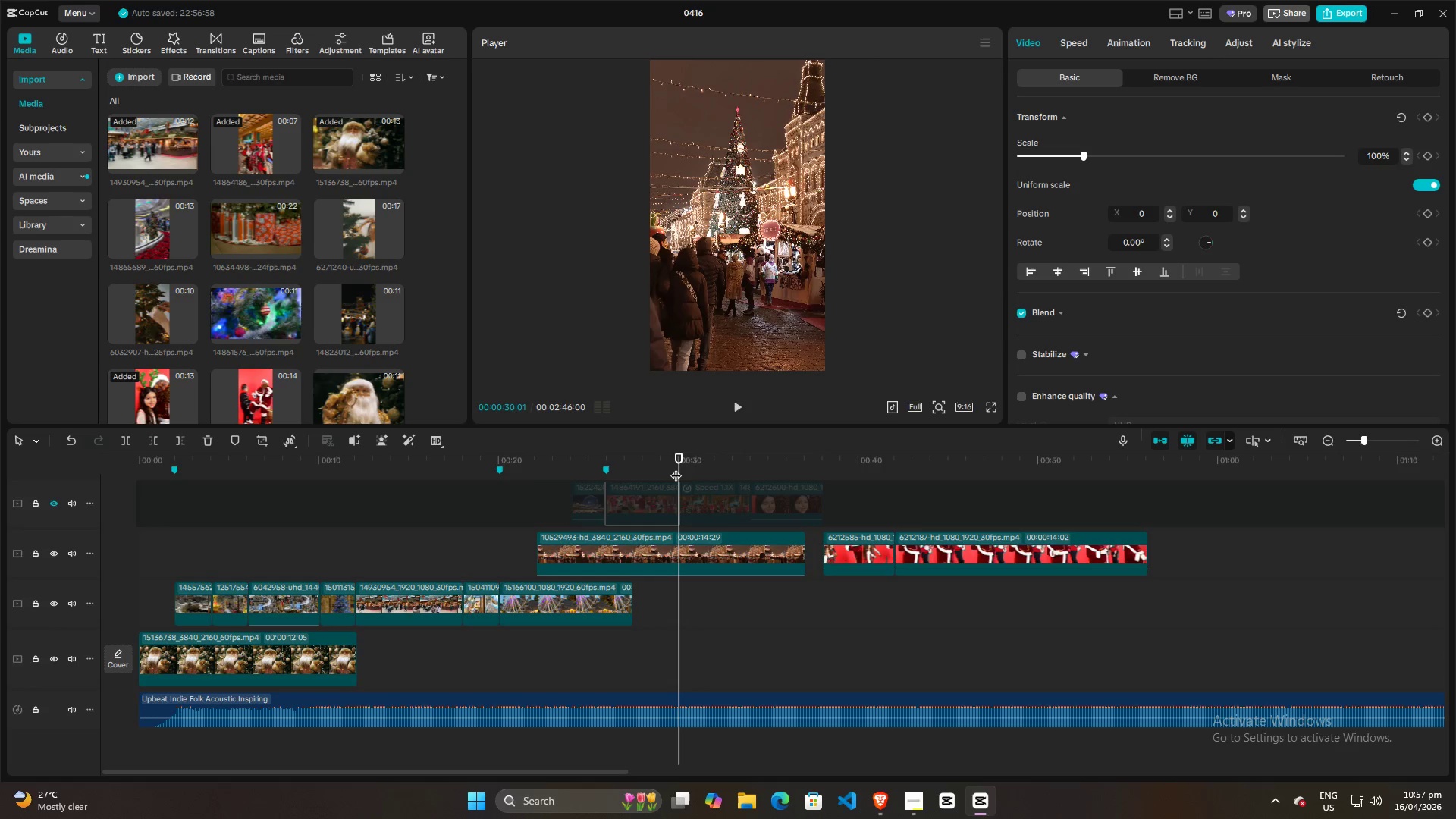 
key(Space)
 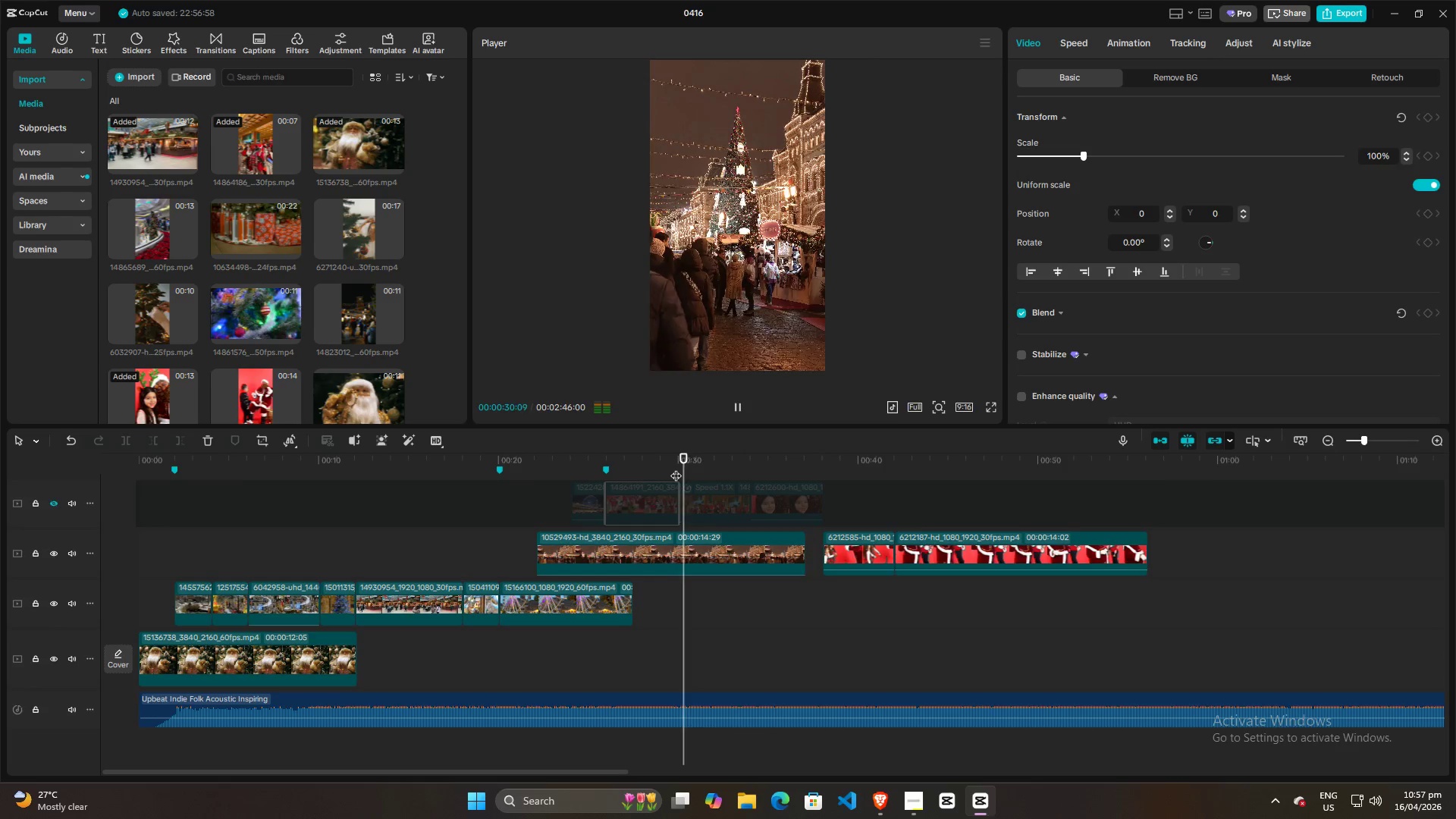 
key(Space)
 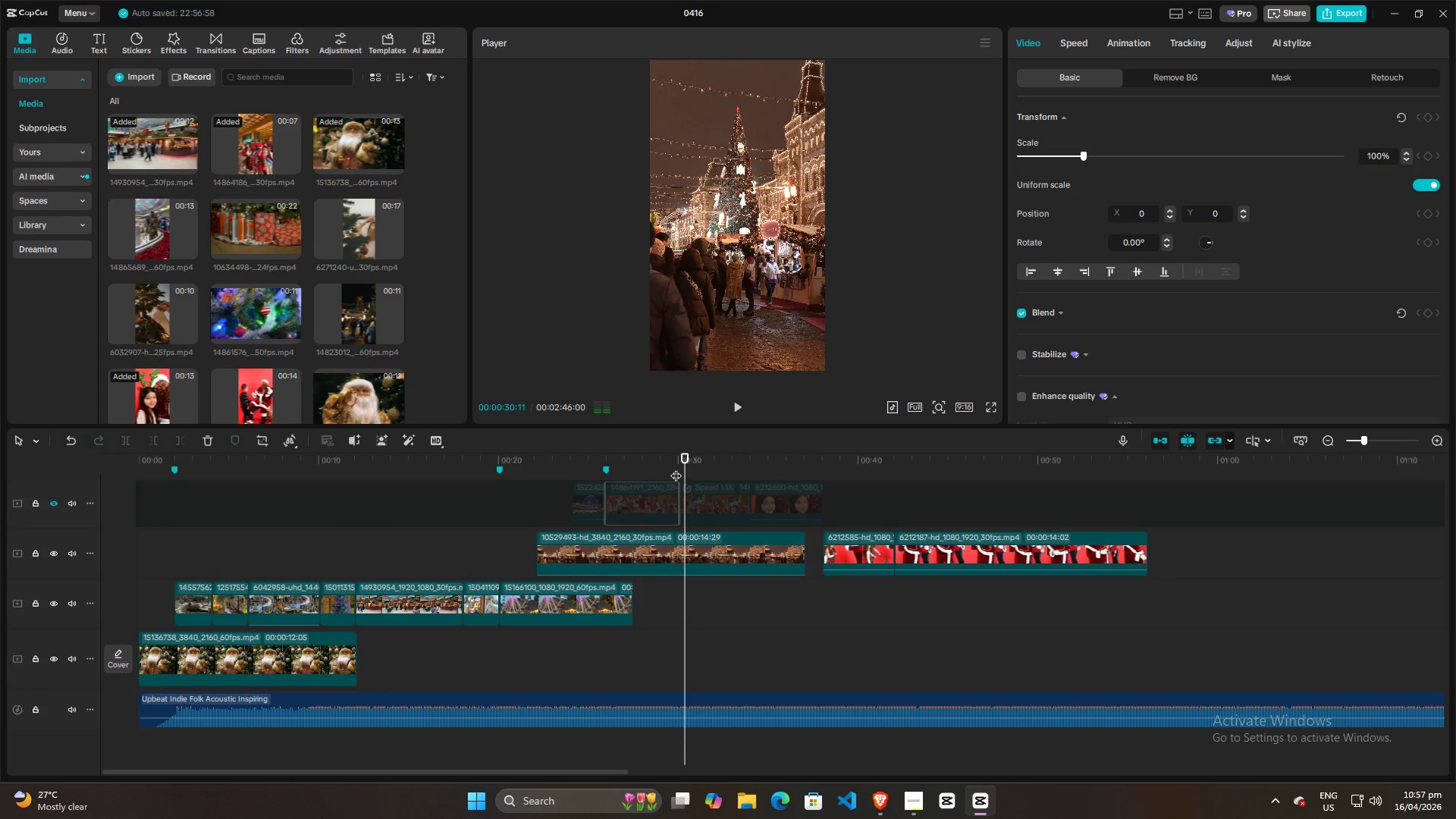 
left_click([676, 468])
 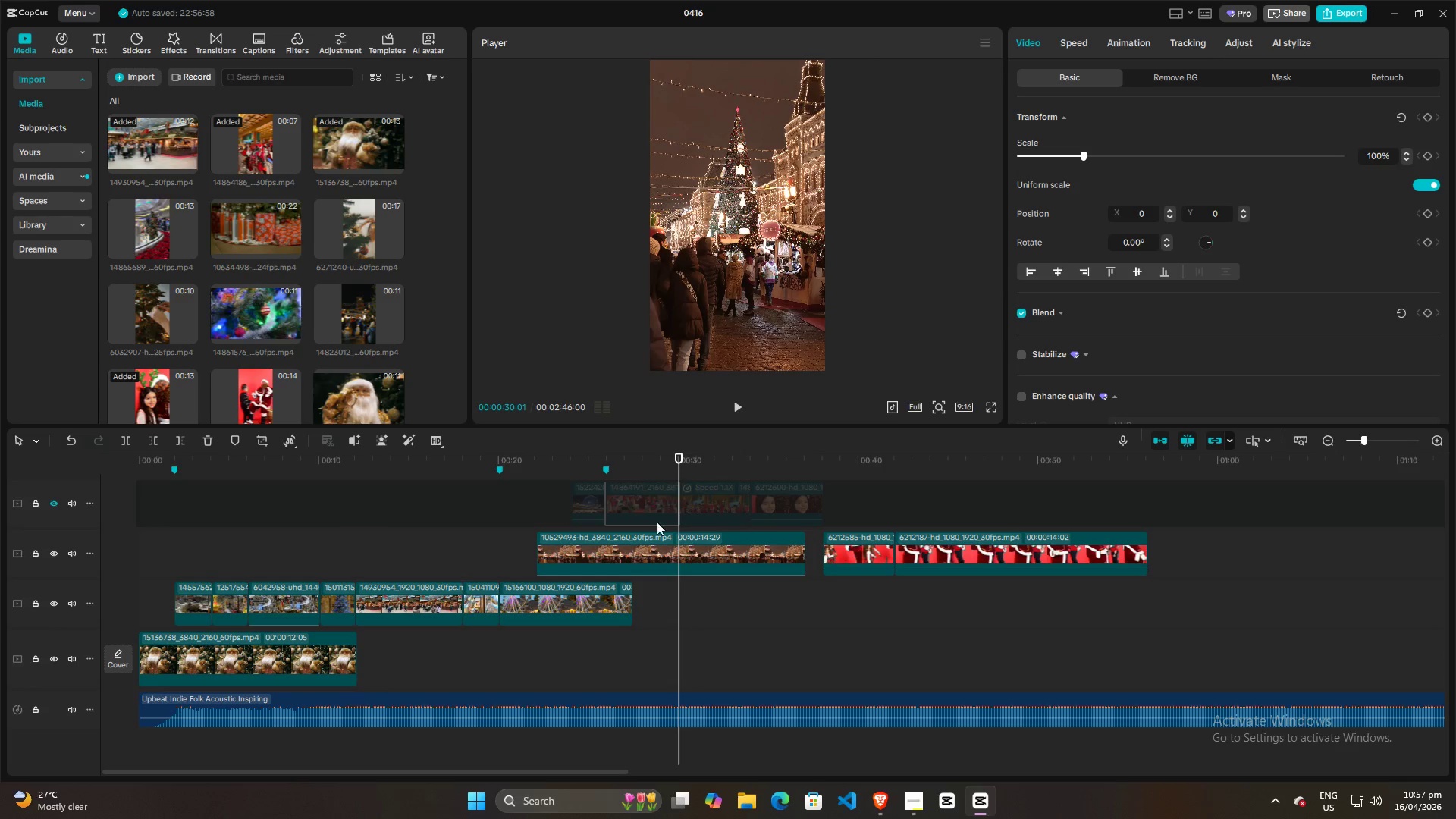 
left_click([645, 548])
 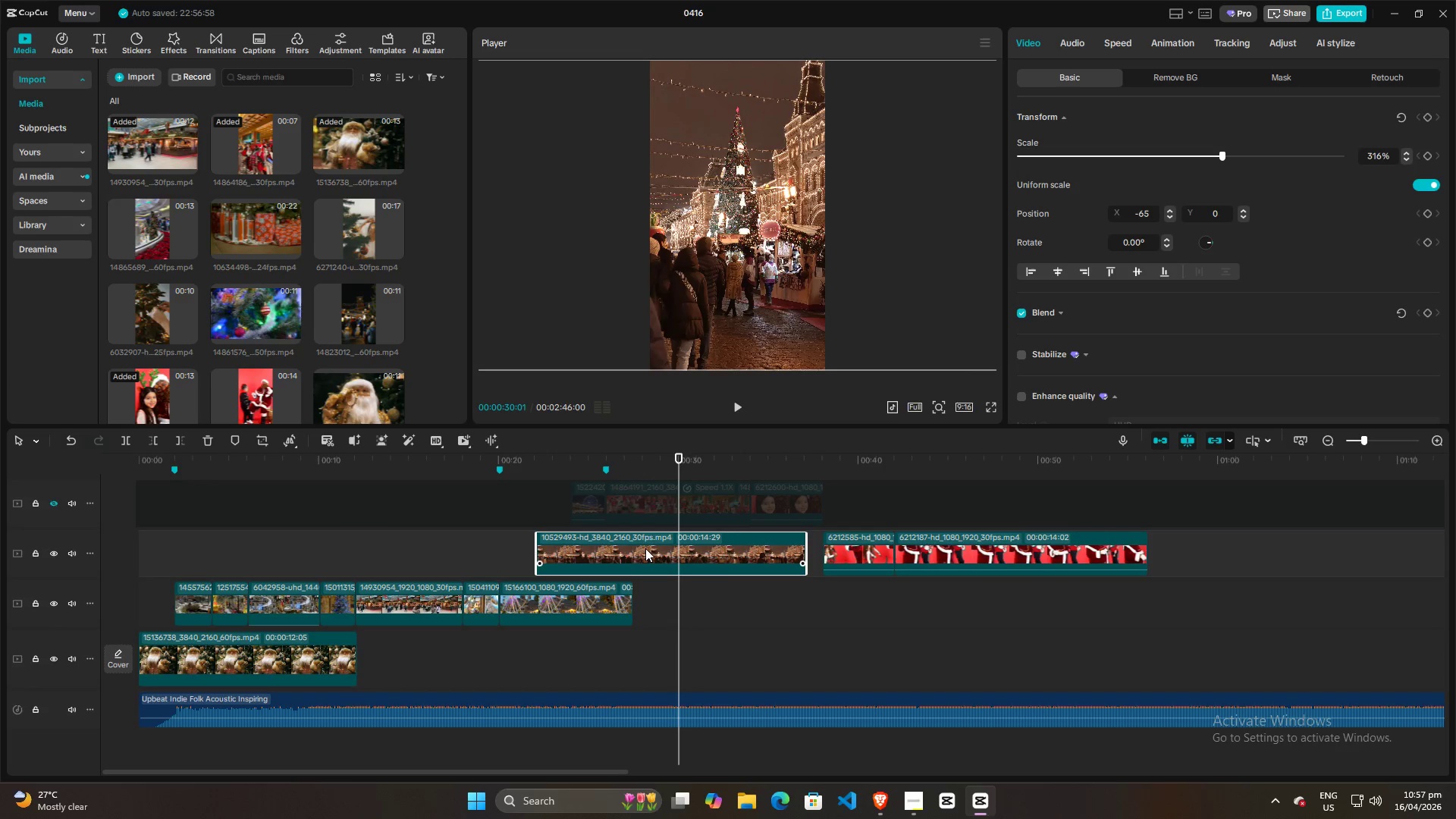 
left_click([645, 548])
 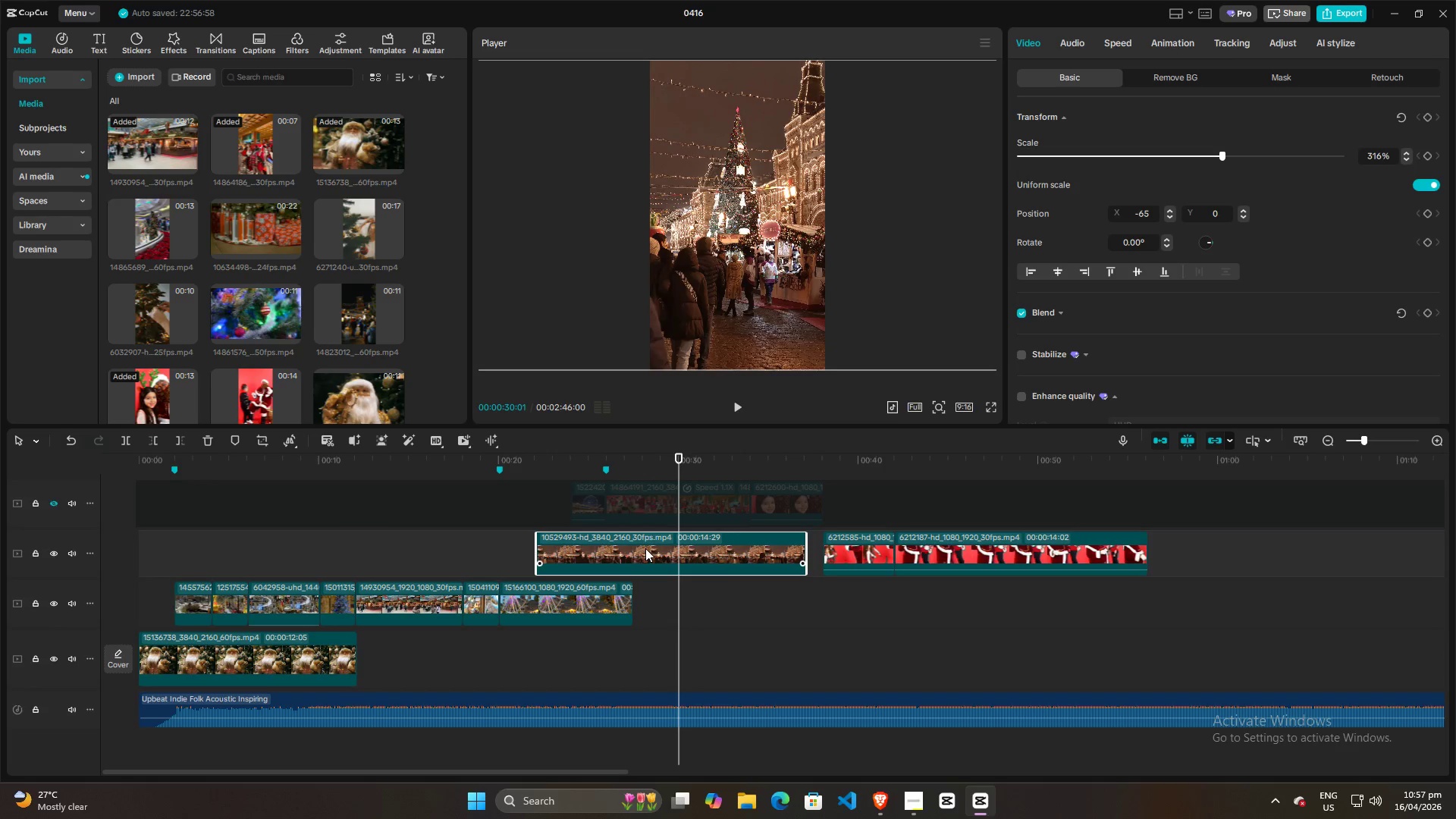 
key(Q)
 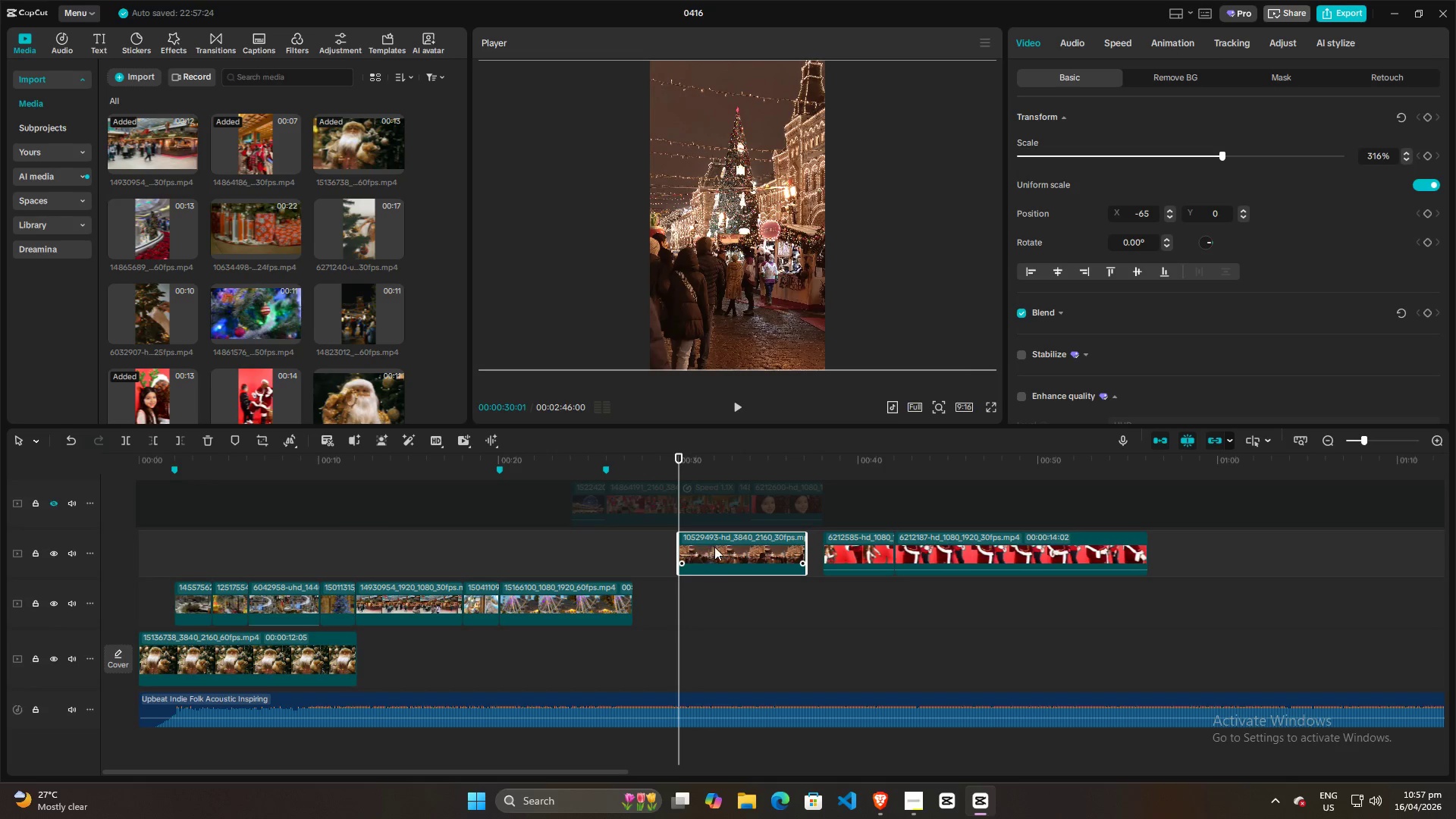 
left_click_drag(start_coordinate=[718, 547], to_coordinate=[663, 548])
 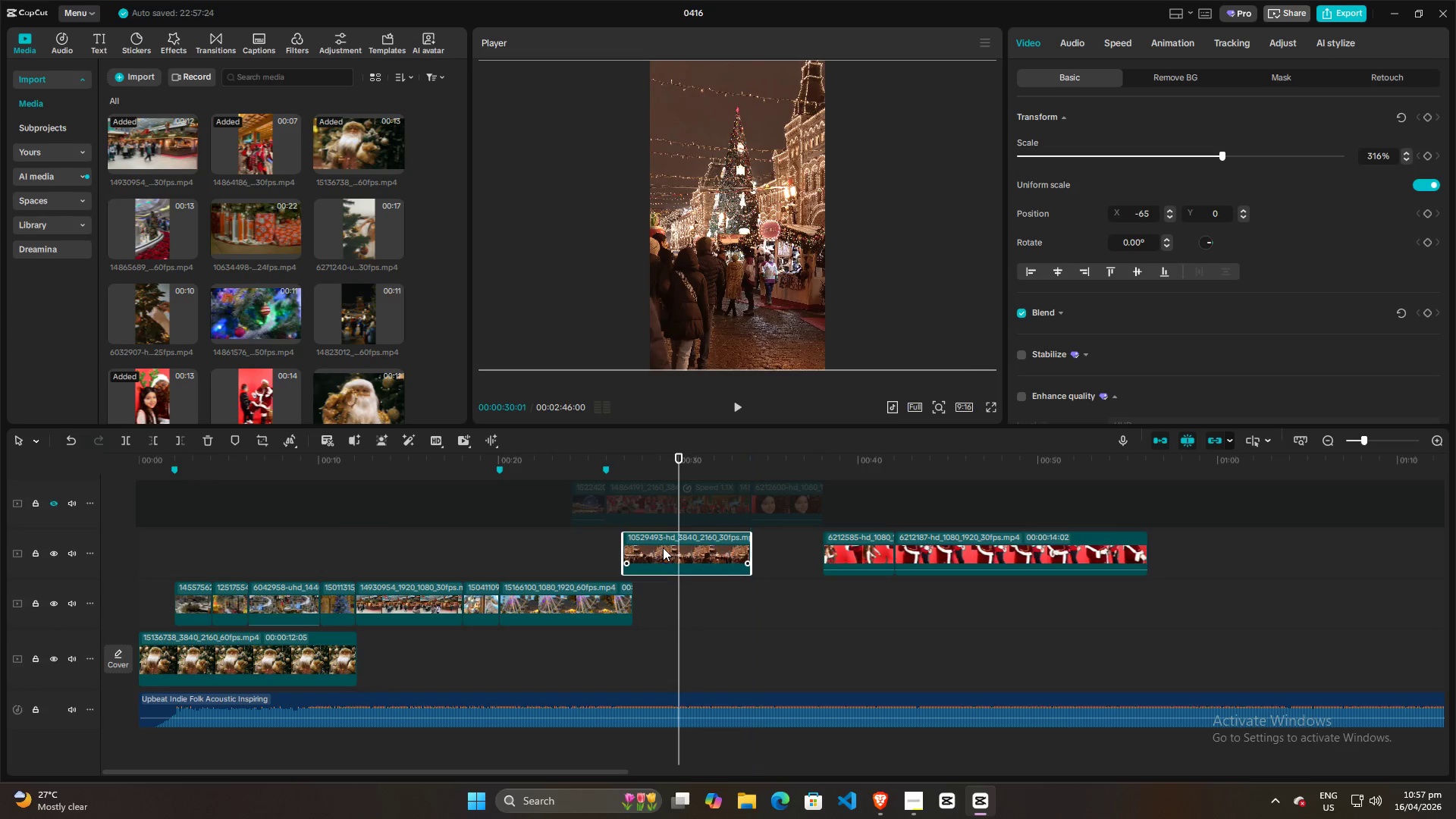 
key(Control+Z)
 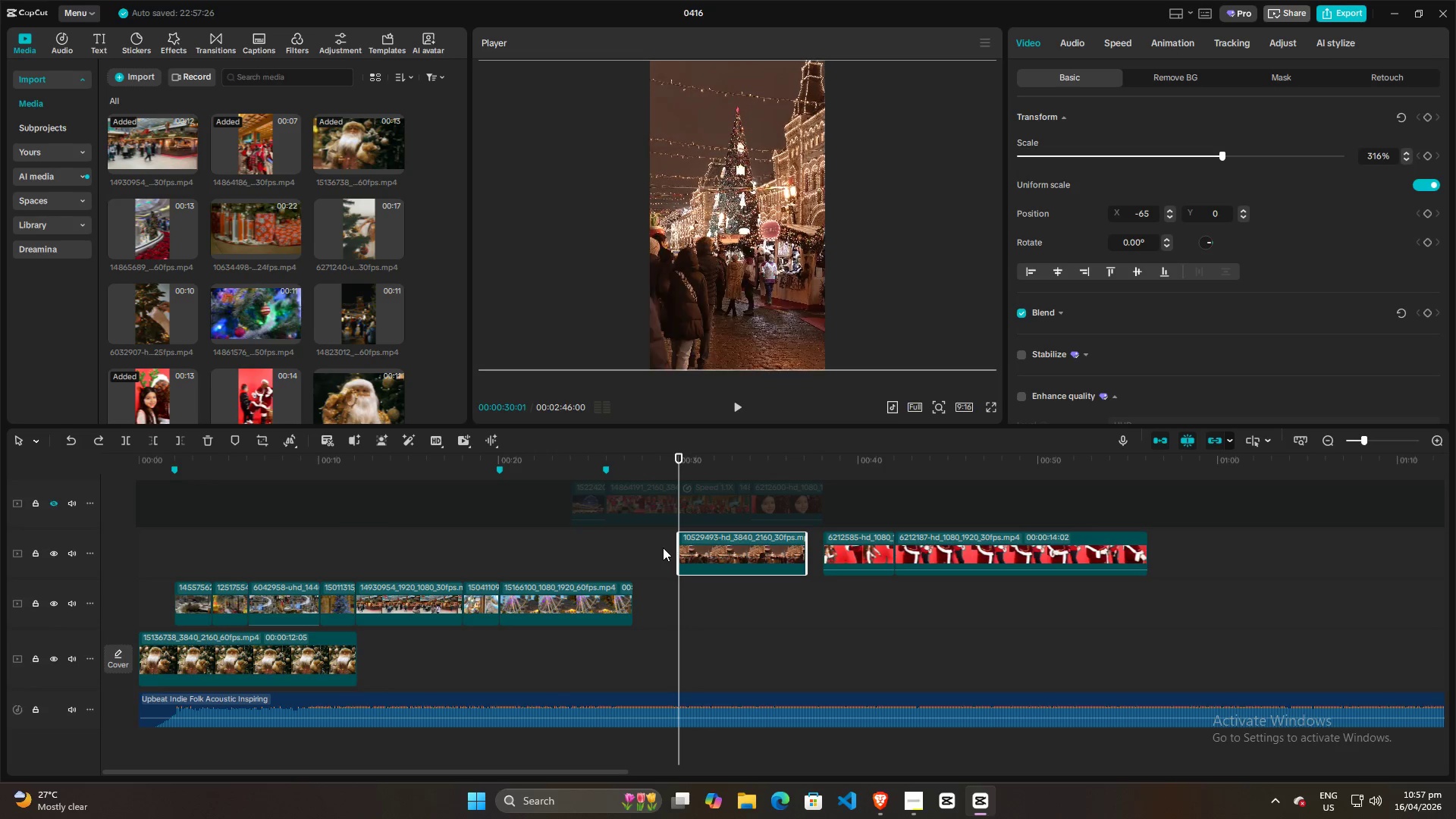 
key(Control+Z)
 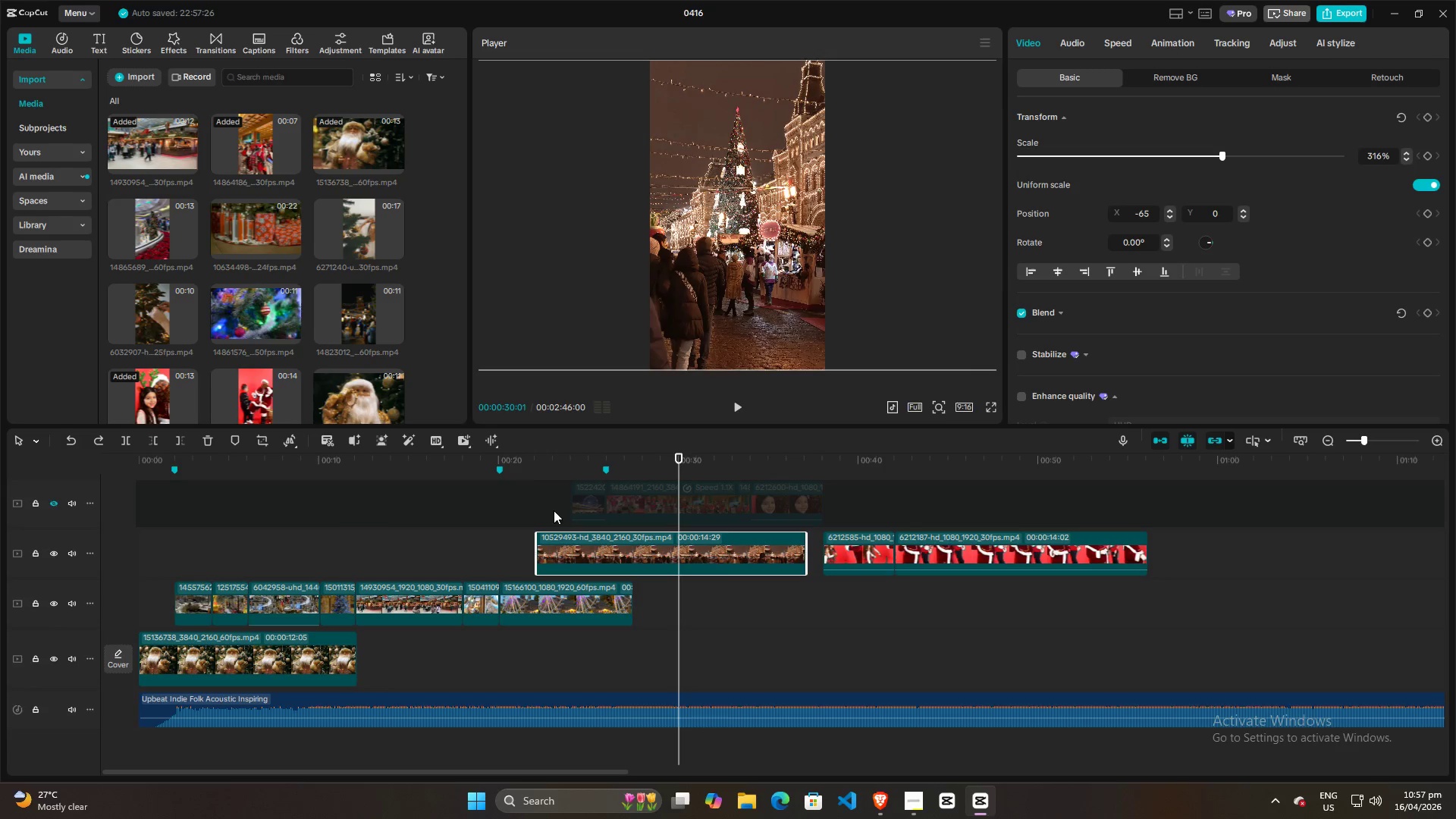 
left_click([543, 501])
 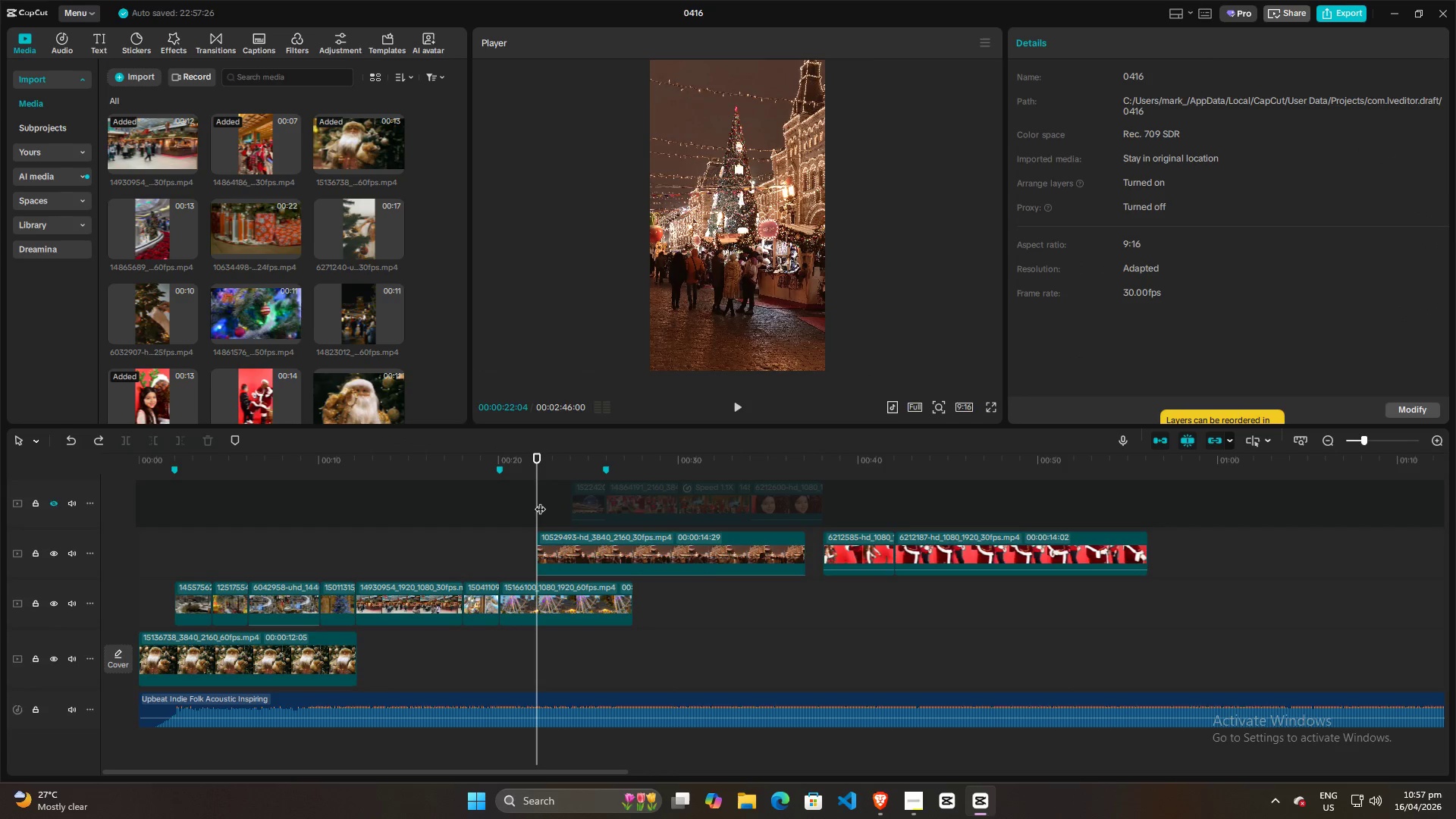 
key(M)
 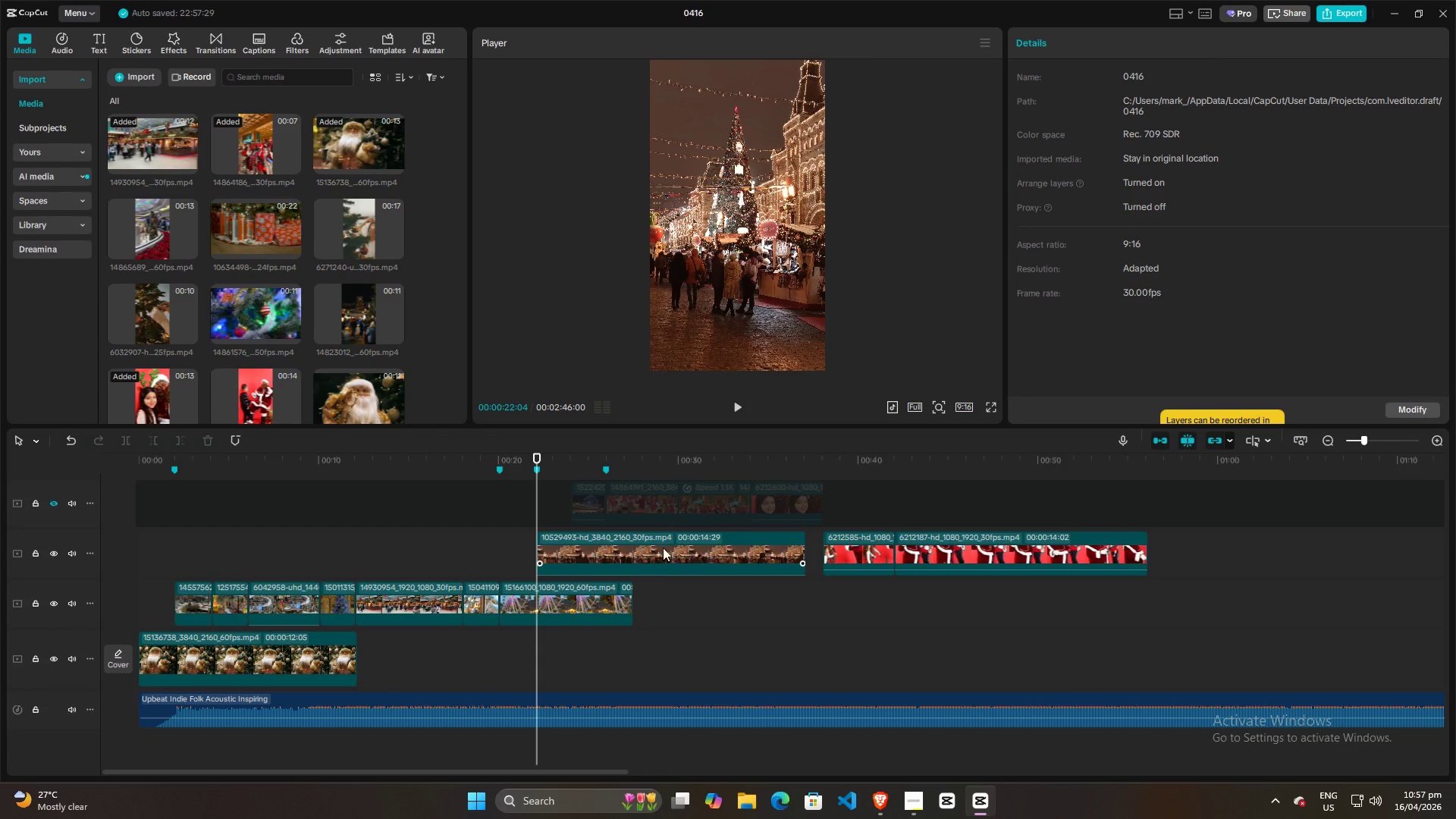 
left_click([654, 548])
 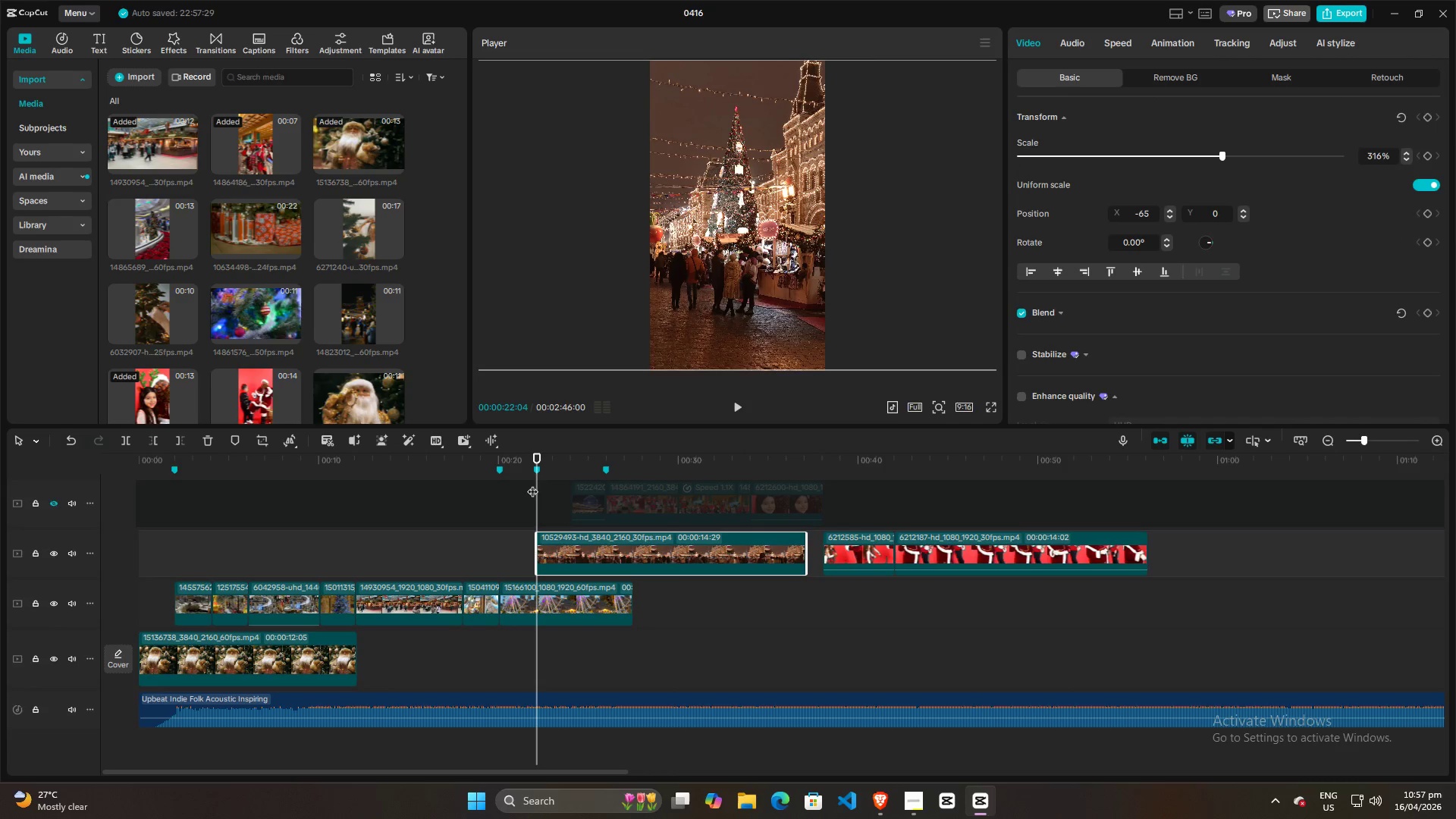 
left_click_drag(start_coordinate=[540, 487], to_coordinate=[653, 487])
 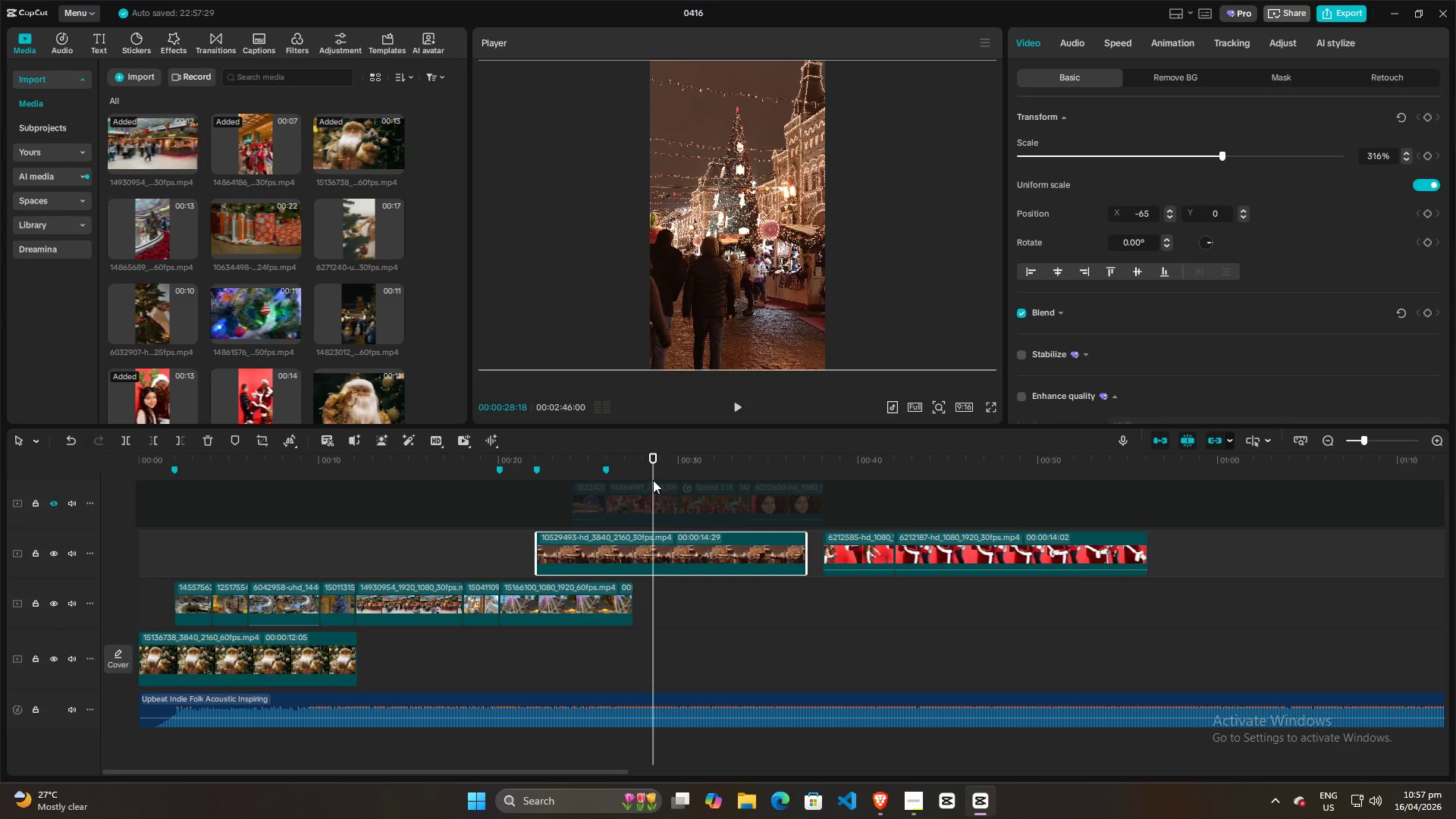 
left_click_drag(start_coordinate=[651, 472], to_coordinate=[673, 474])
 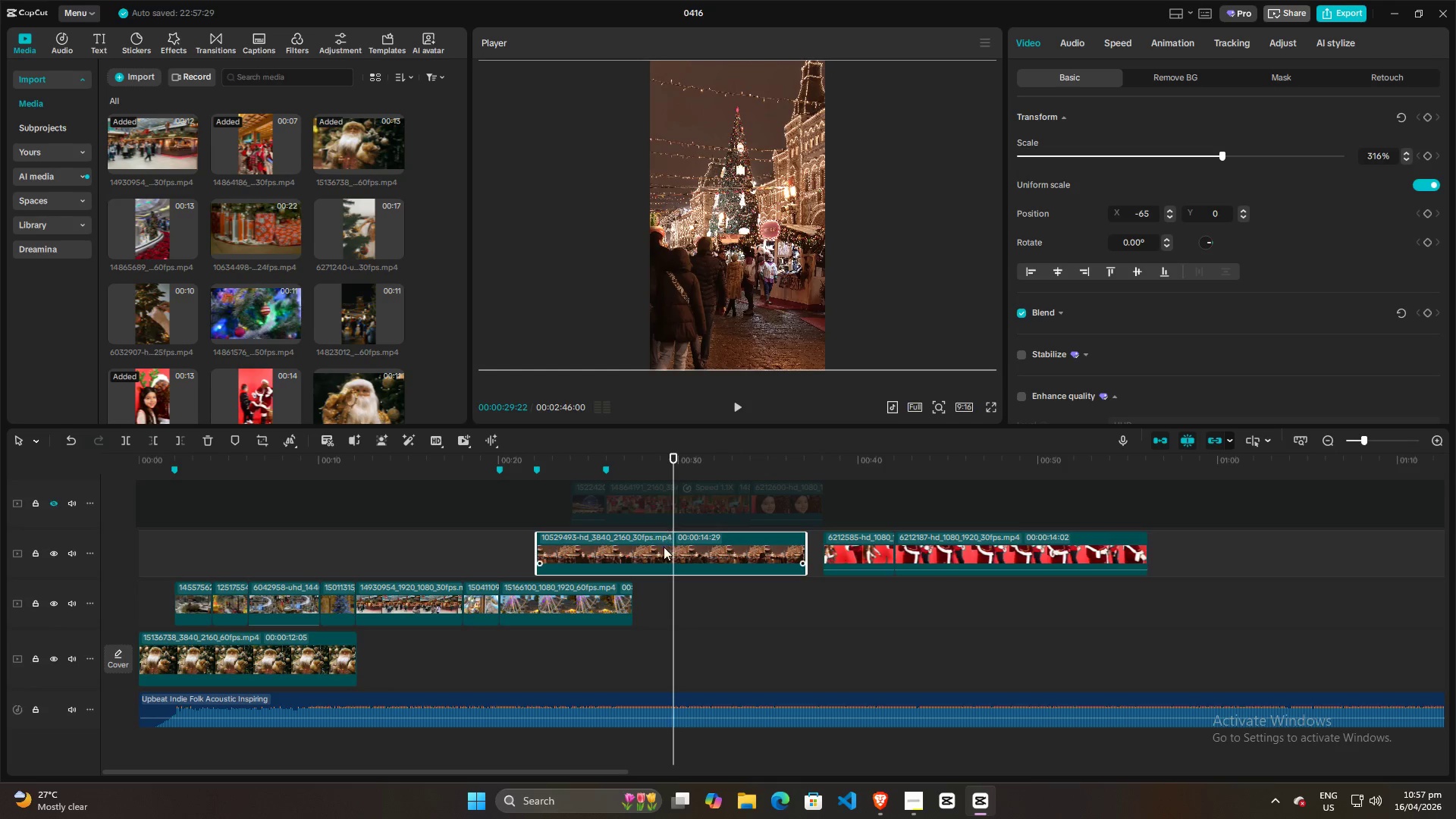 
left_click([659, 555])
 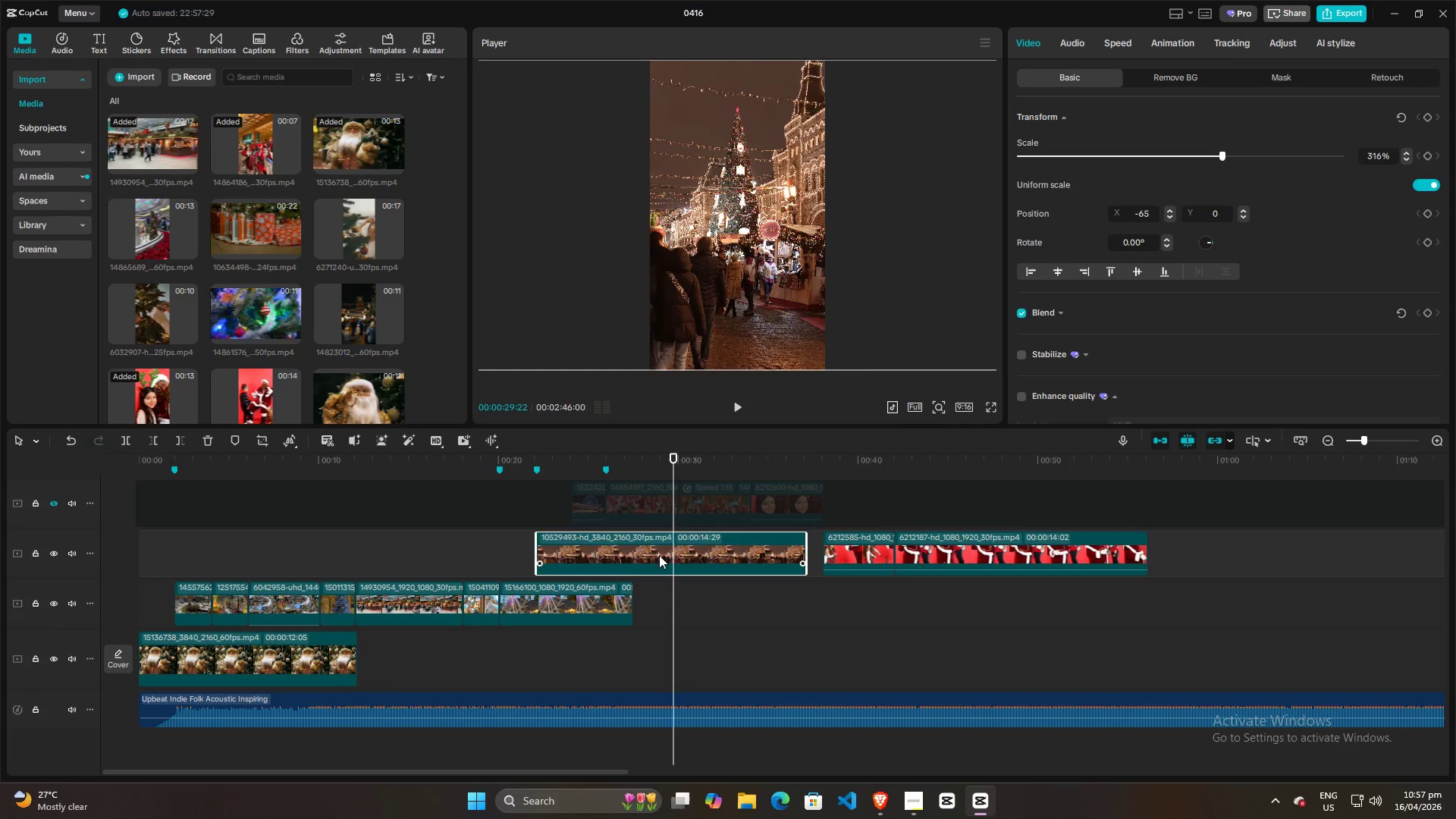 
key(Q)
 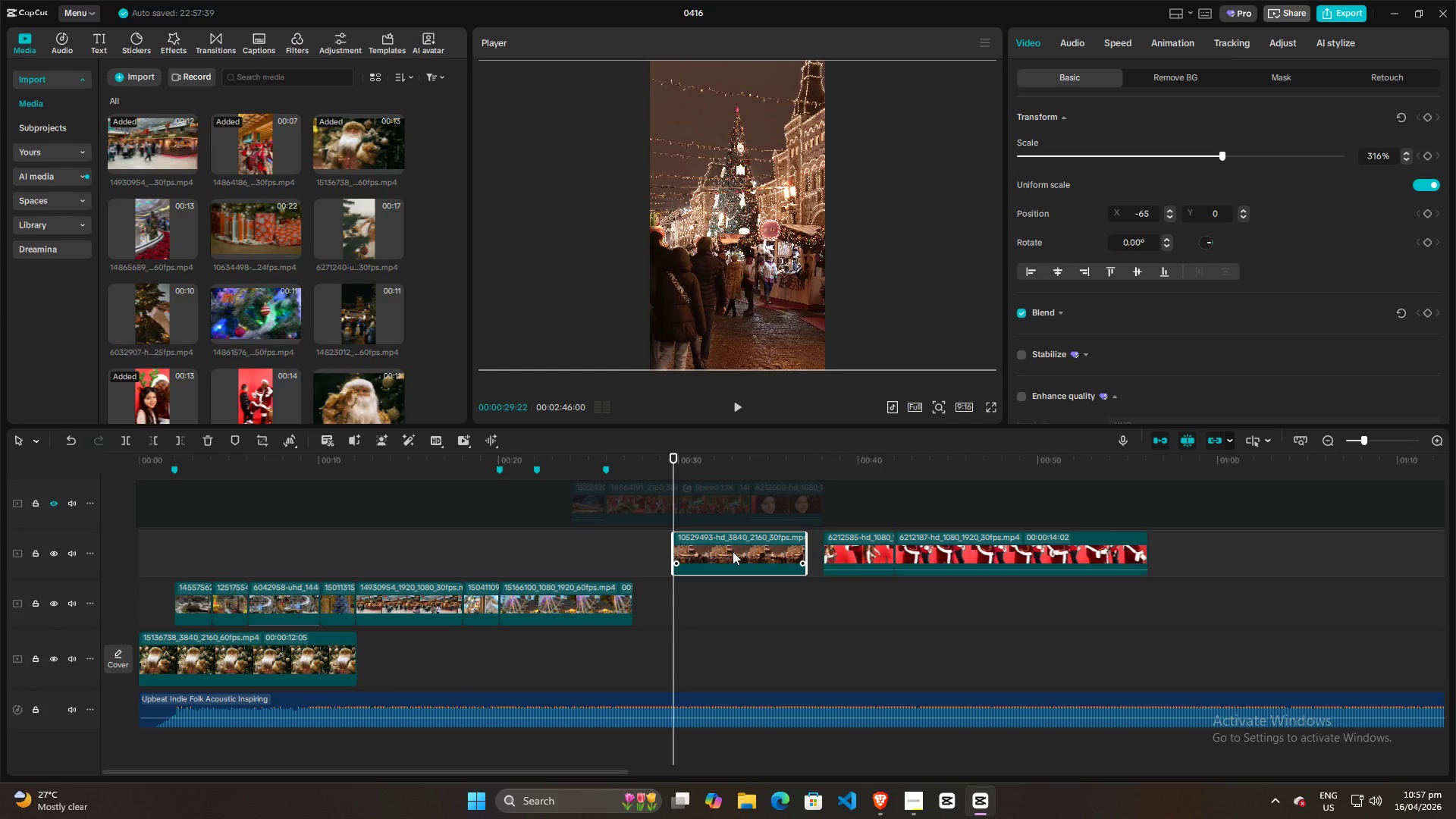 
left_click_drag(start_coordinate=[733, 551], to_coordinate=[595, 556])
 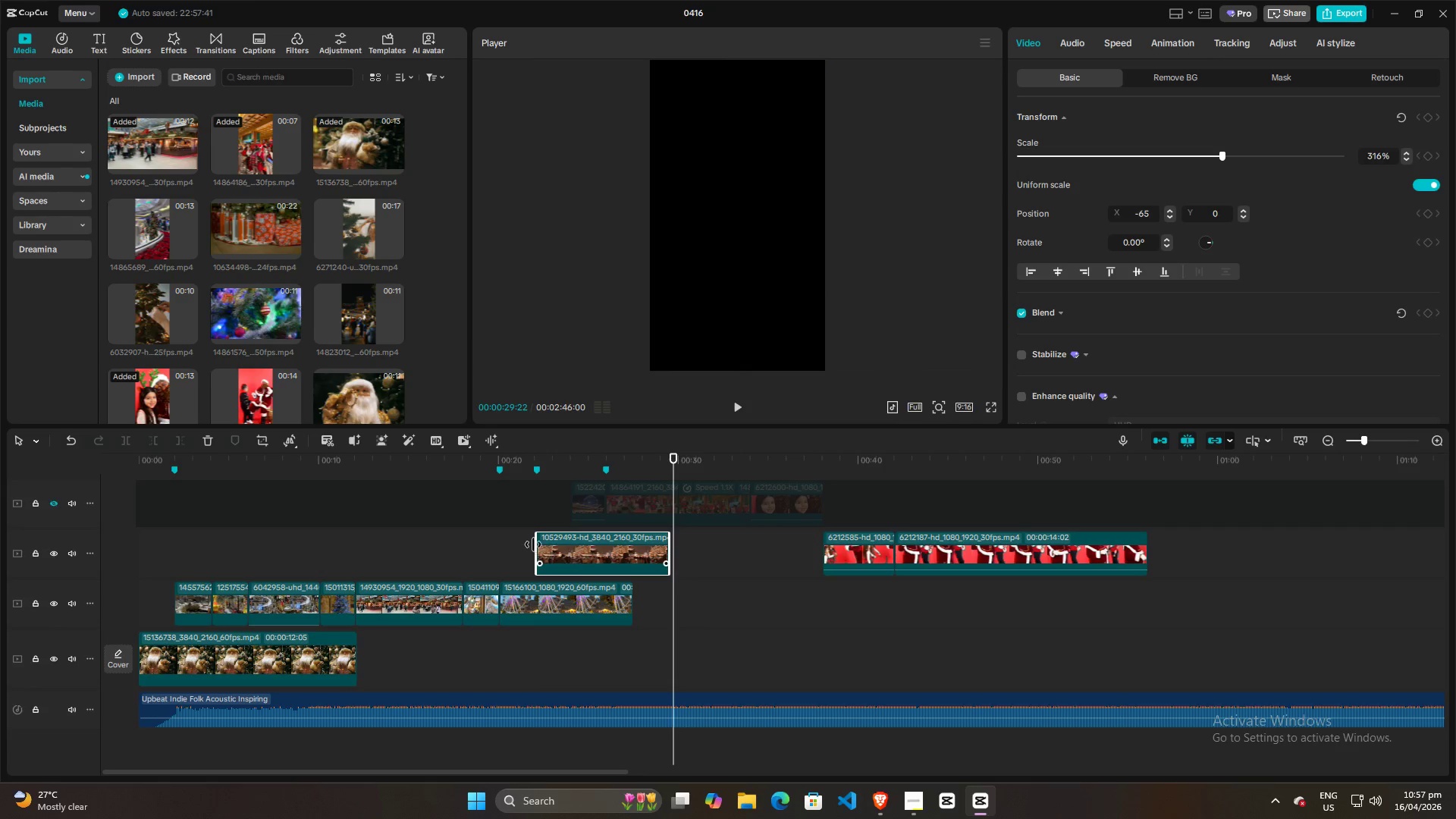 
left_click([526, 544])
 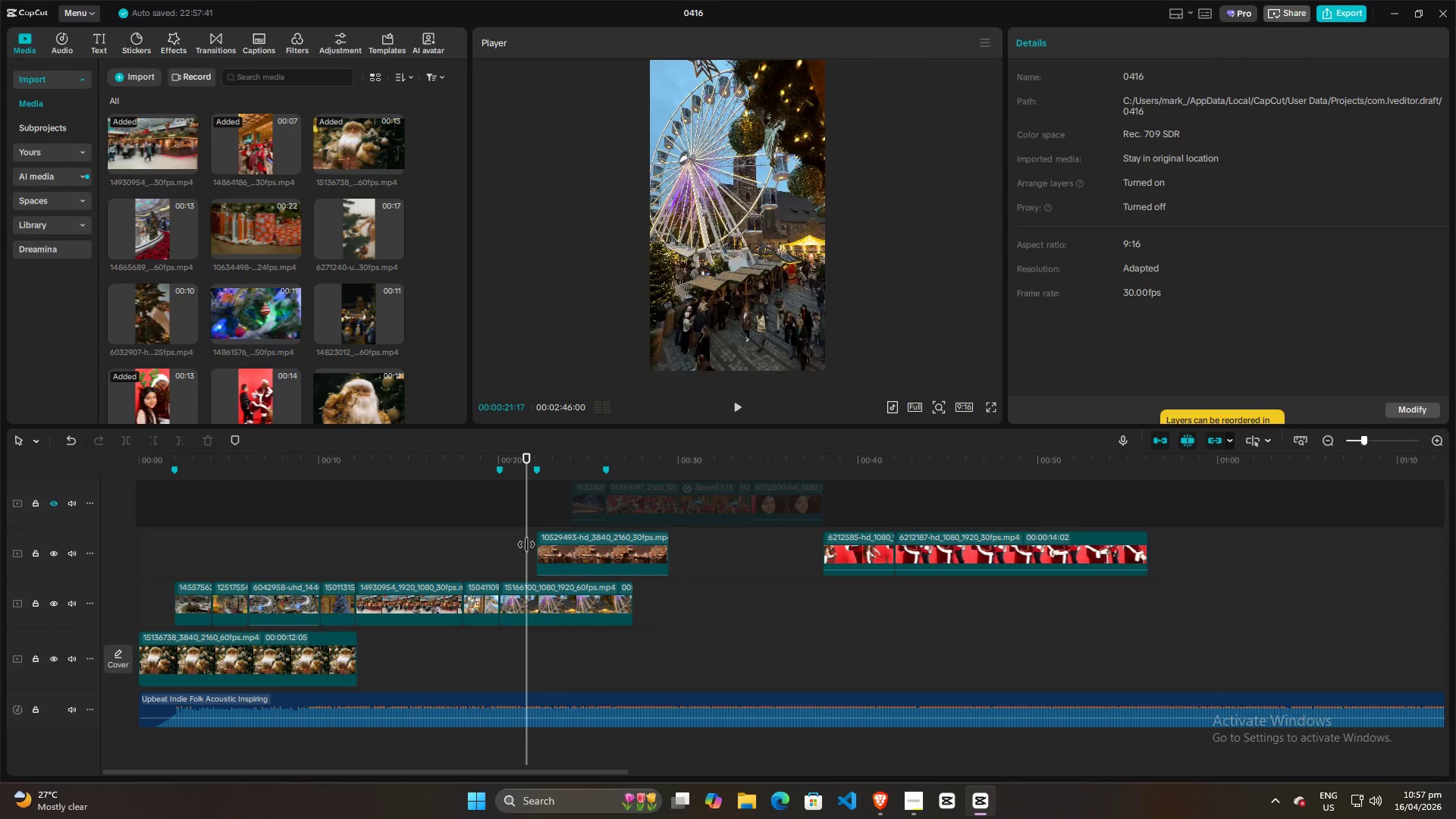 
key(Space)
 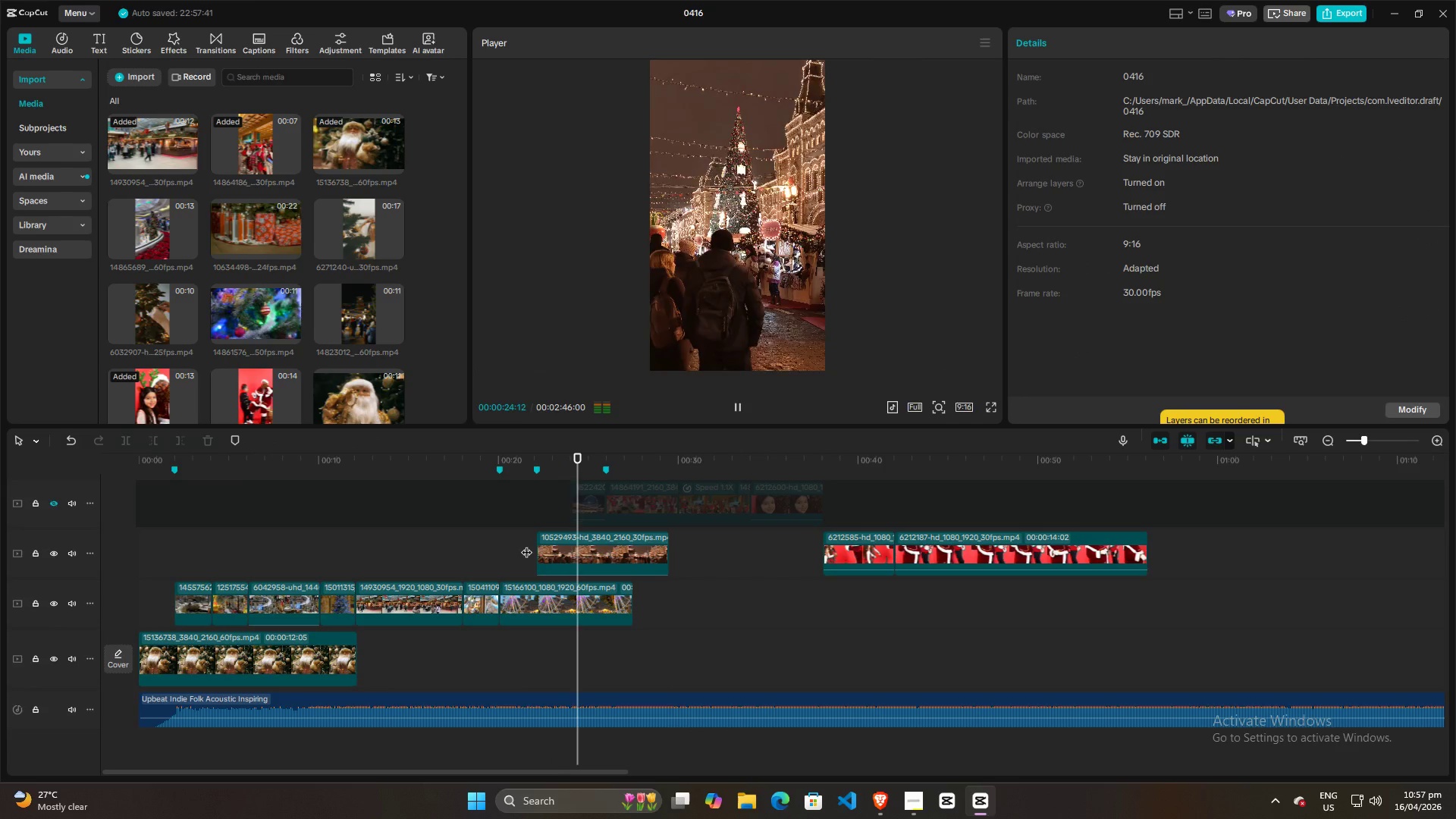 
key(Space)
 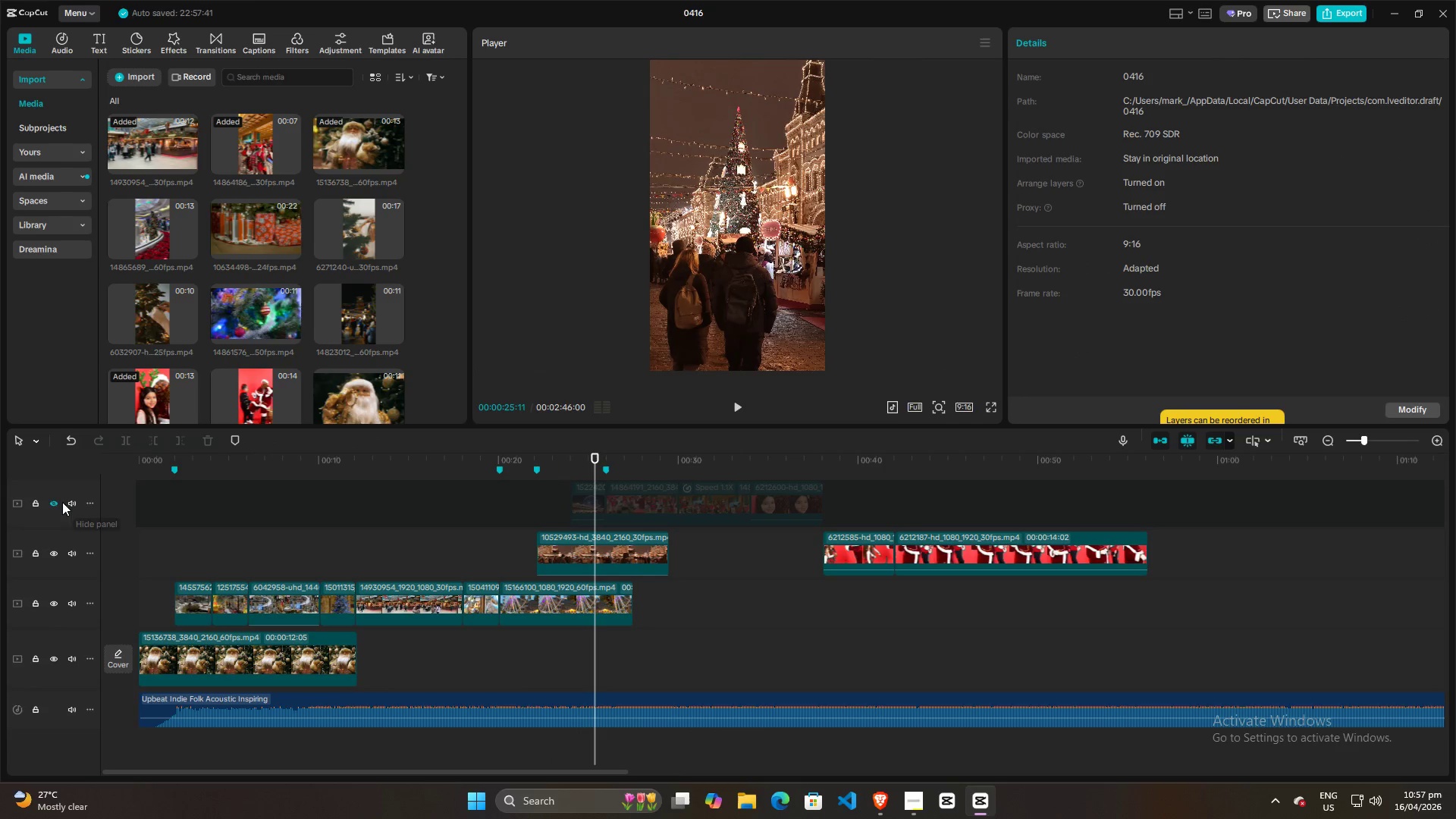 
left_click([55, 501])
 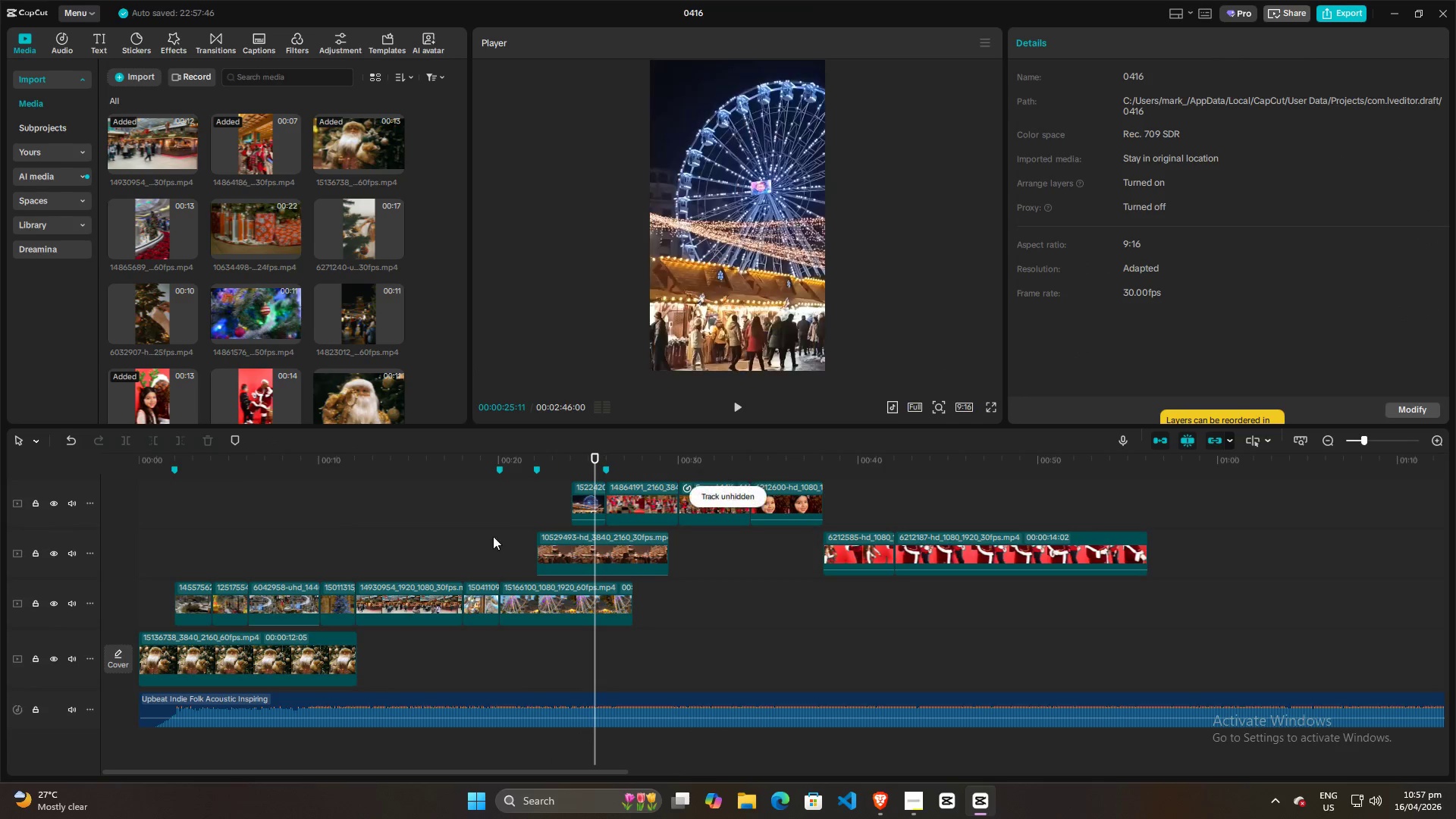 
left_click([505, 532])
 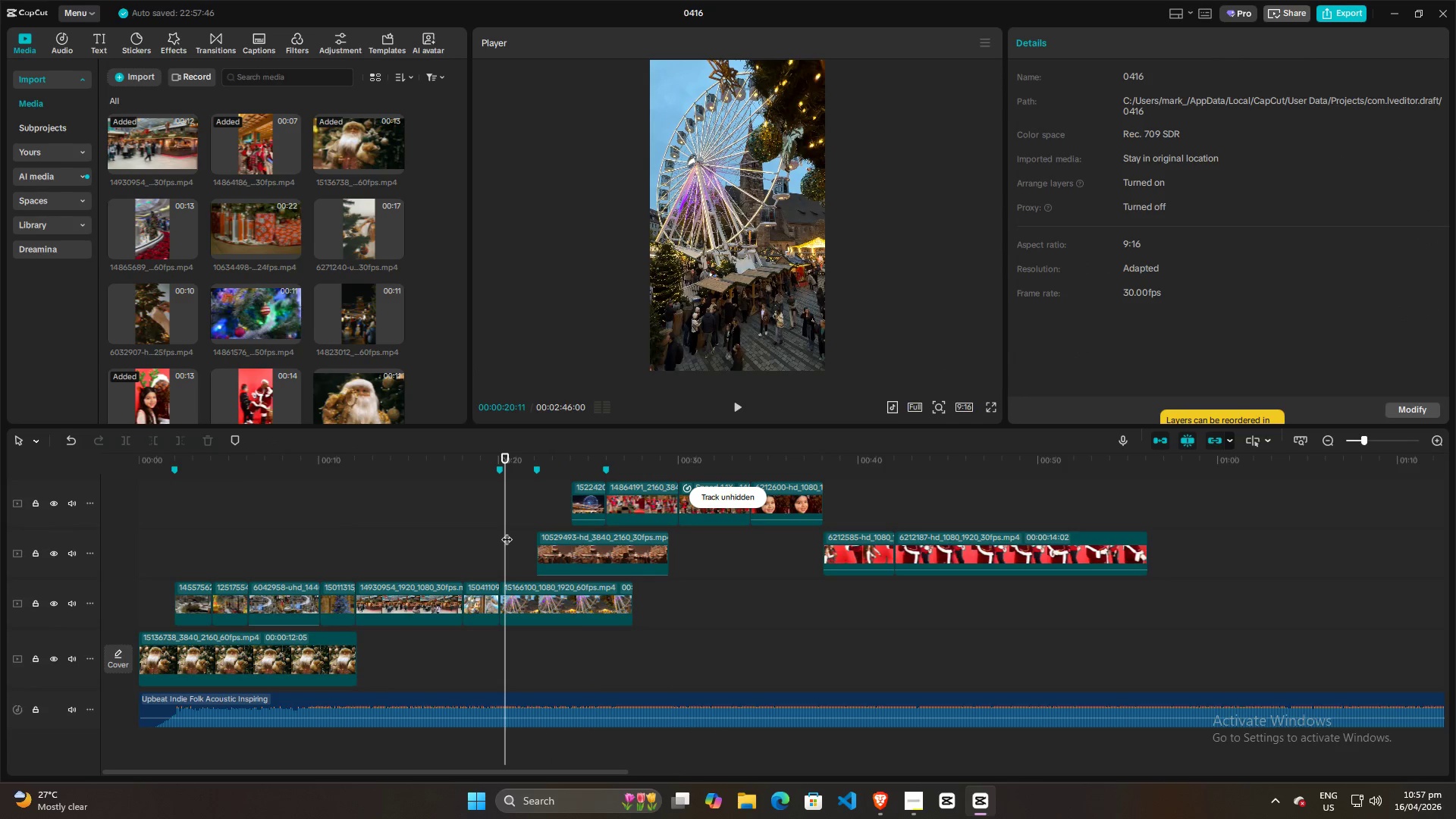 
key(Space)
 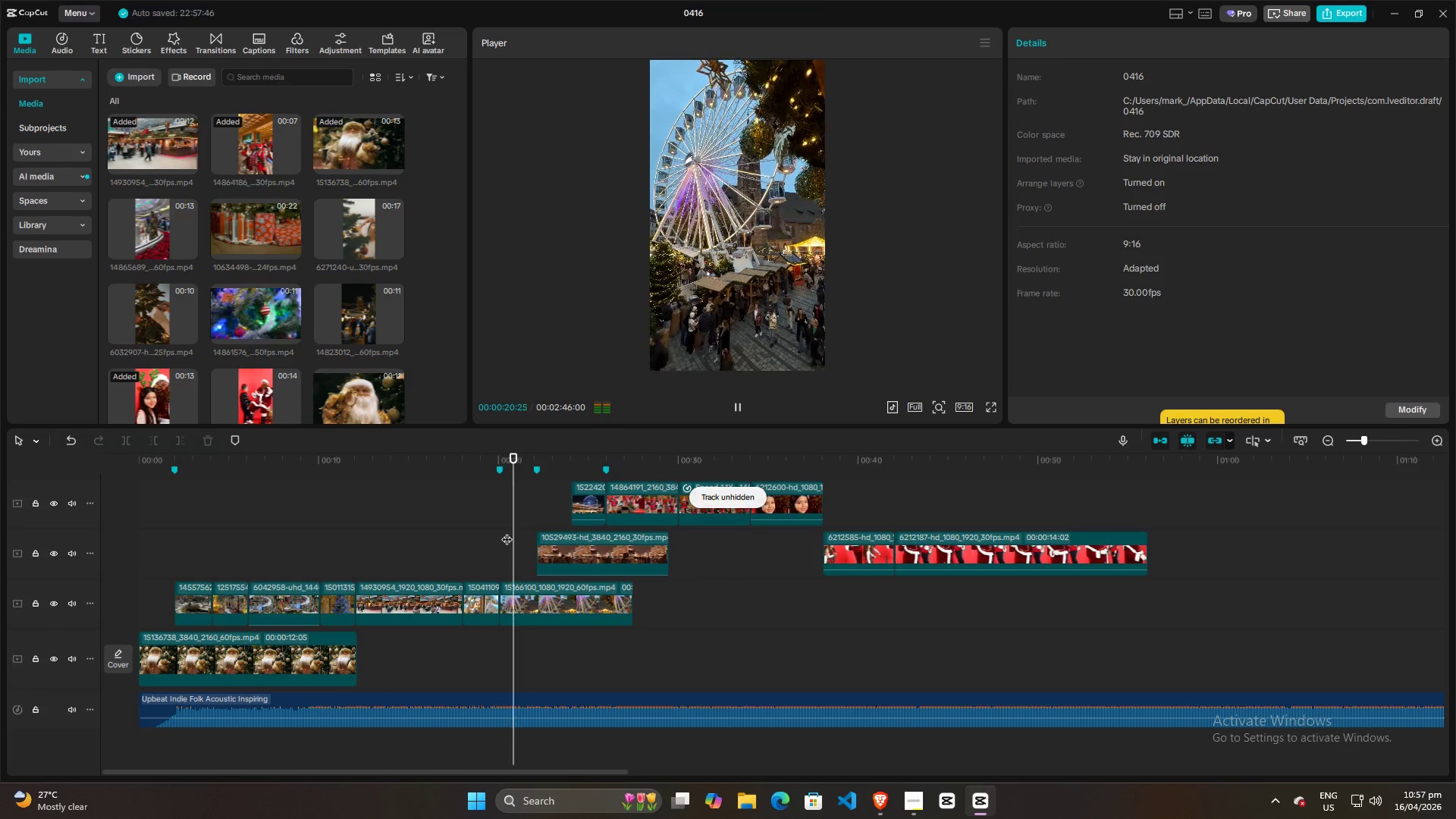 
key(Space)
 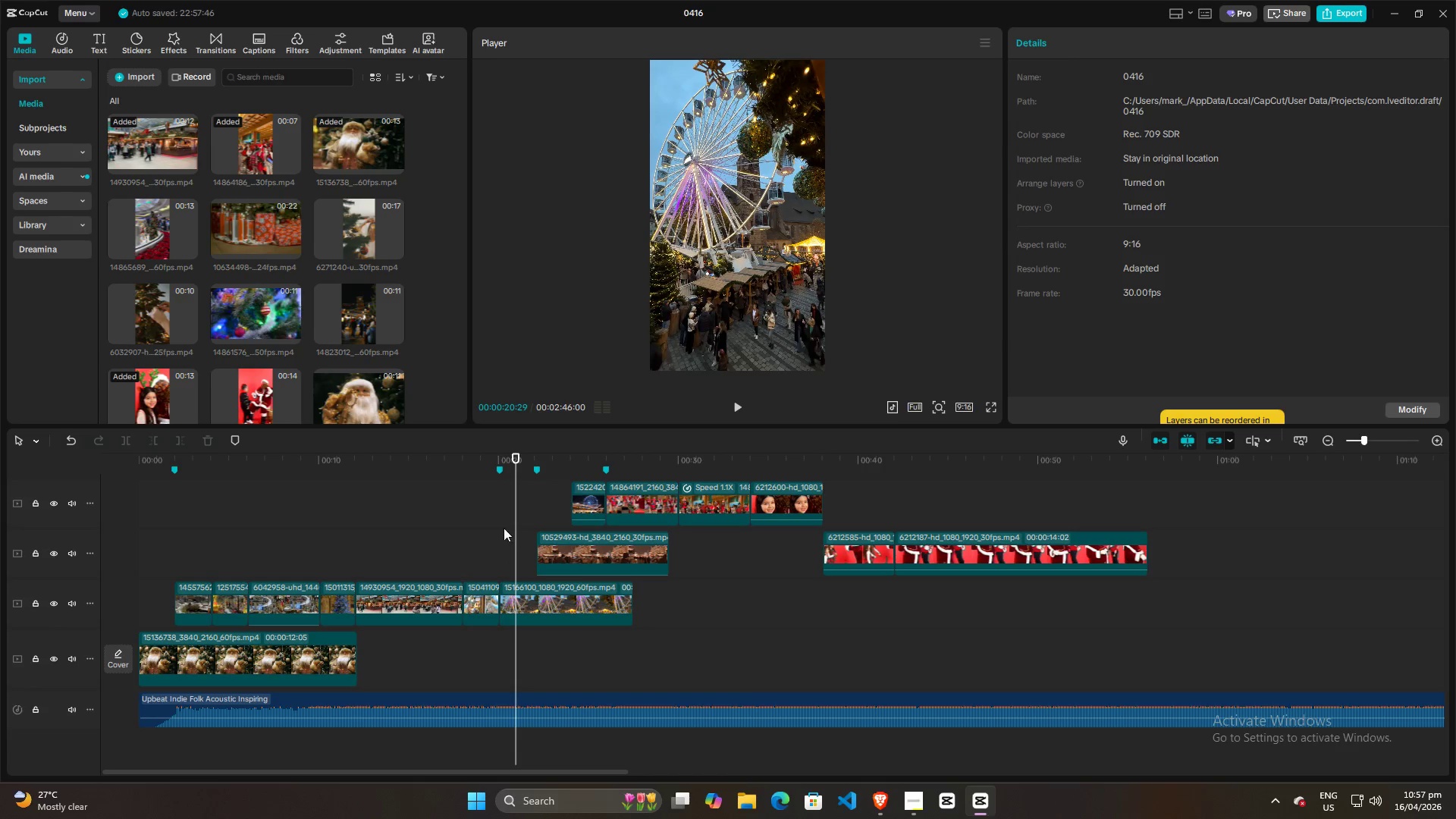 
left_click([461, 532])
 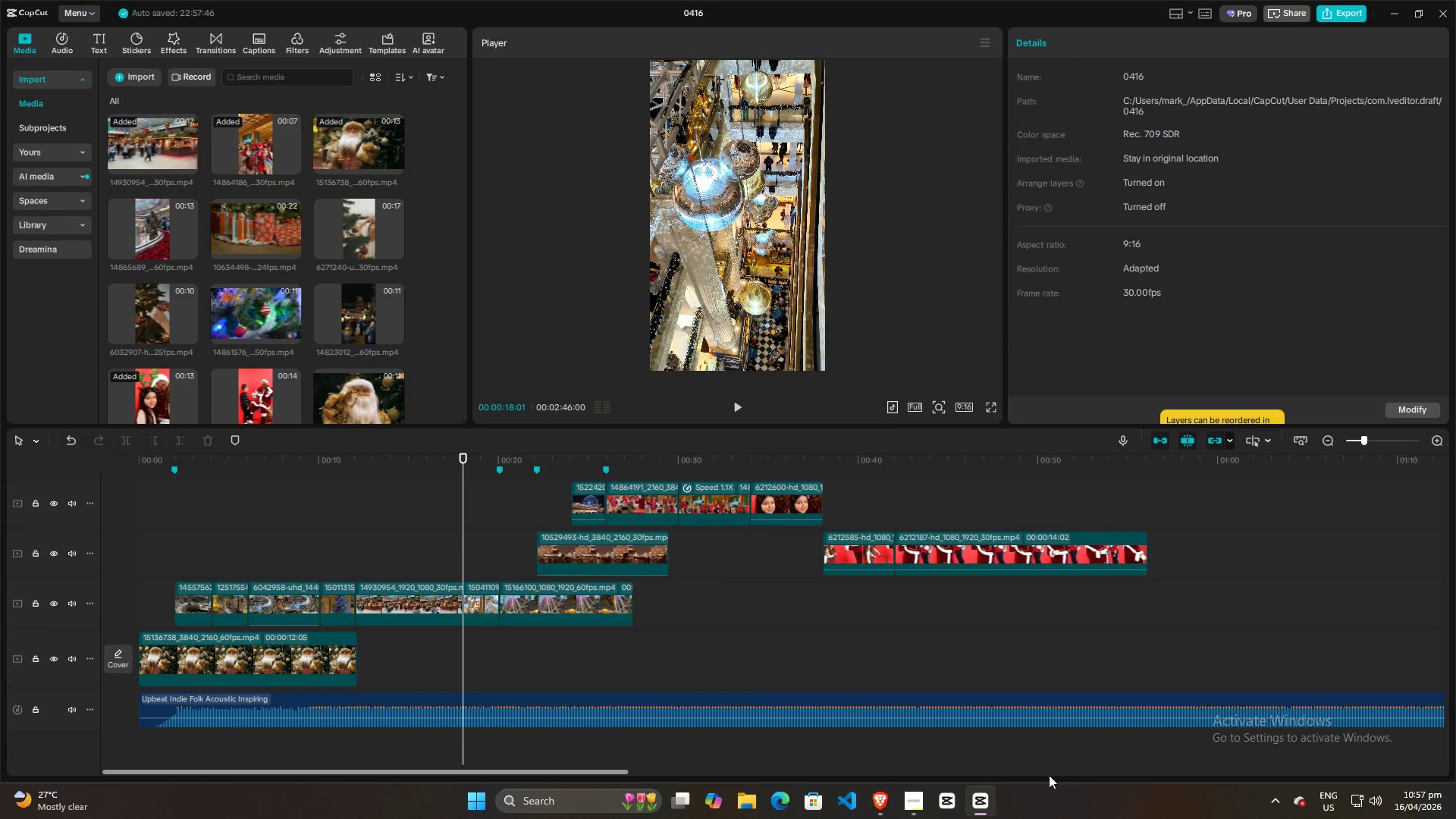 
left_click([927, 798])